 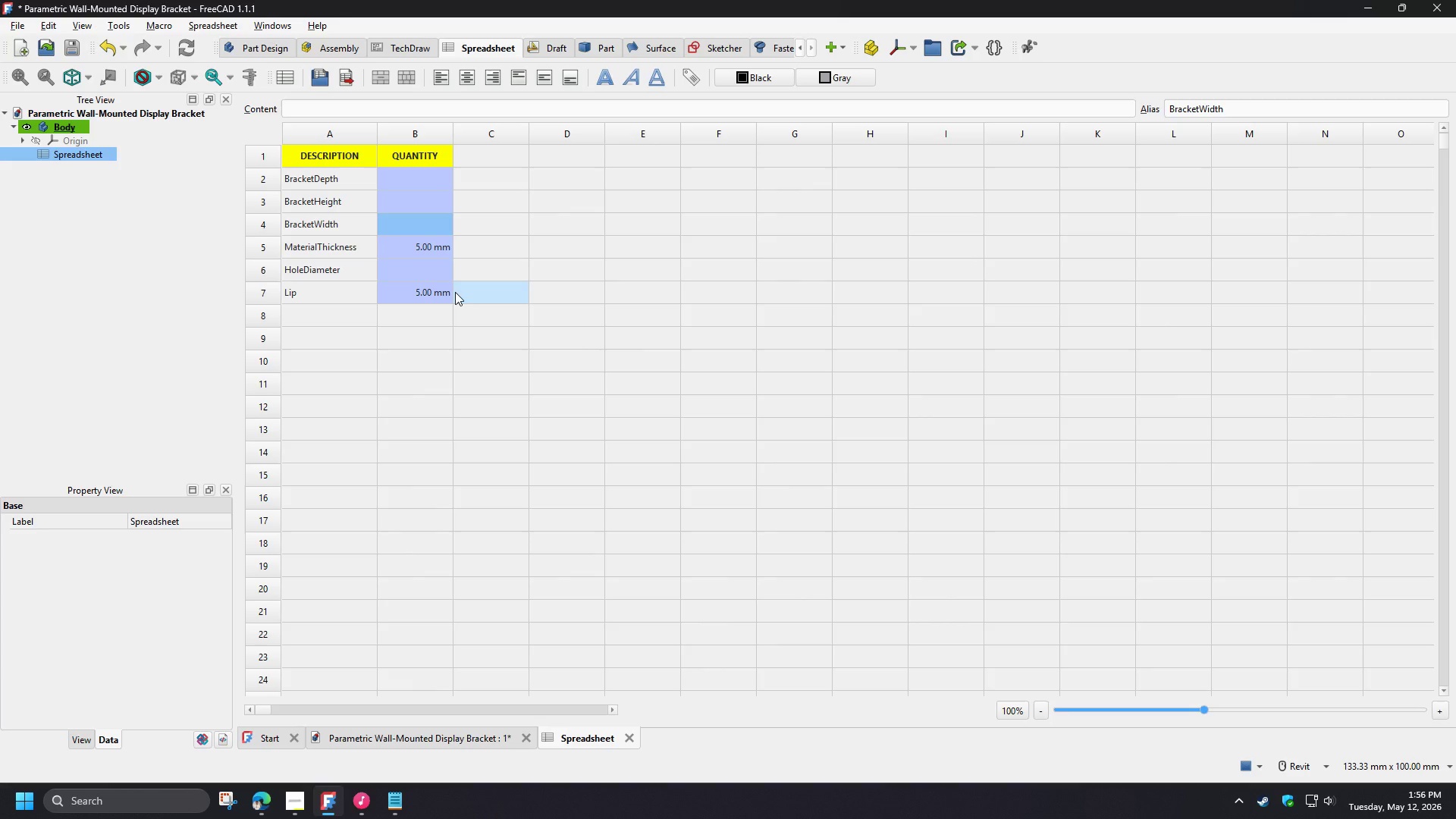 
type(30mm)
key(NumpadEnter)
 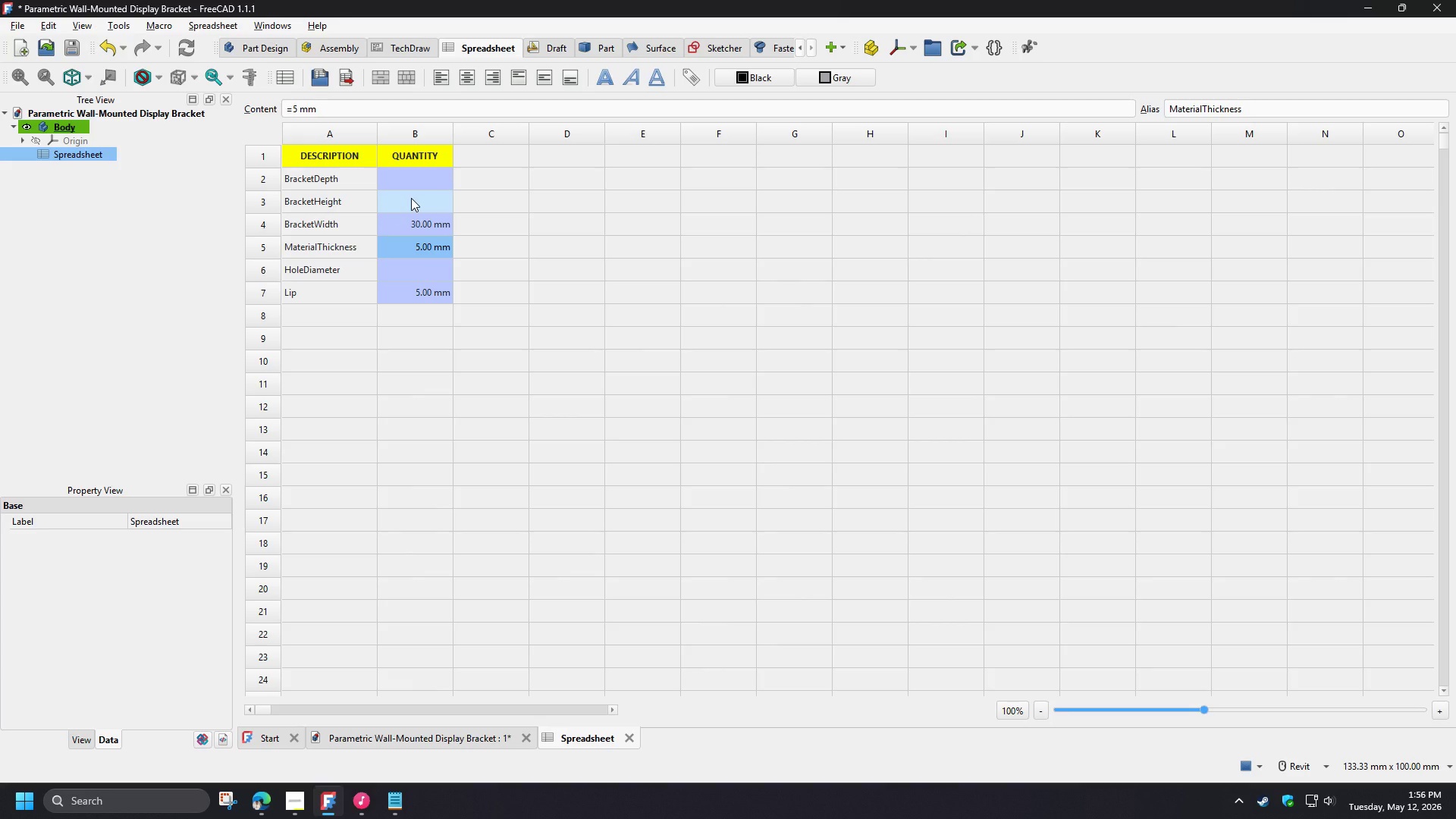 
left_click([411, 198])
 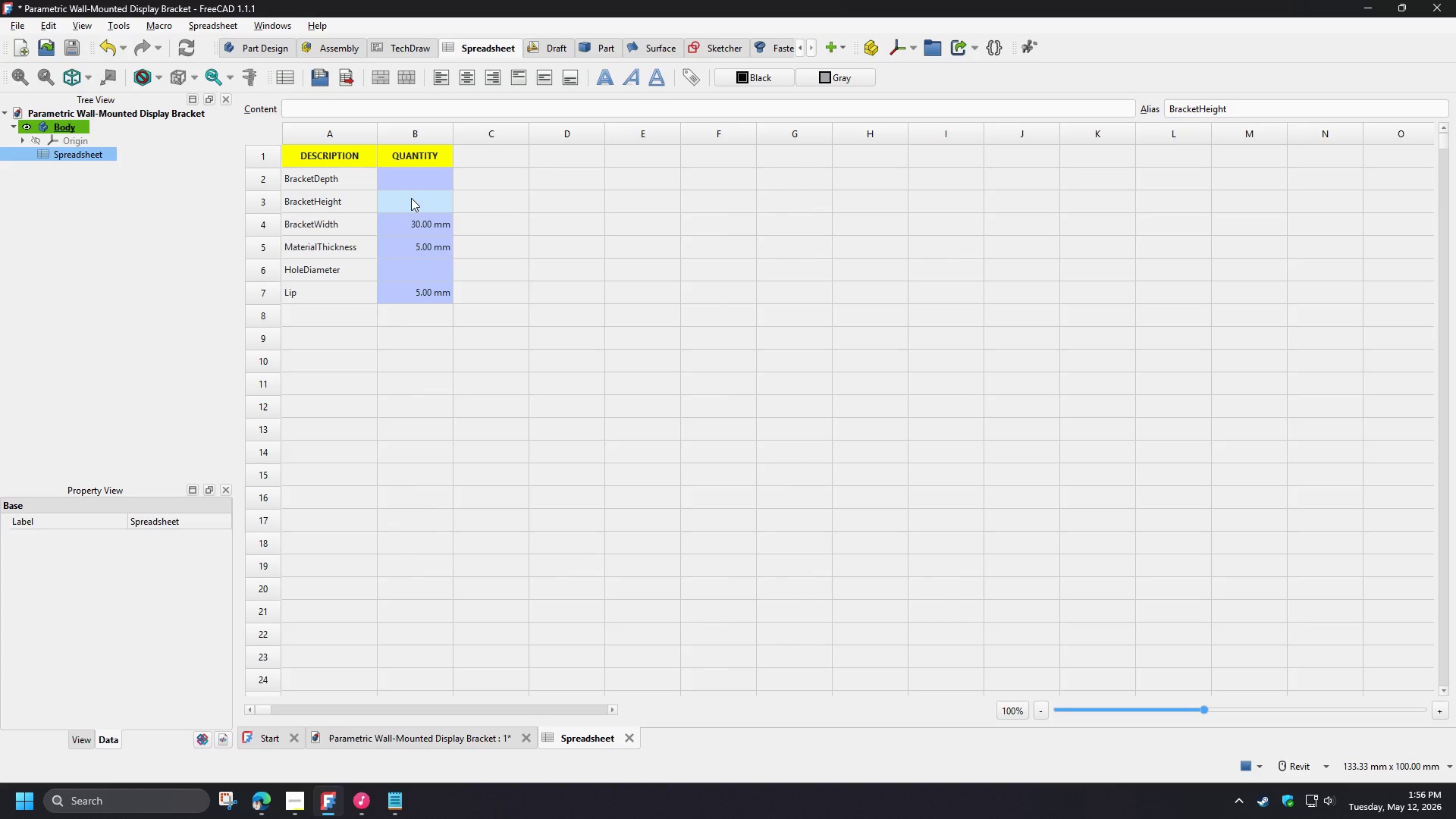 
wait(12.08)
 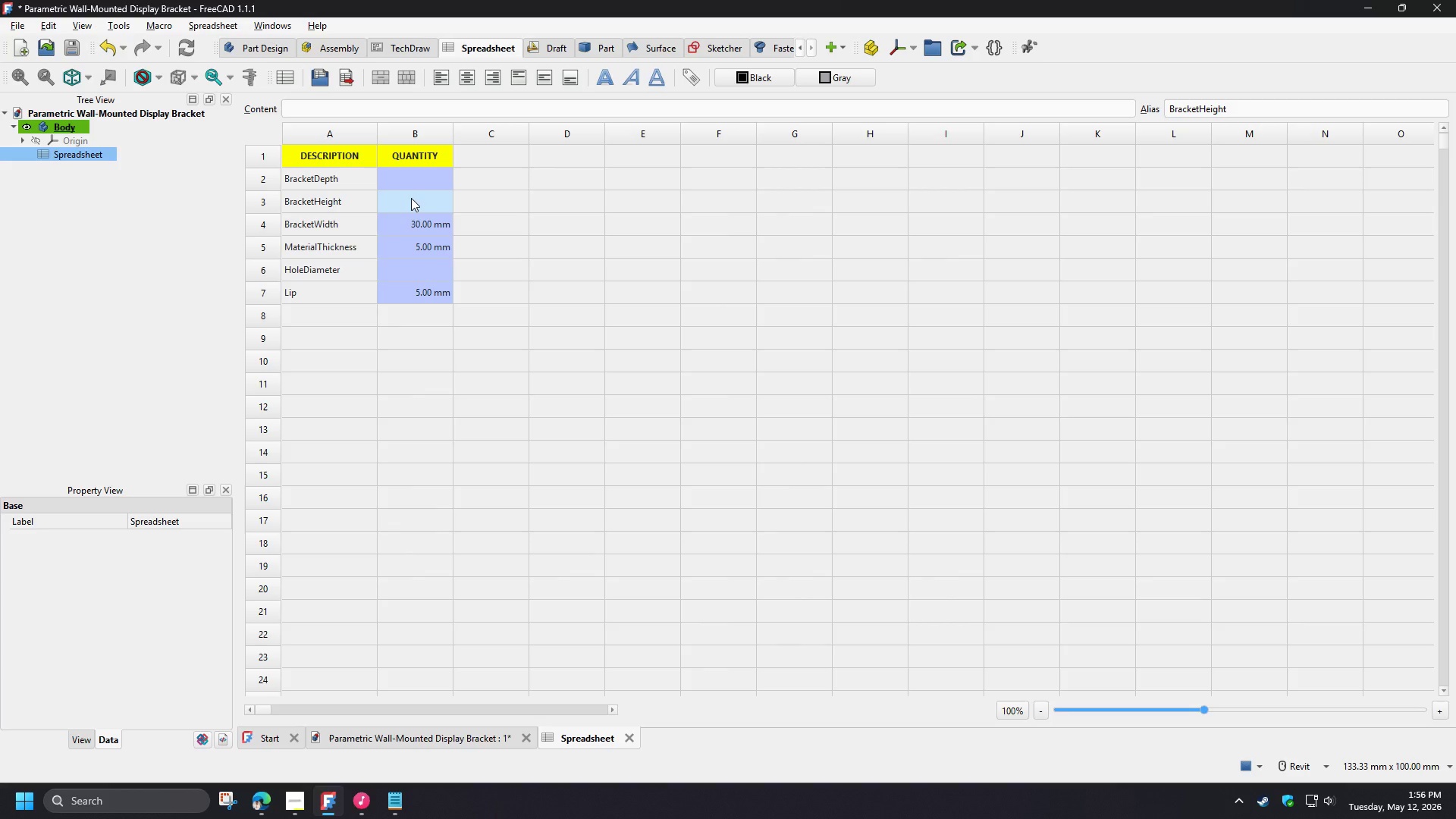 
left_click([409, 169])
 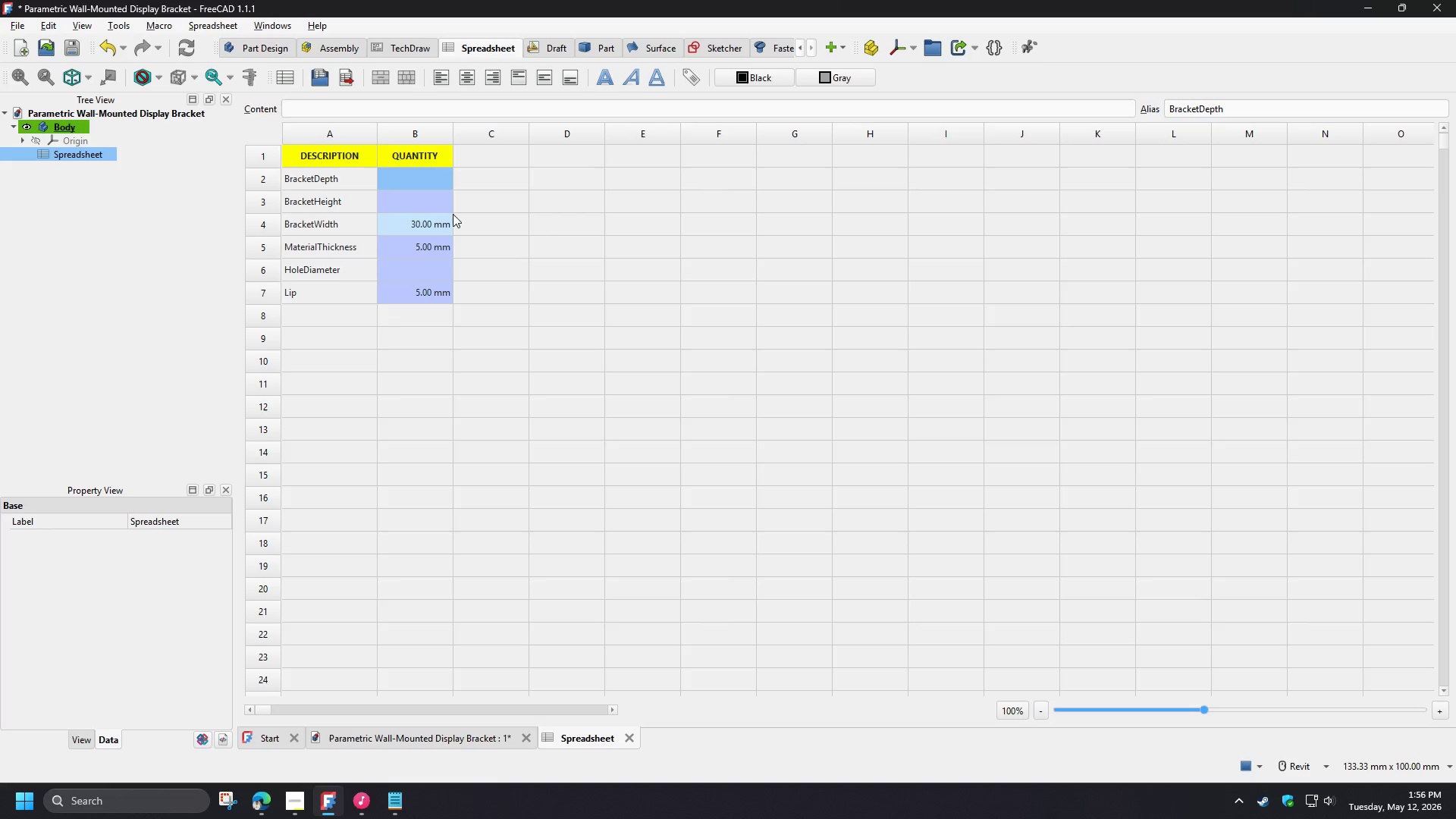 
key(Numpad2)
 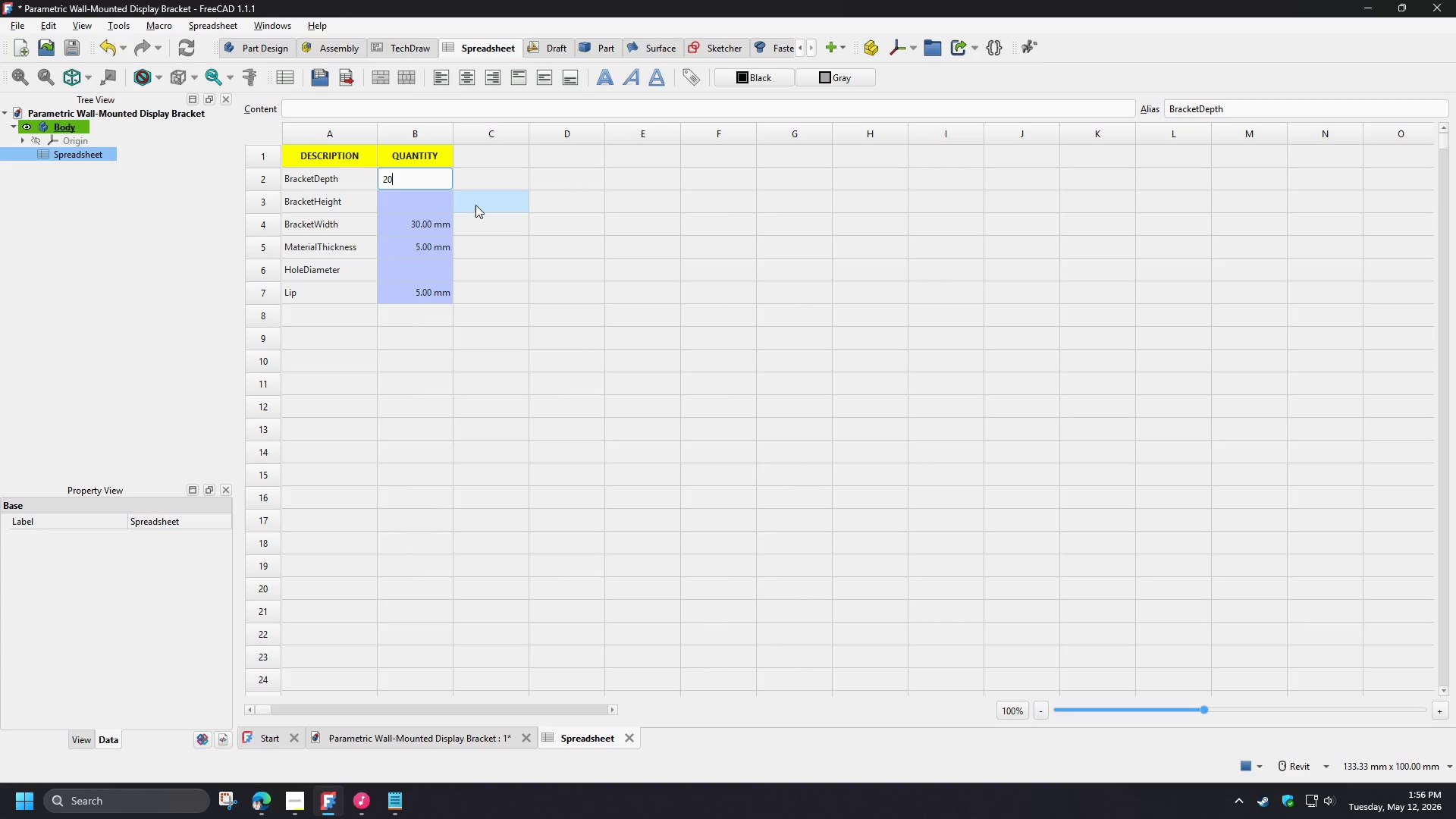 
key(Numpad0)
 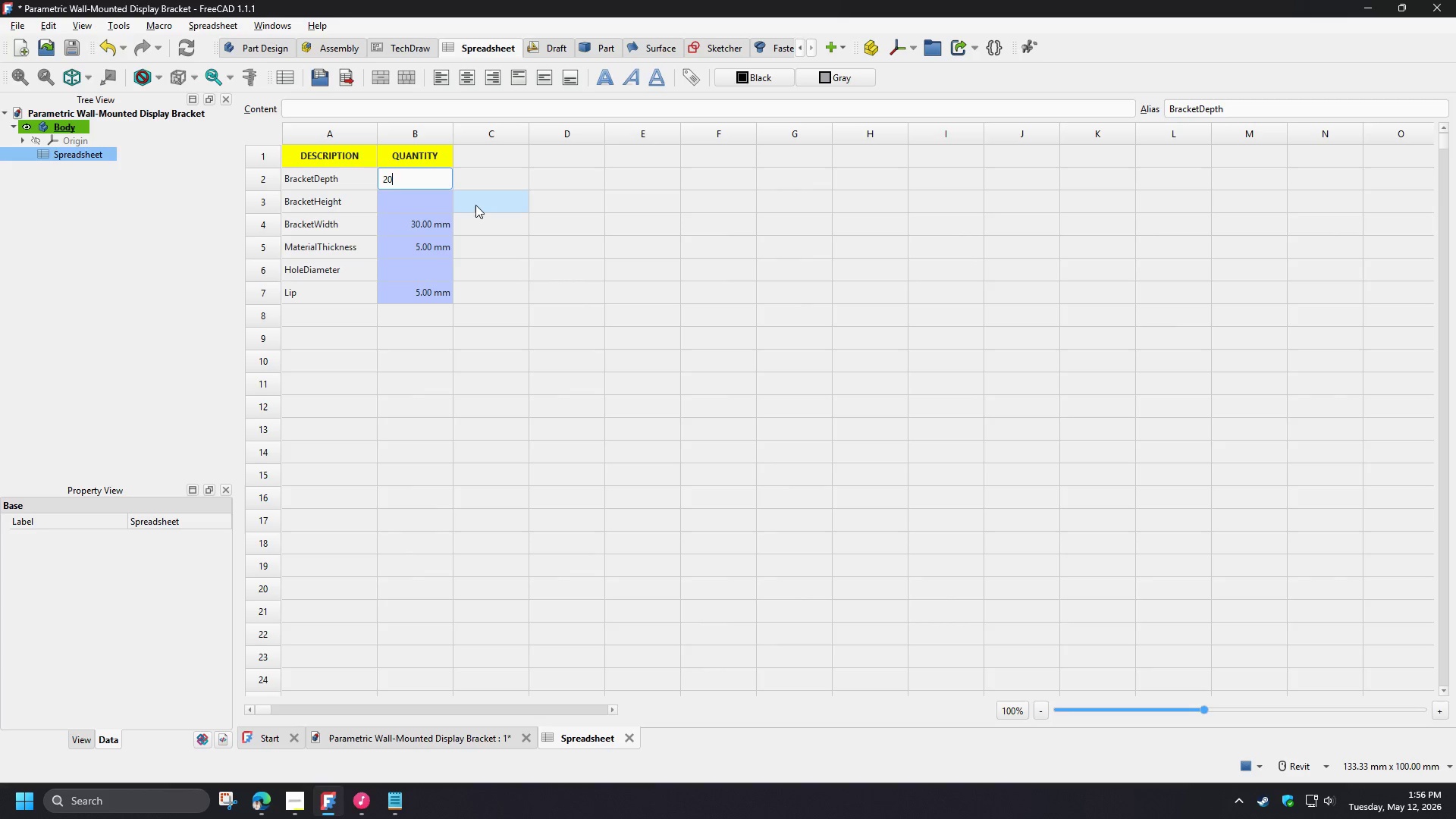 
key(Numpad0)
 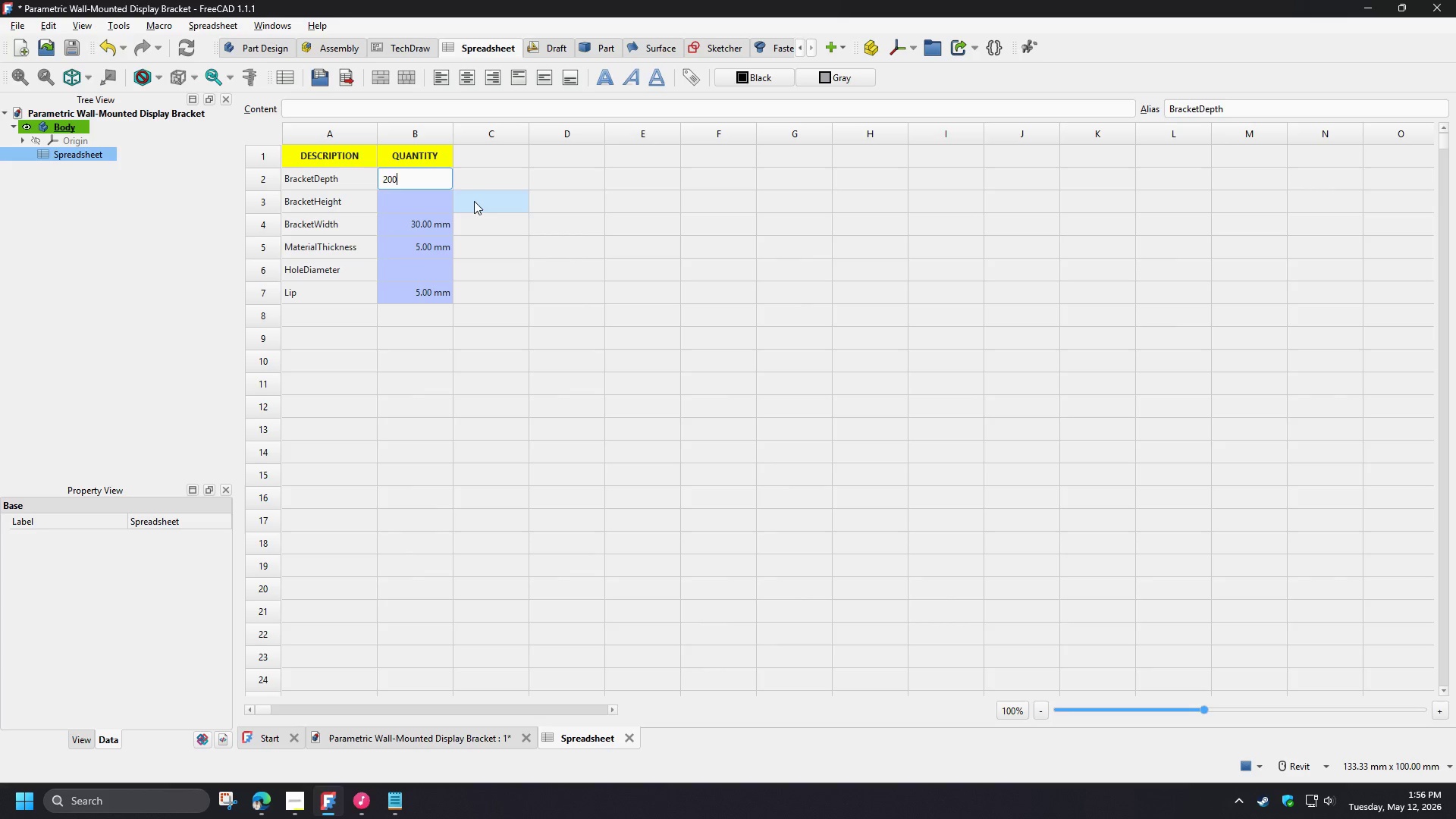 
key(NumpadEnter)
 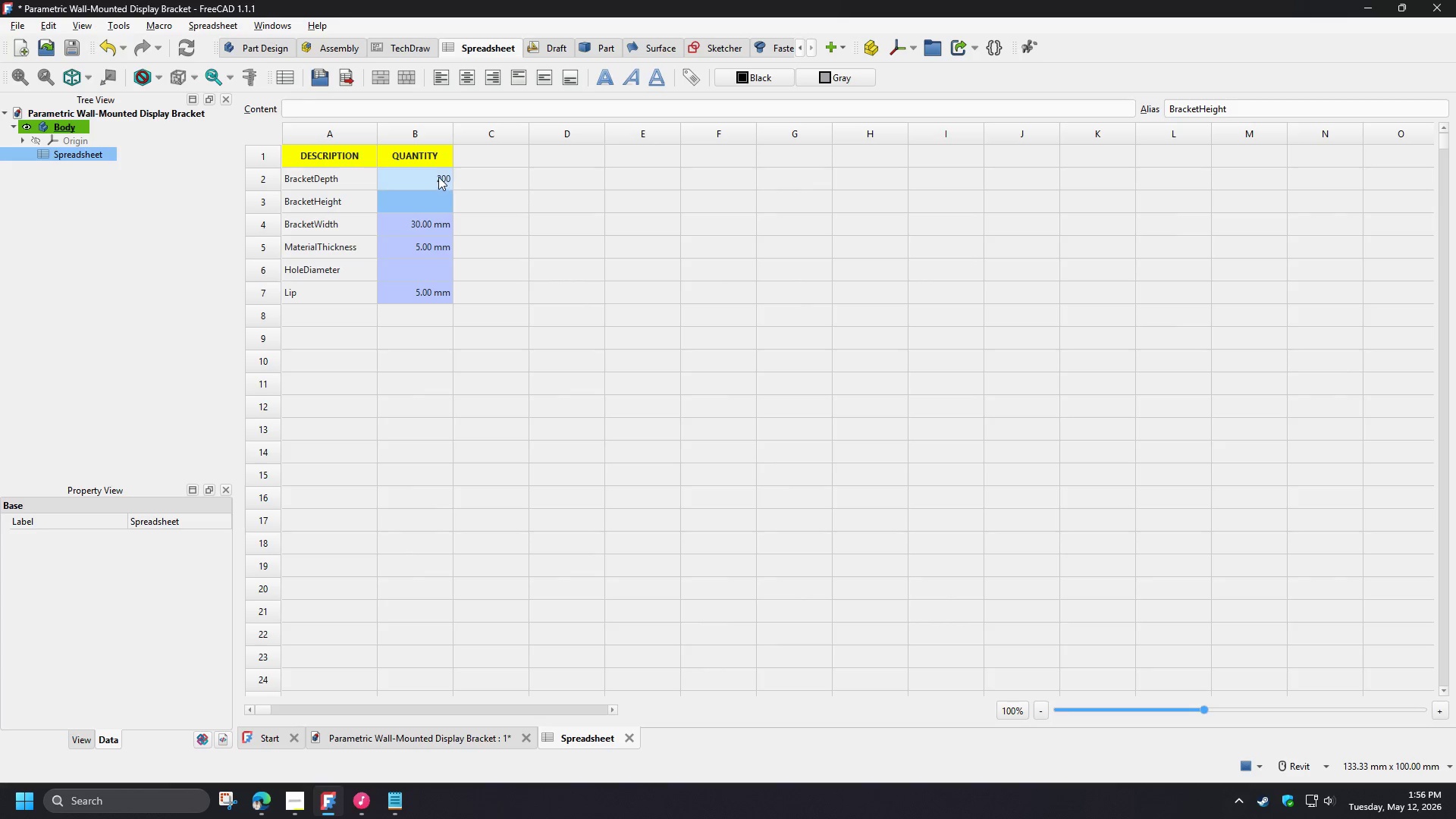 
double_click([438, 177])
 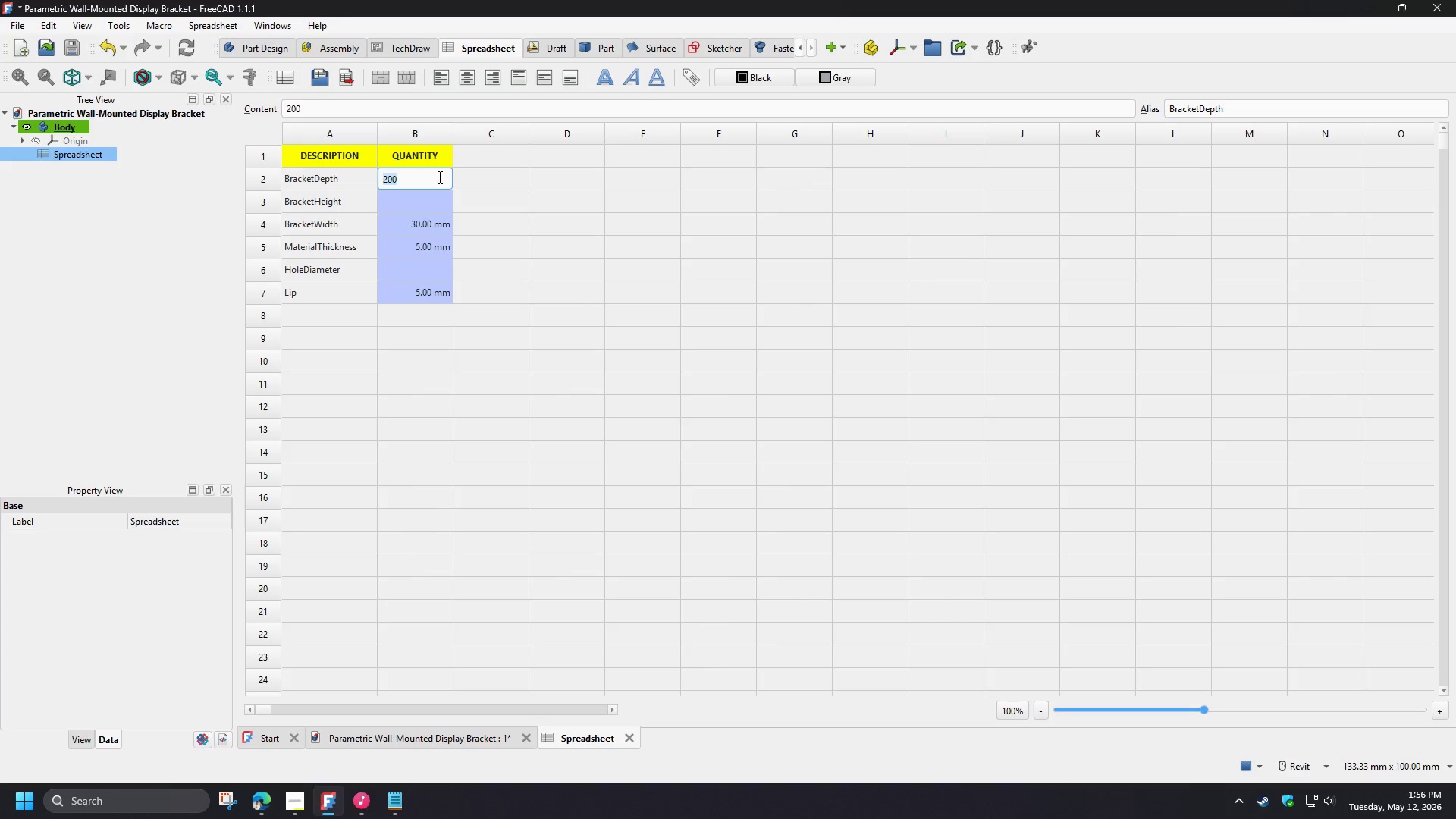 
left_click([438, 177])
 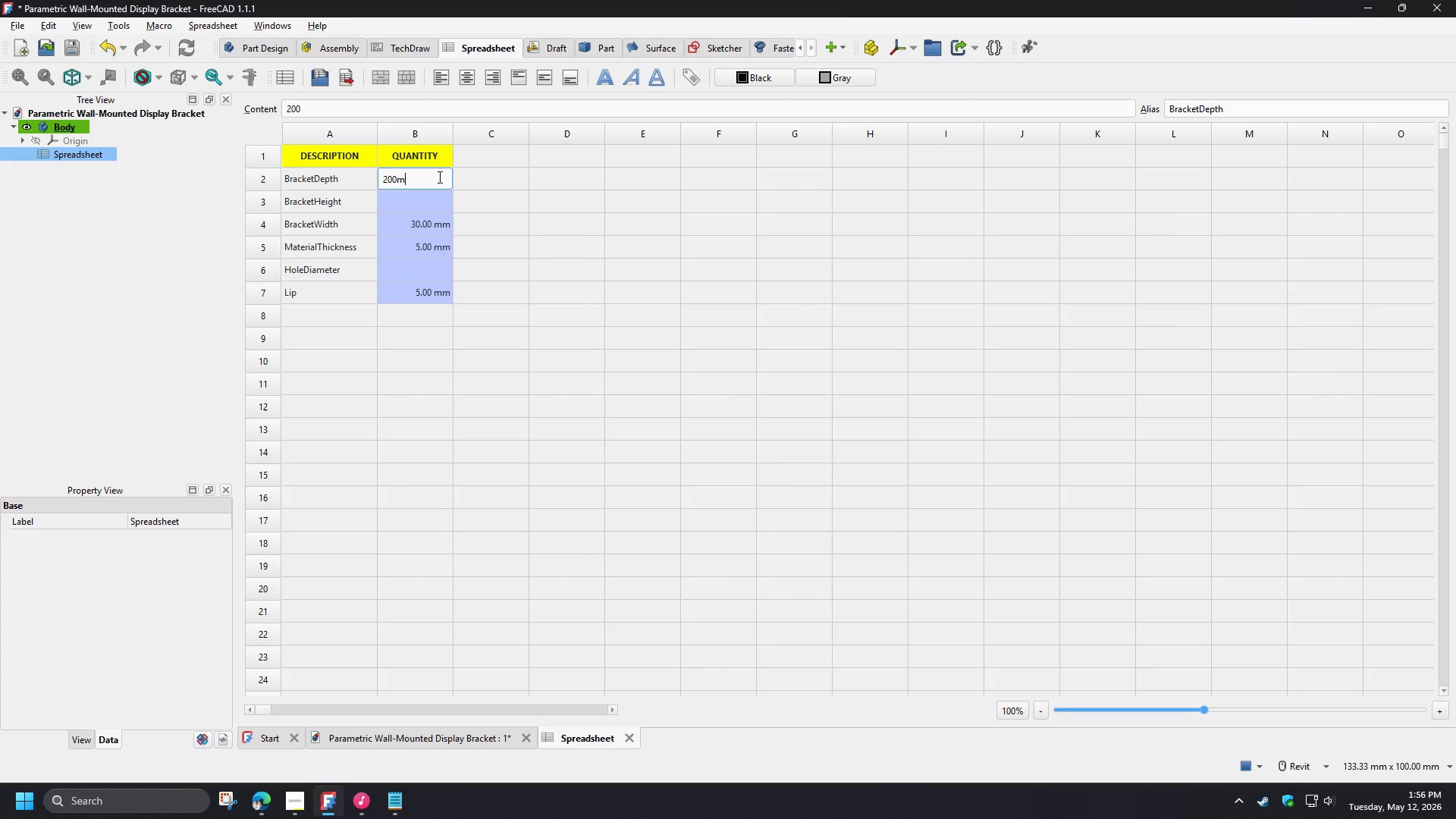 
type(mm)
key(NumpadEnter)
 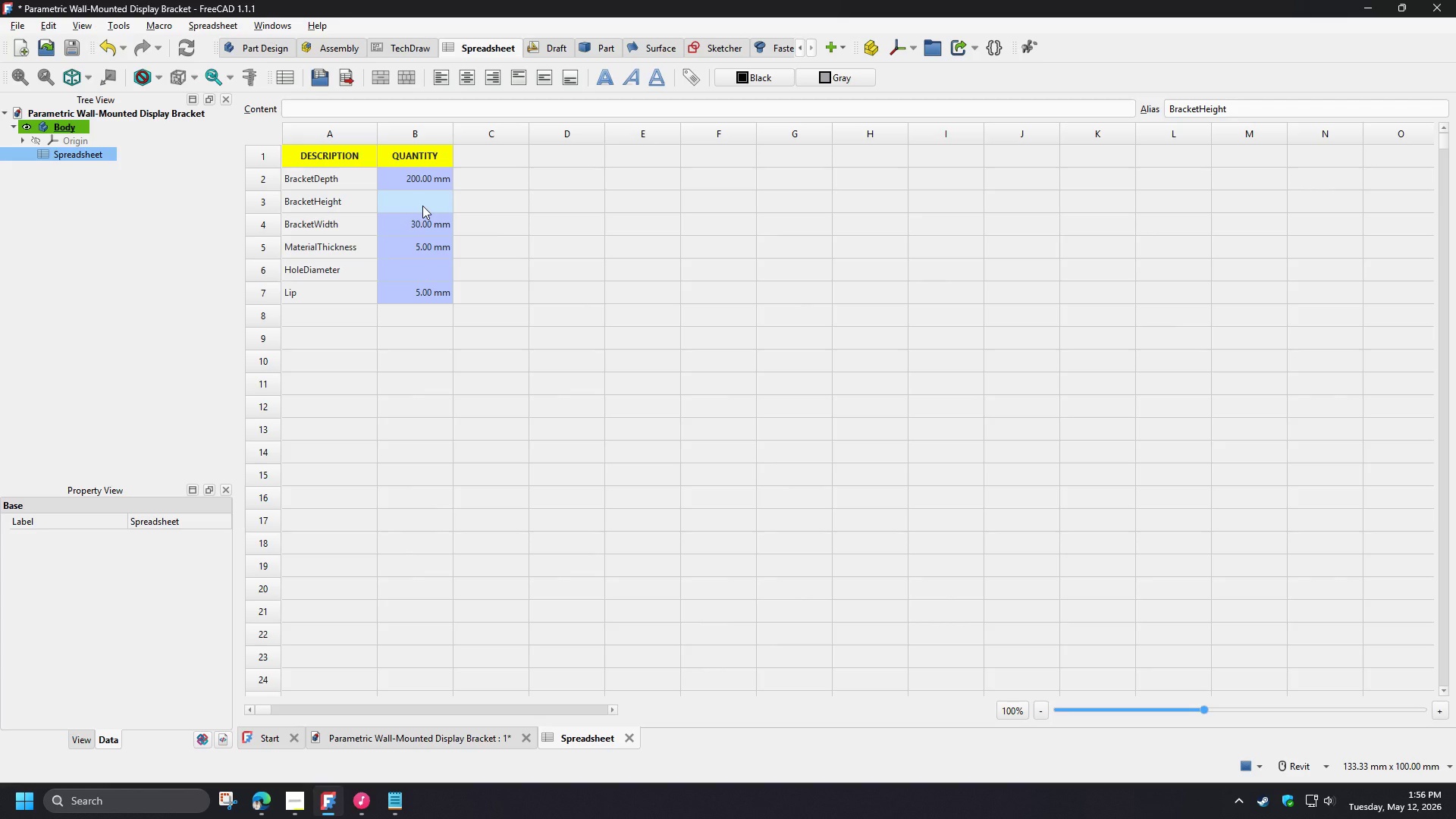 
left_click([419, 183])
 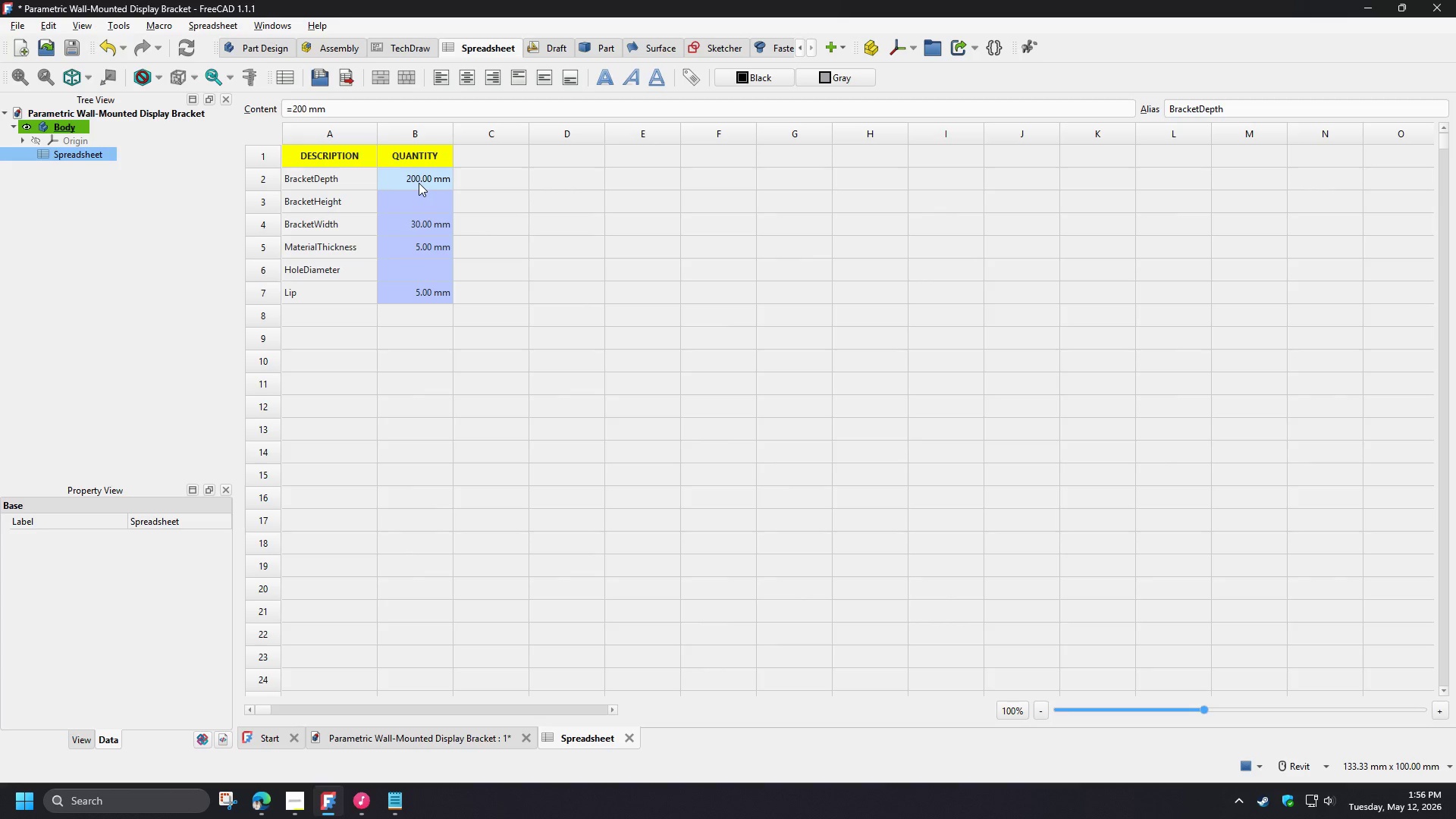 
type(300mm)
key(NumpadEnter)
 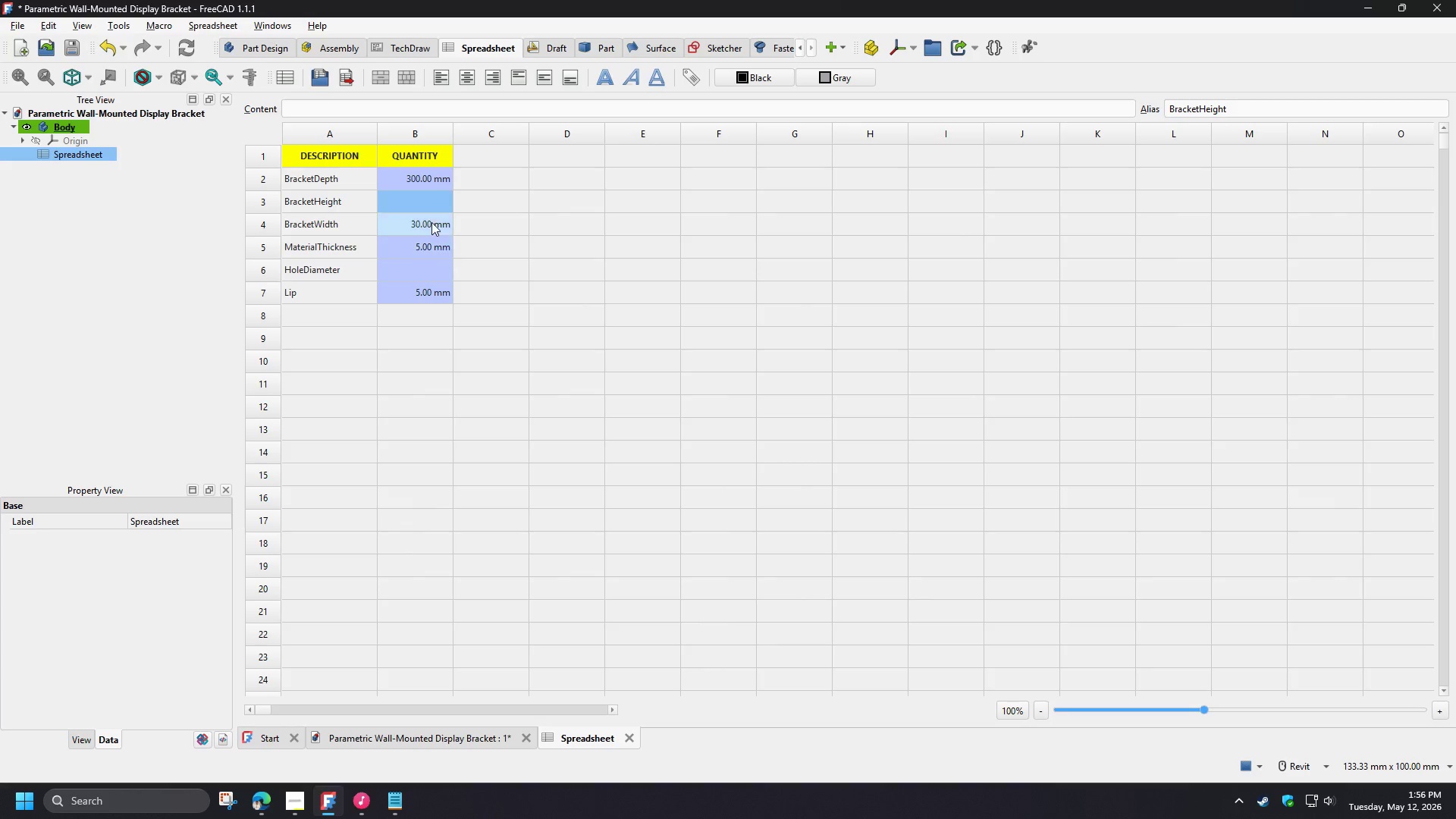 
left_click([422, 206])
 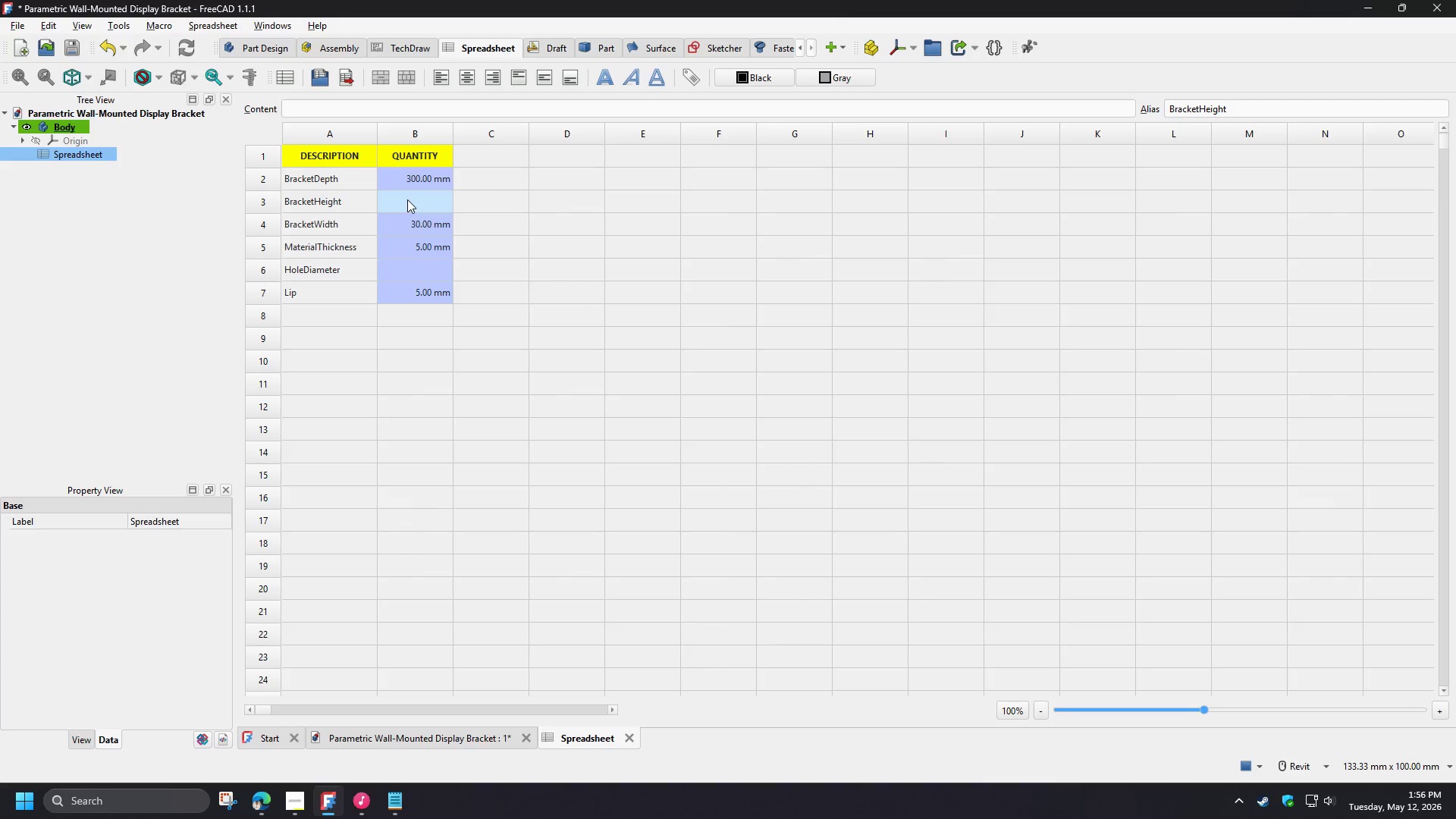 
type(200mm)
key(NumpadEnter)
 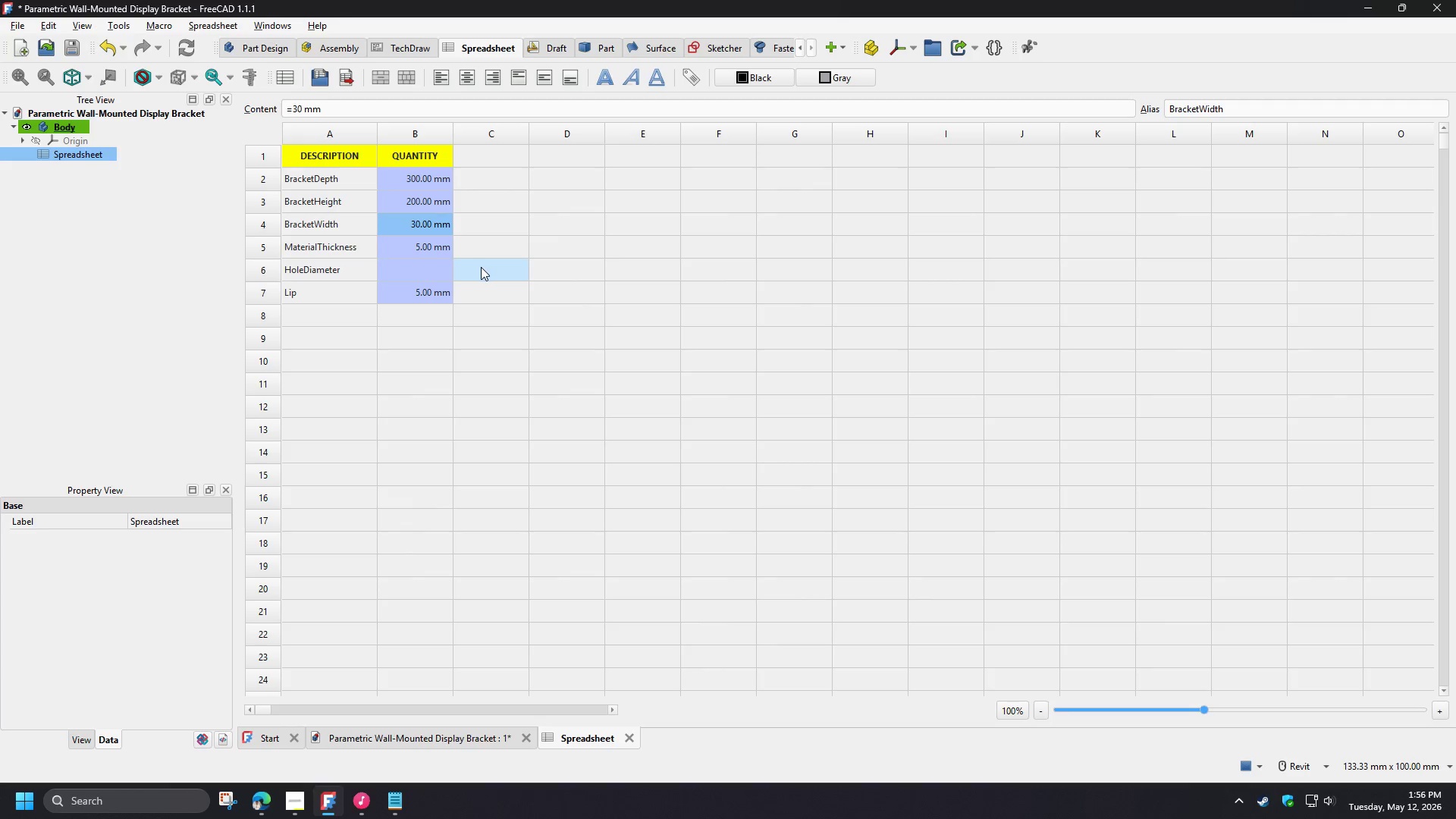 
left_click([482, 268])
 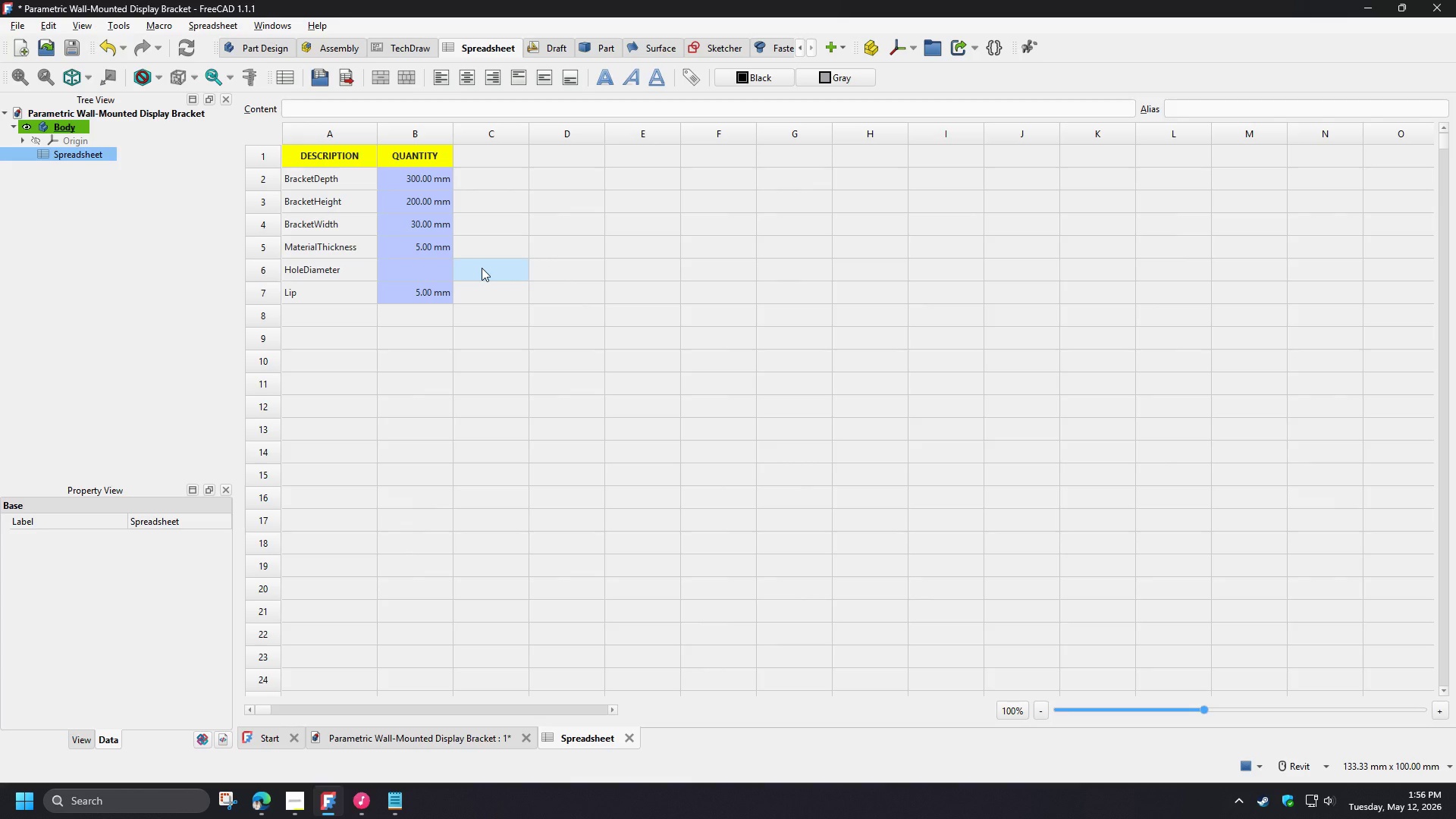 
wait(12.52)
 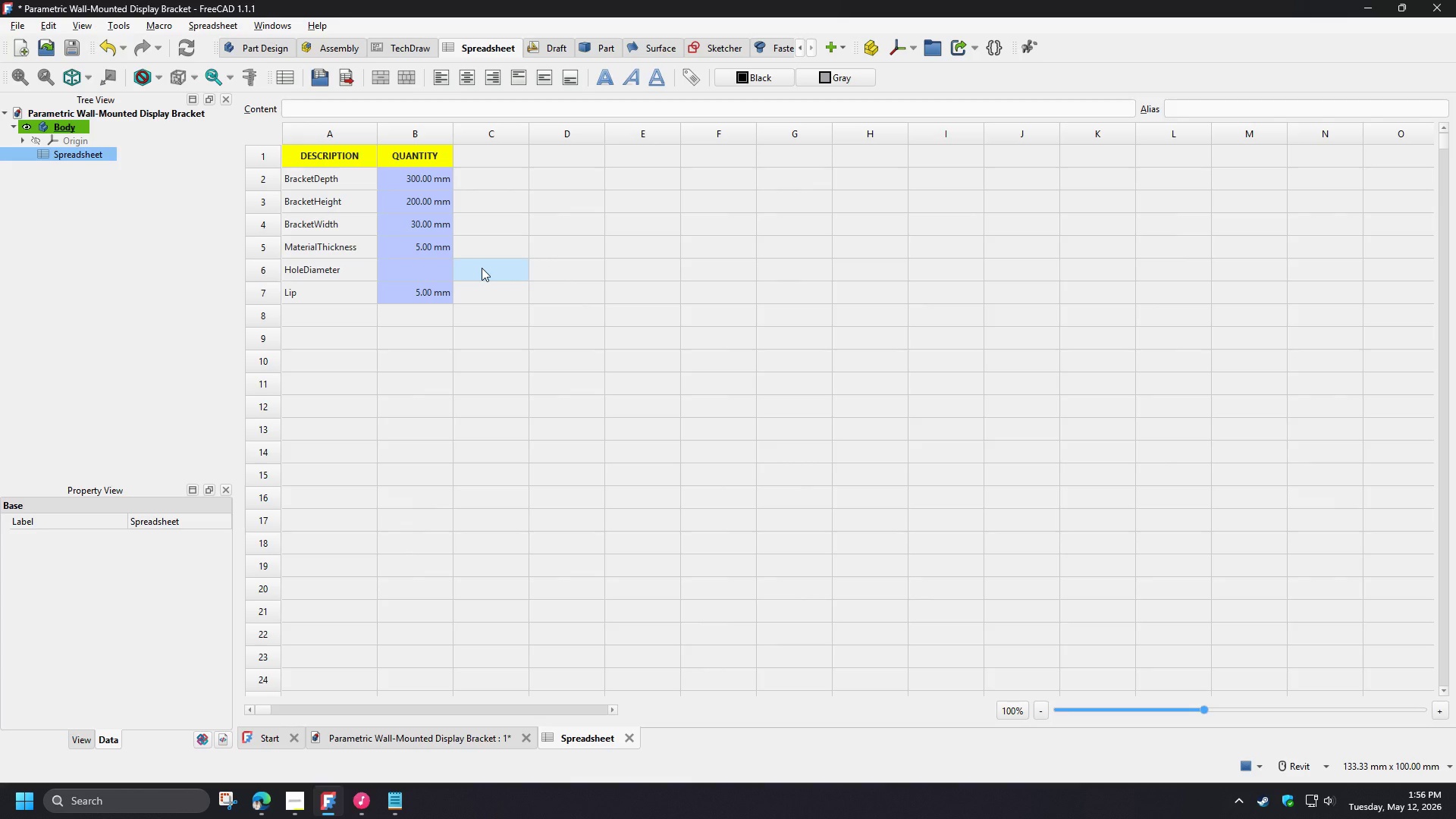 
left_click([426, 263])
 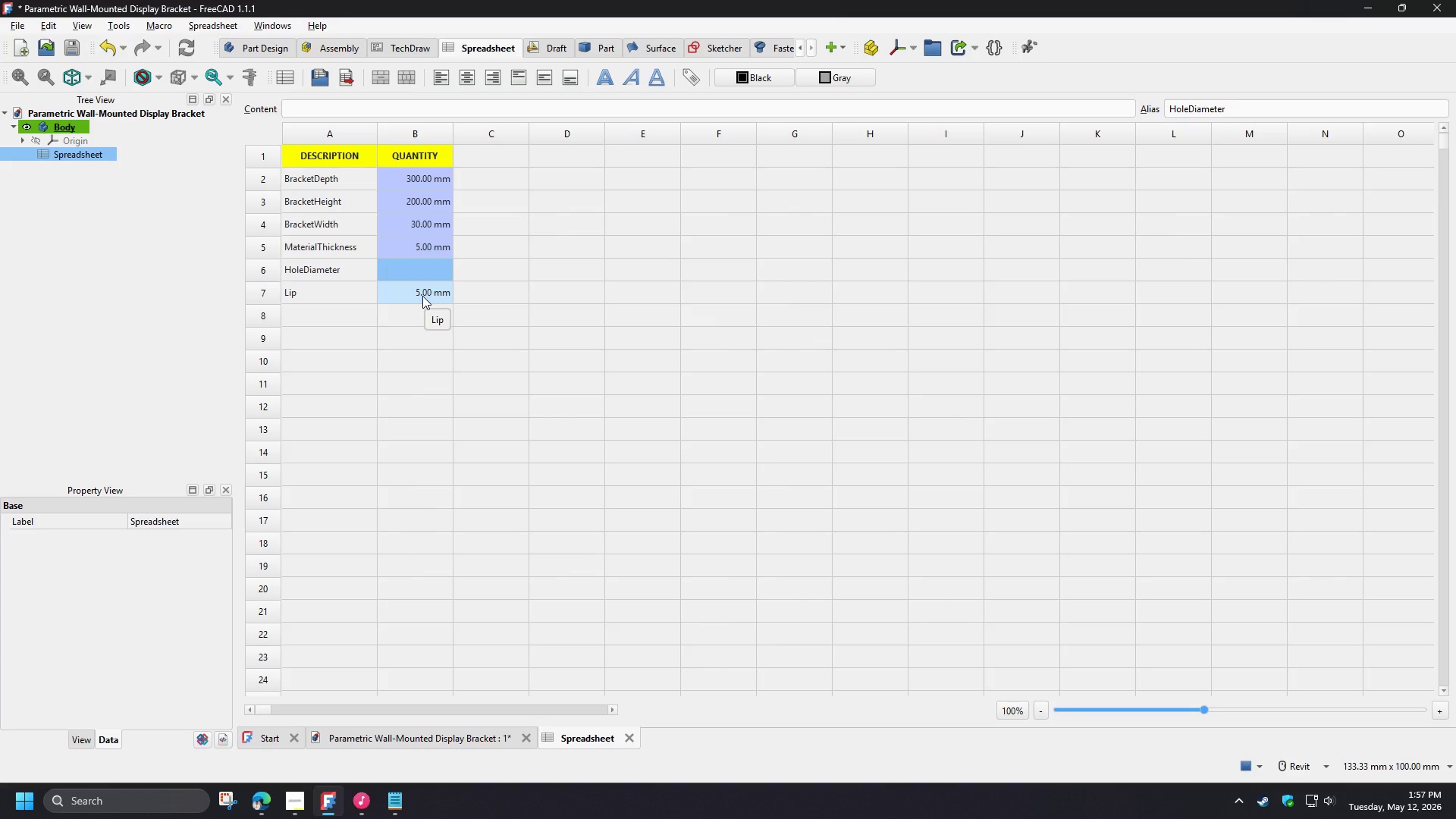 
wait(21.42)
 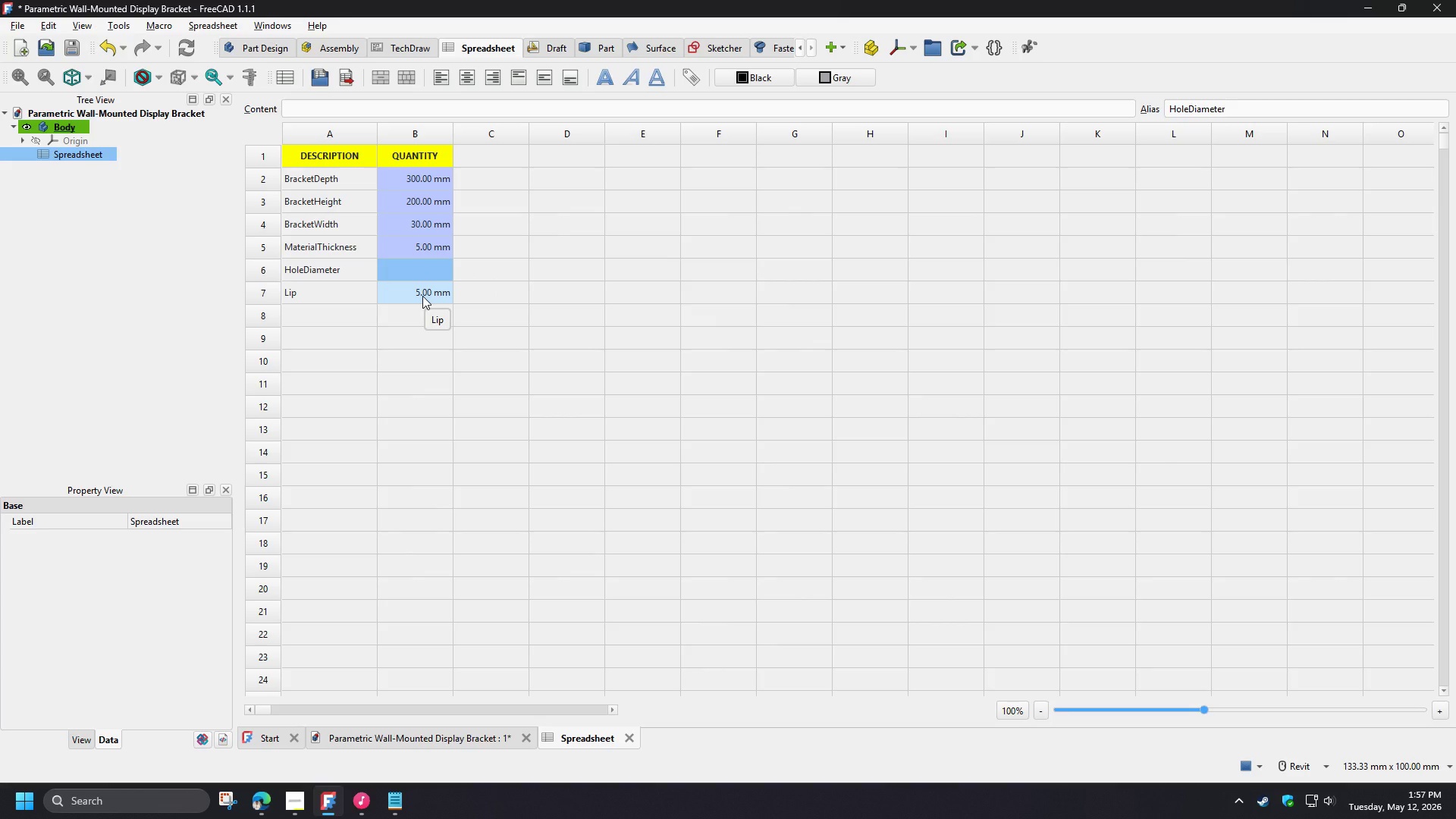 
type(8mm)
key(NumpadEnter)
 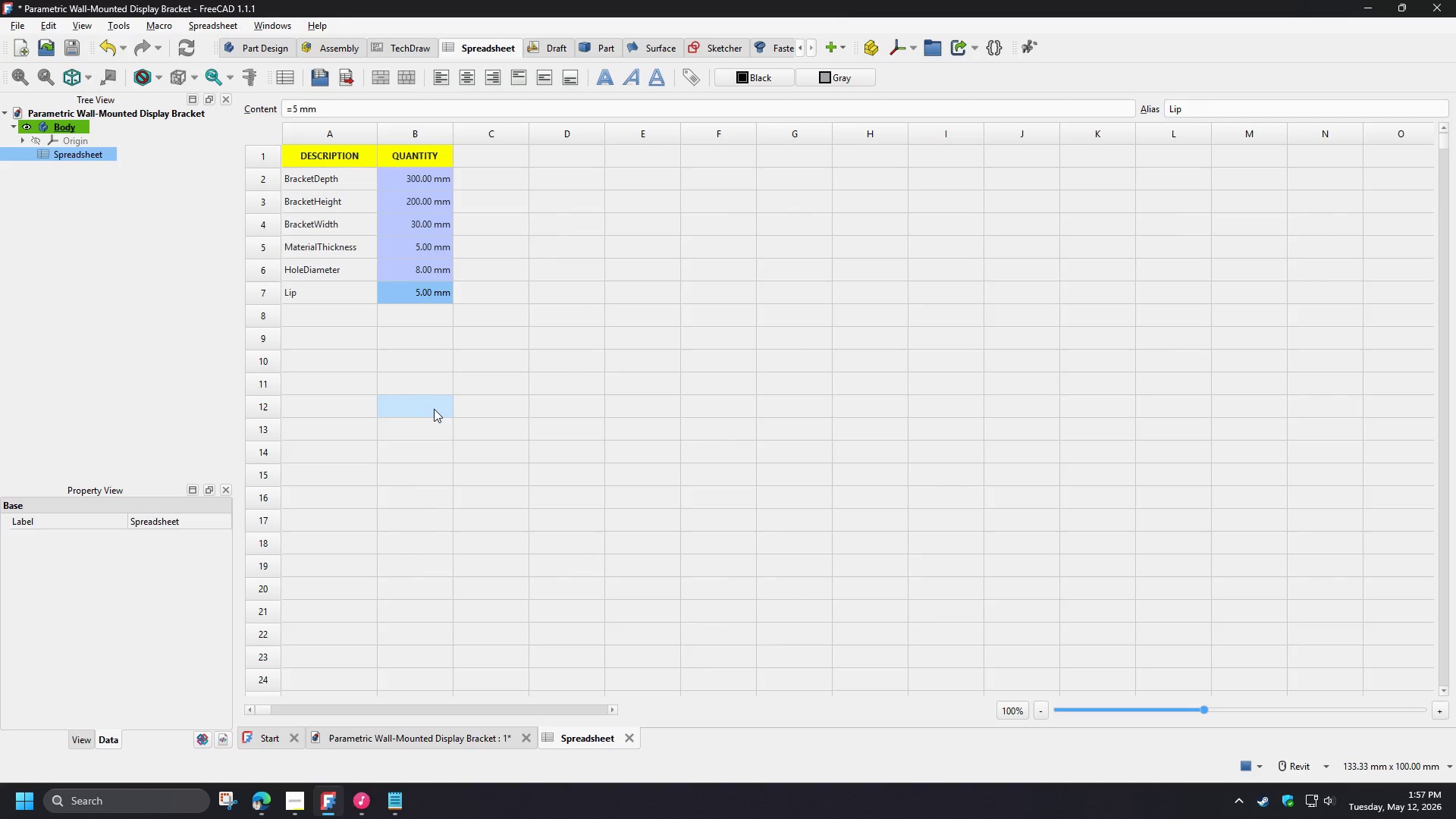 
left_click([434, 409])
 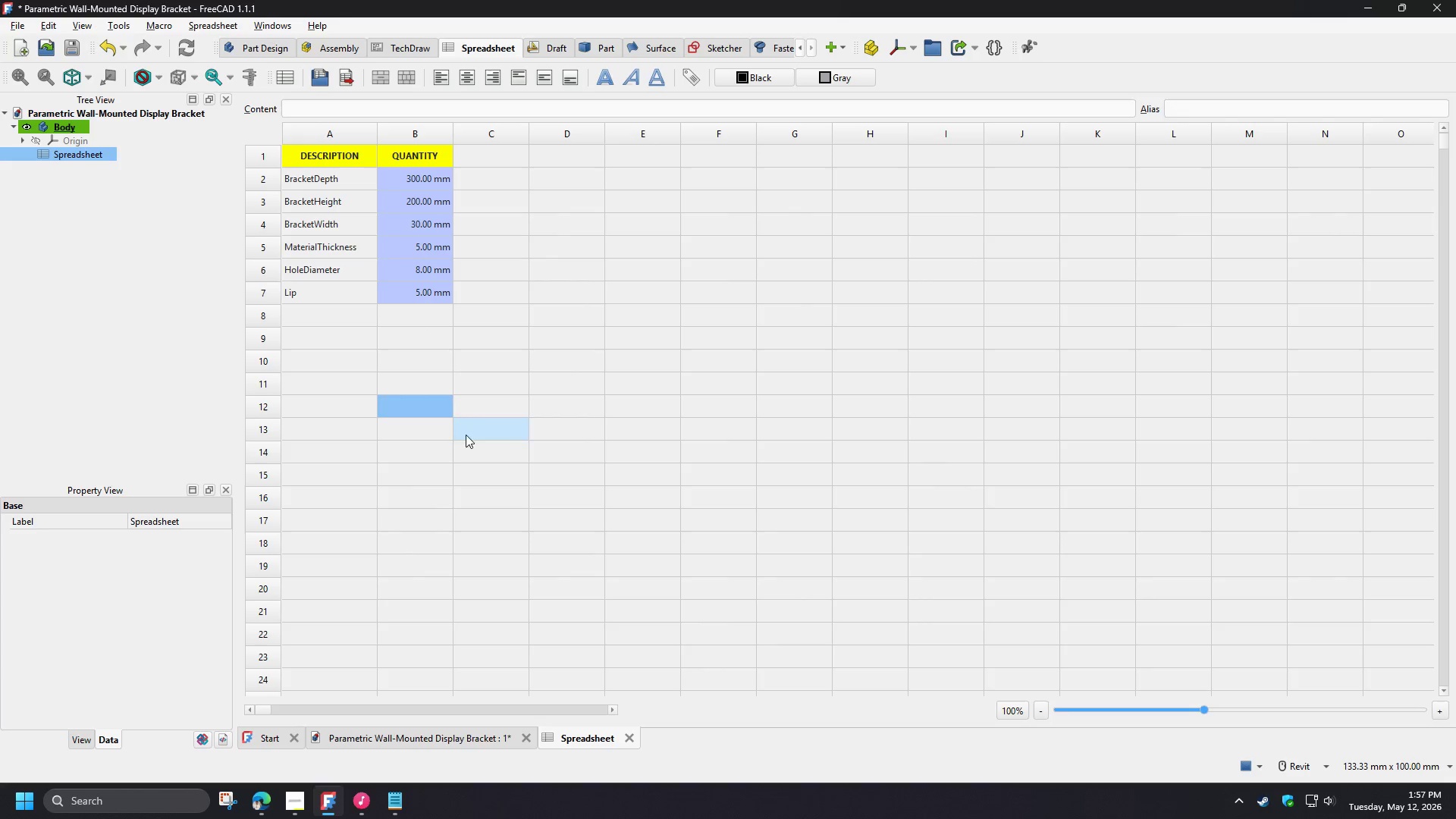 
key(Control+S)
 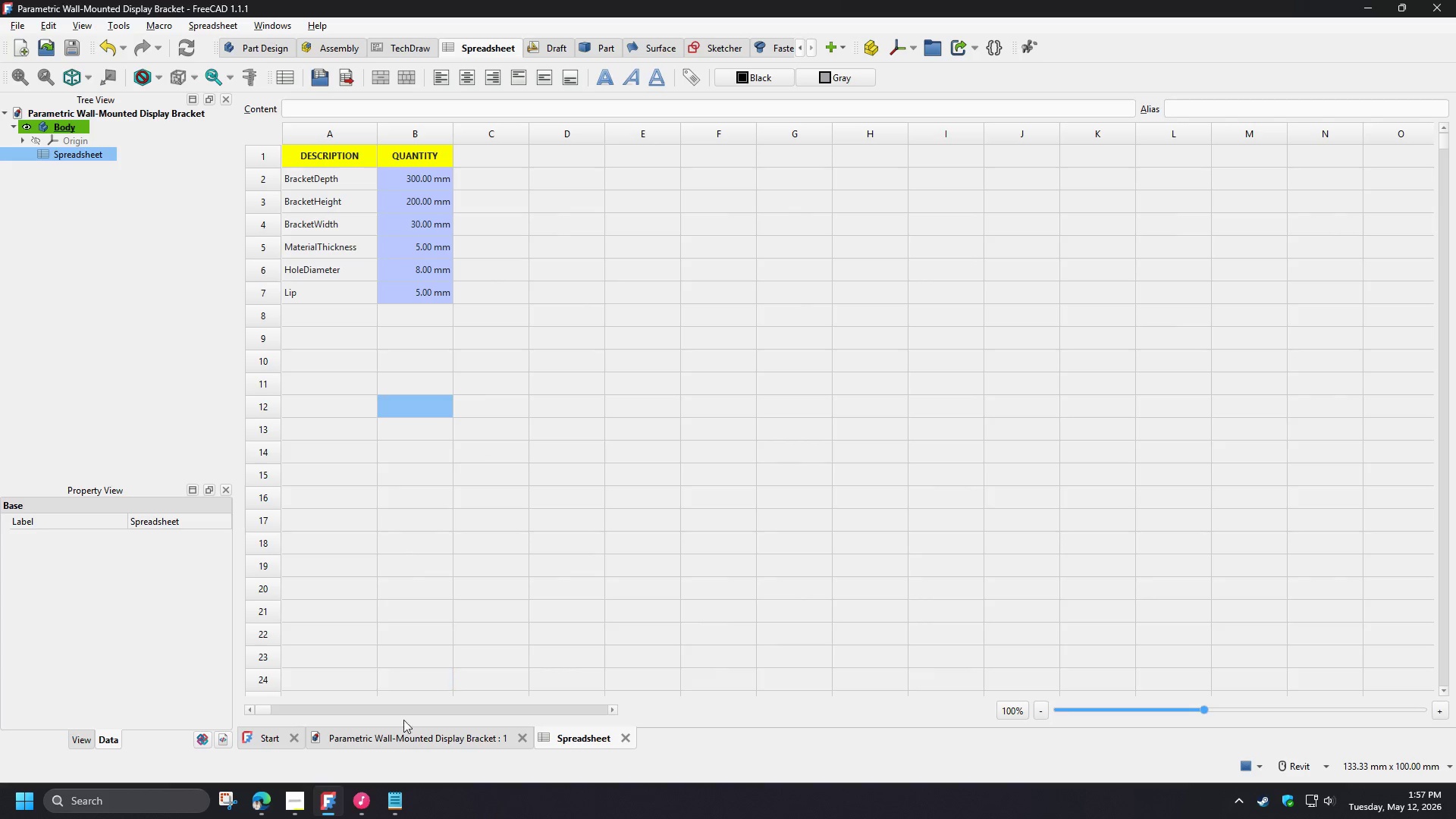 
left_click([410, 733])
 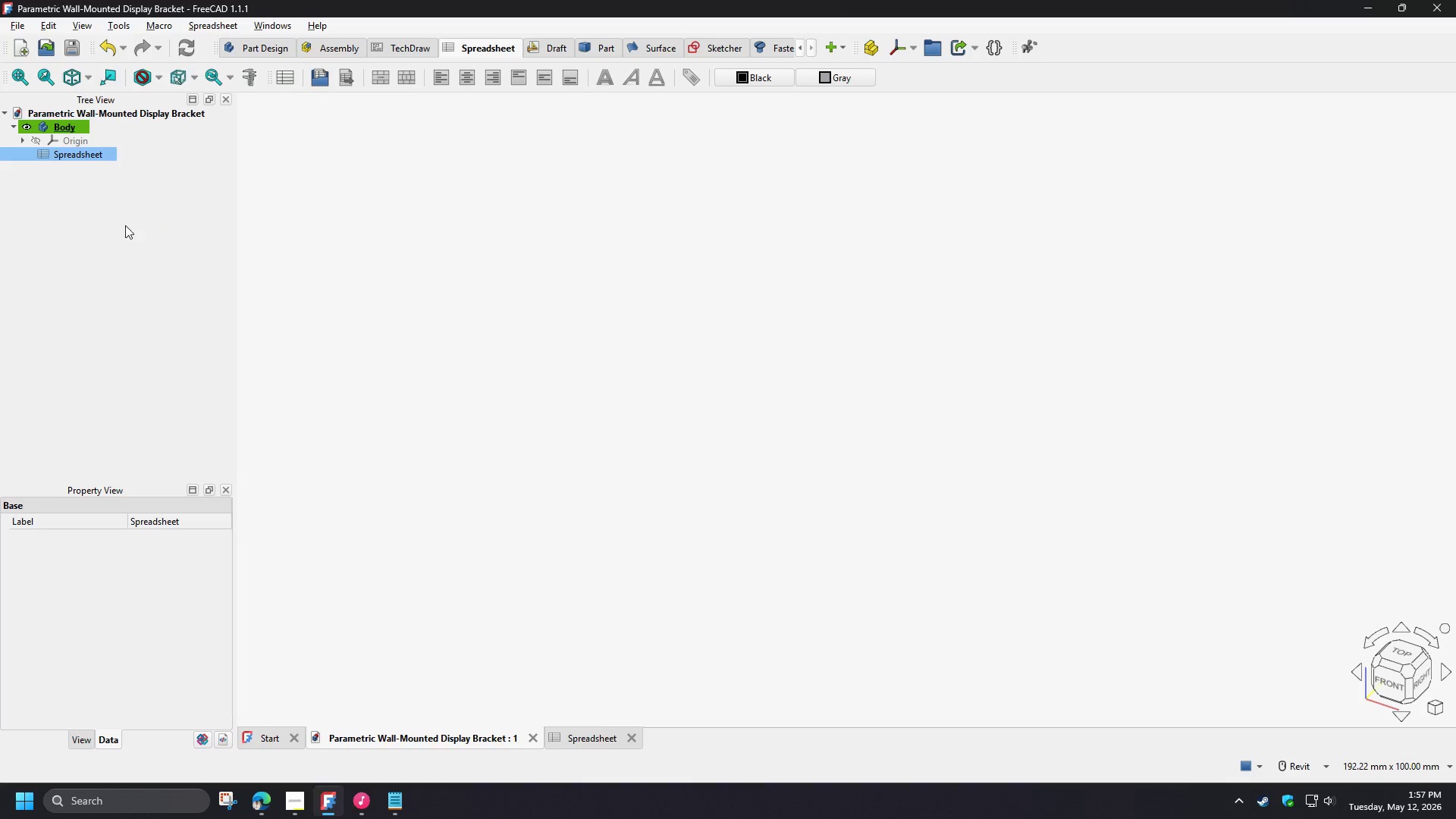 
left_click([88, 223])
 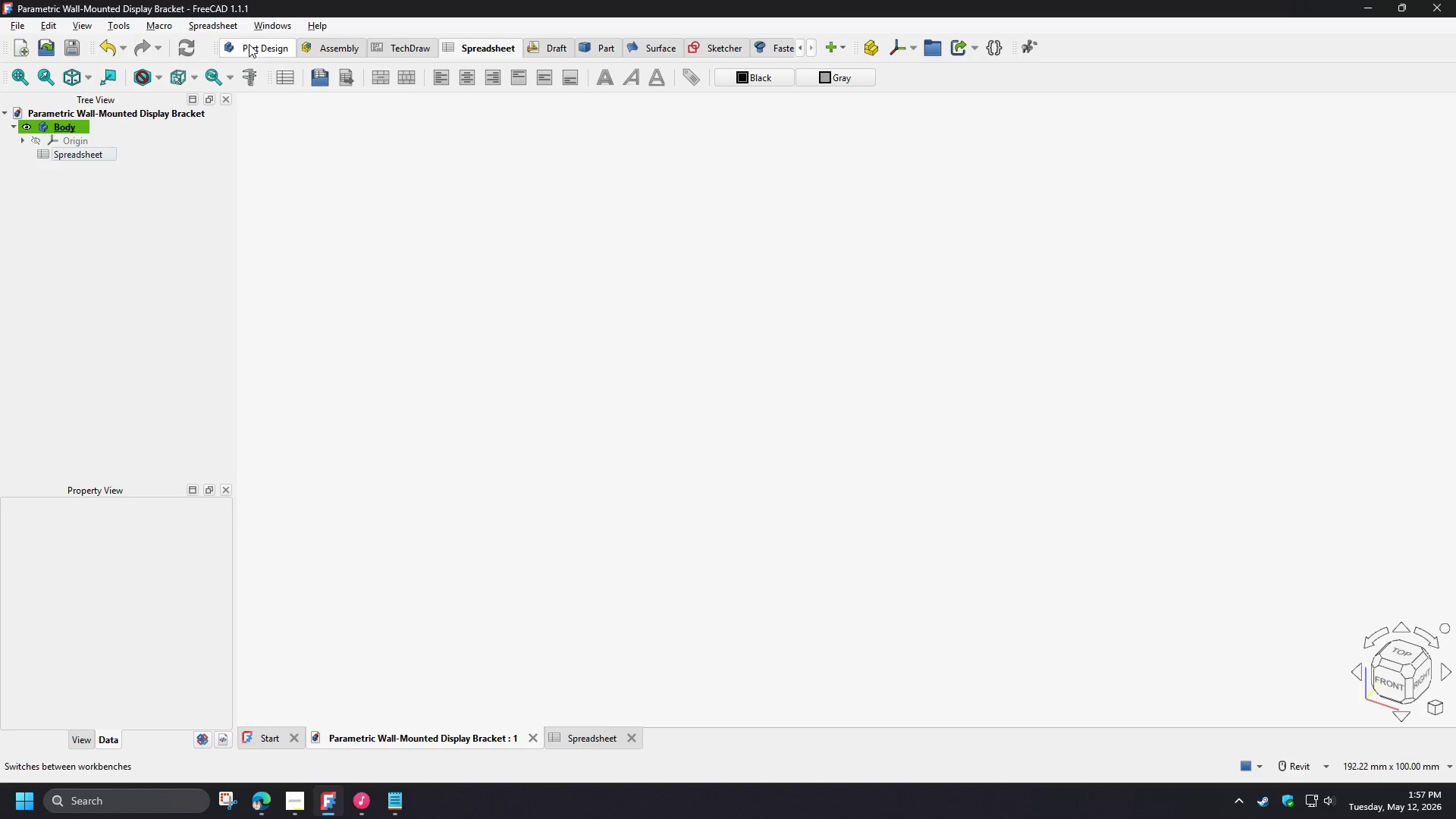 
left_click([250, 52])
 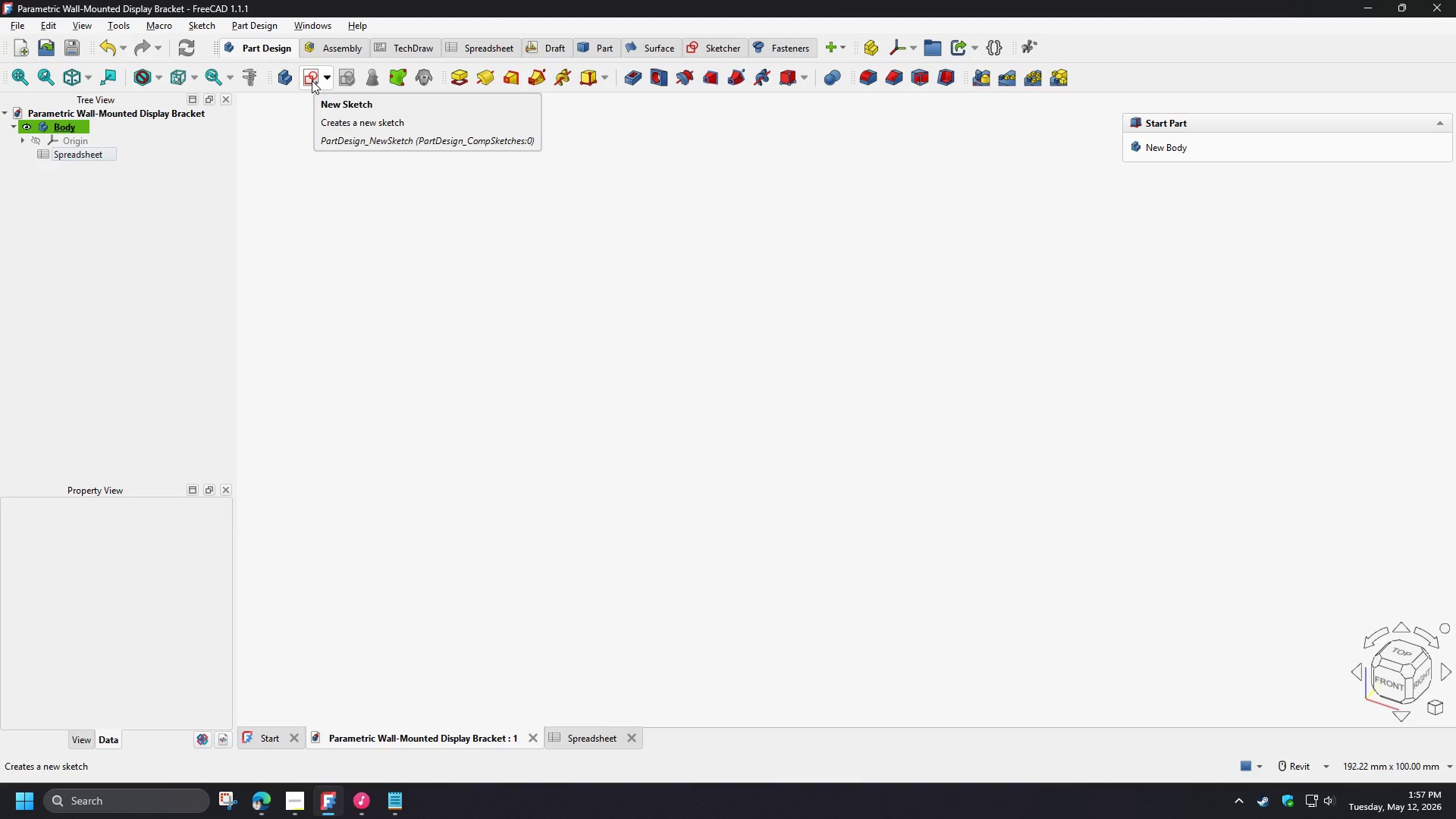 
wait(5.97)
 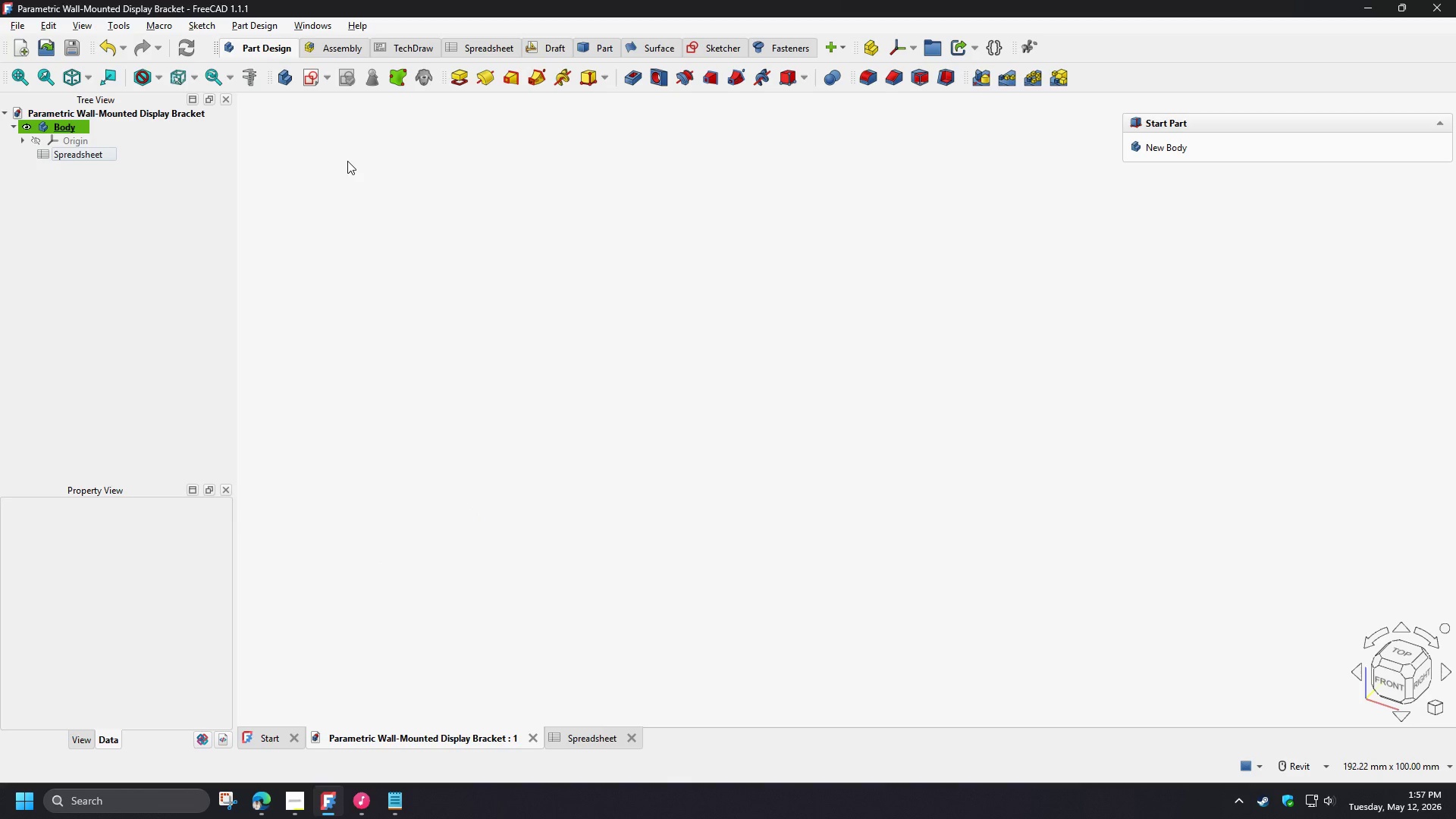 
left_click([312, 80])
 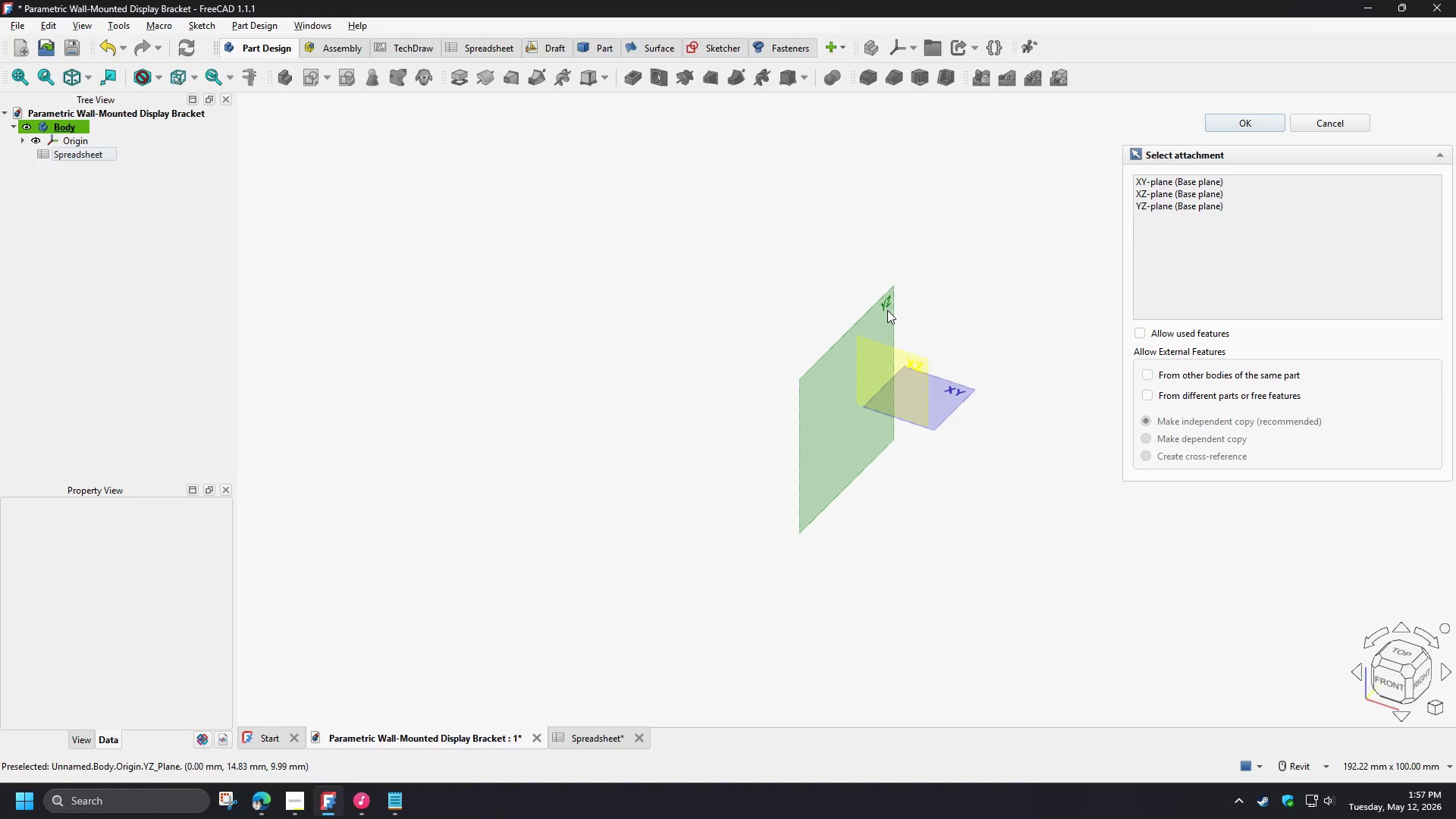 
left_click([887, 309])
 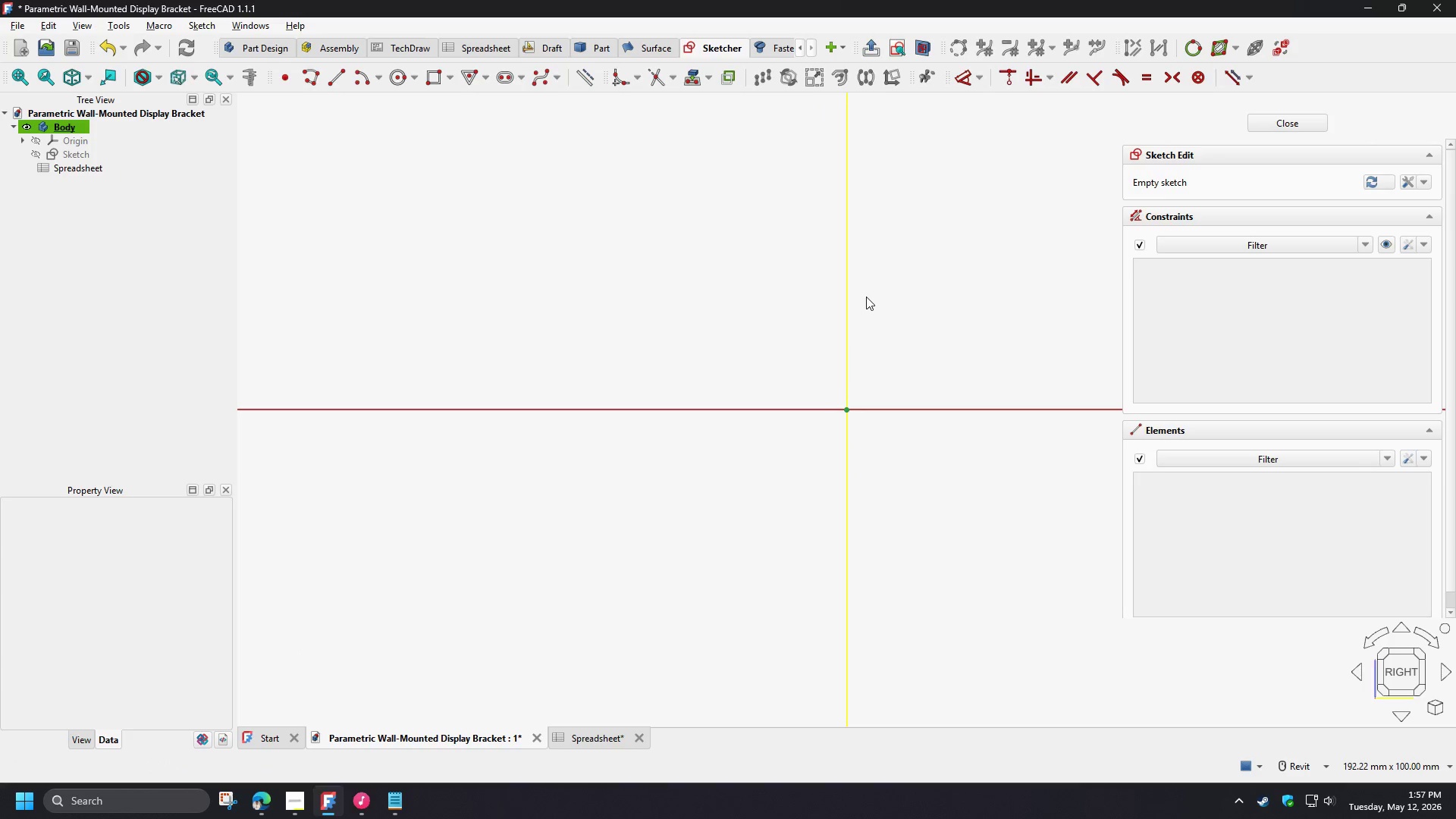 
scroll: coordinate [542, 413], scroll_direction: down, amount: 4.0
 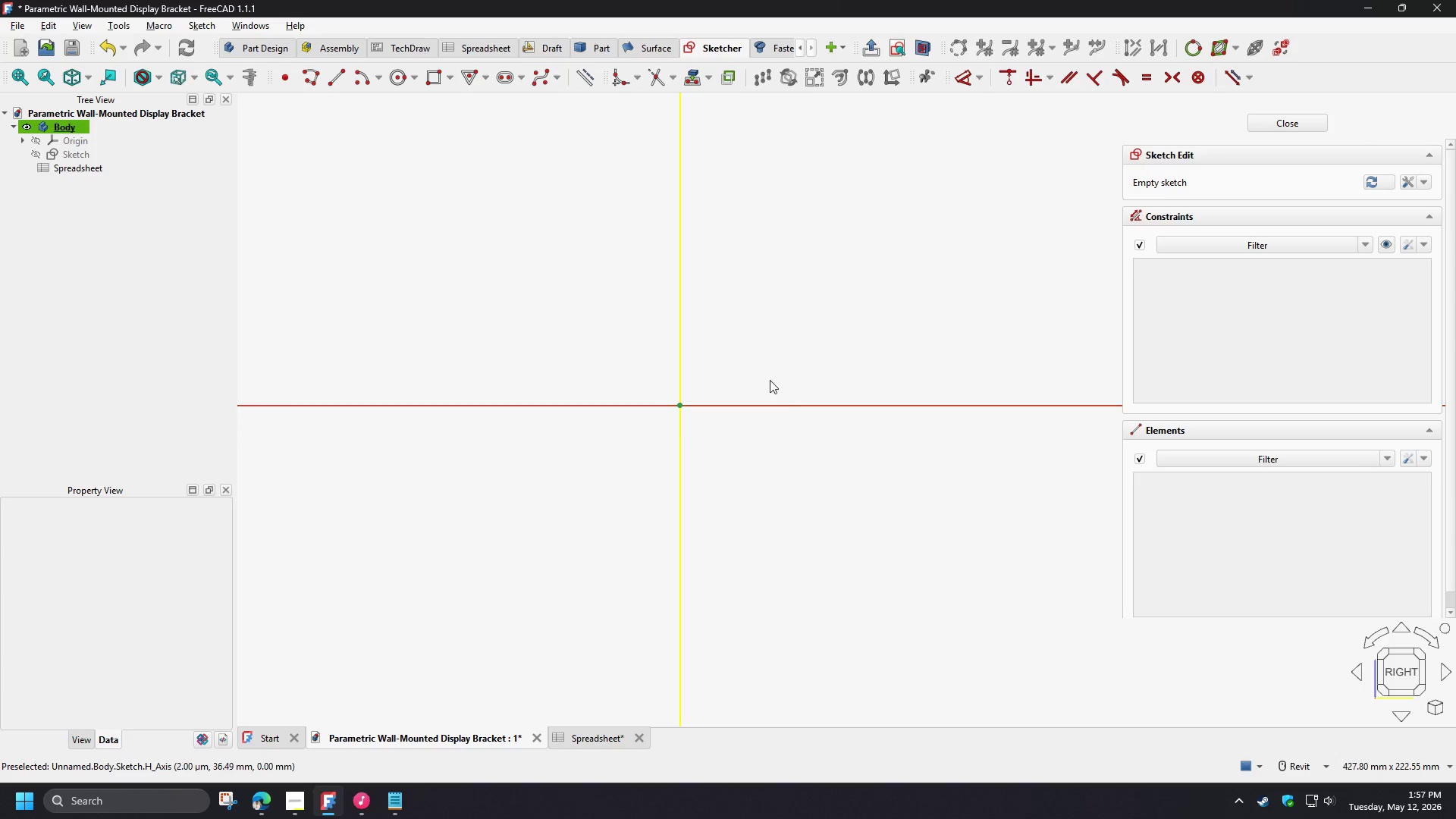 
scroll: coordinate [720, 352], scroll_direction: up, amount: 2.0
 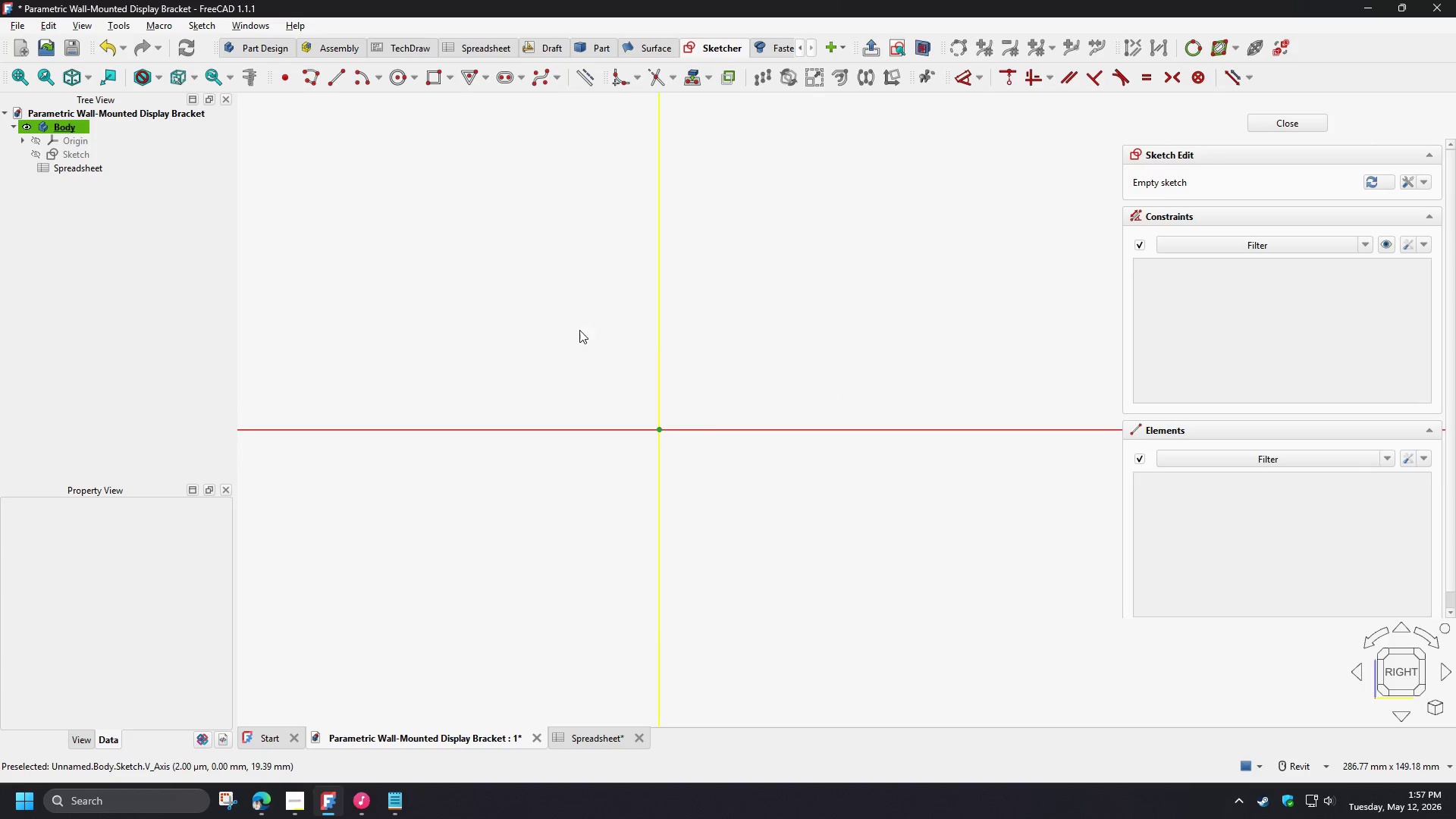 
wait(5.88)
 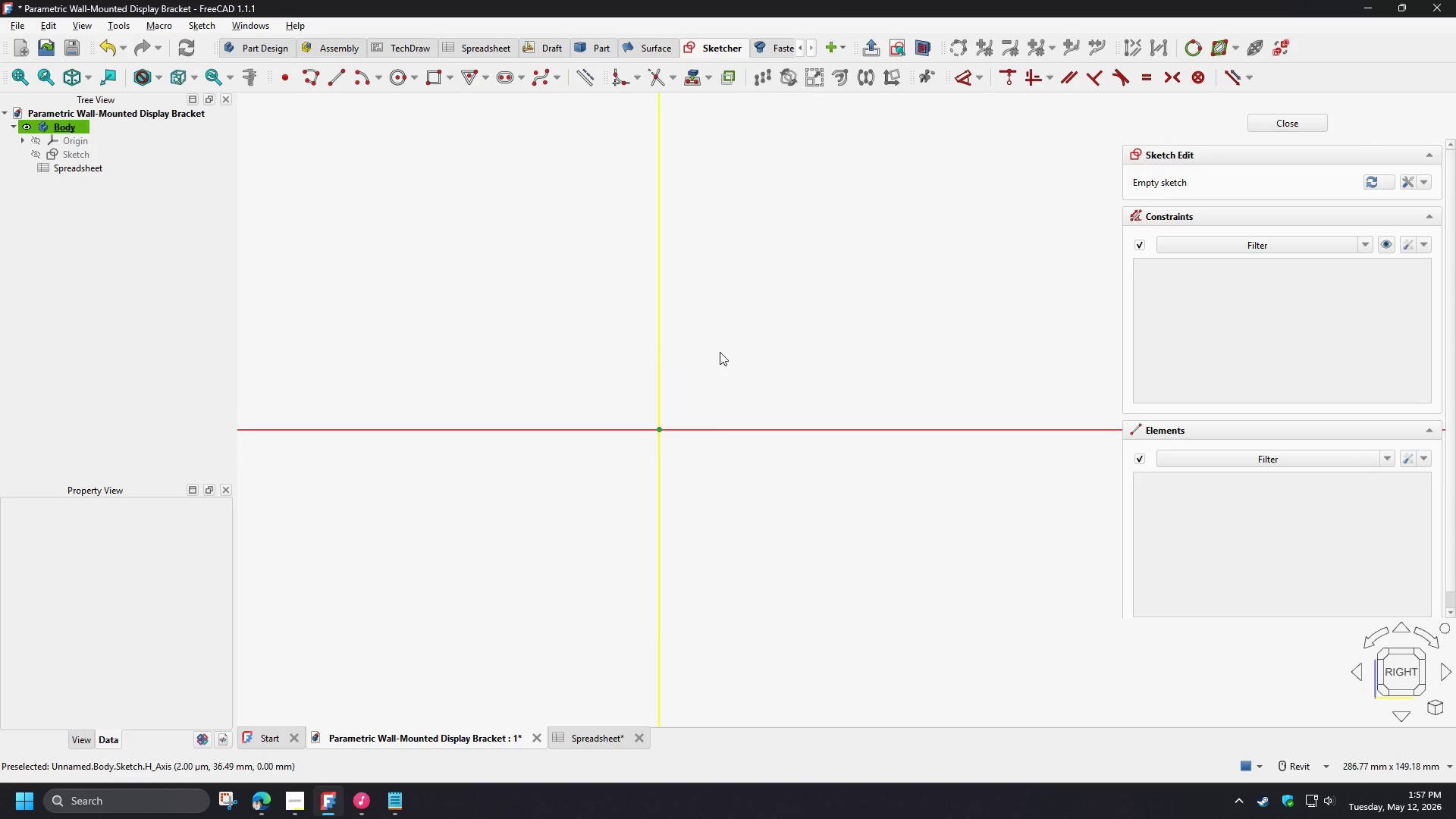 
scroll: coordinate [543, 386], scroll_direction: down, amount: 6.0
 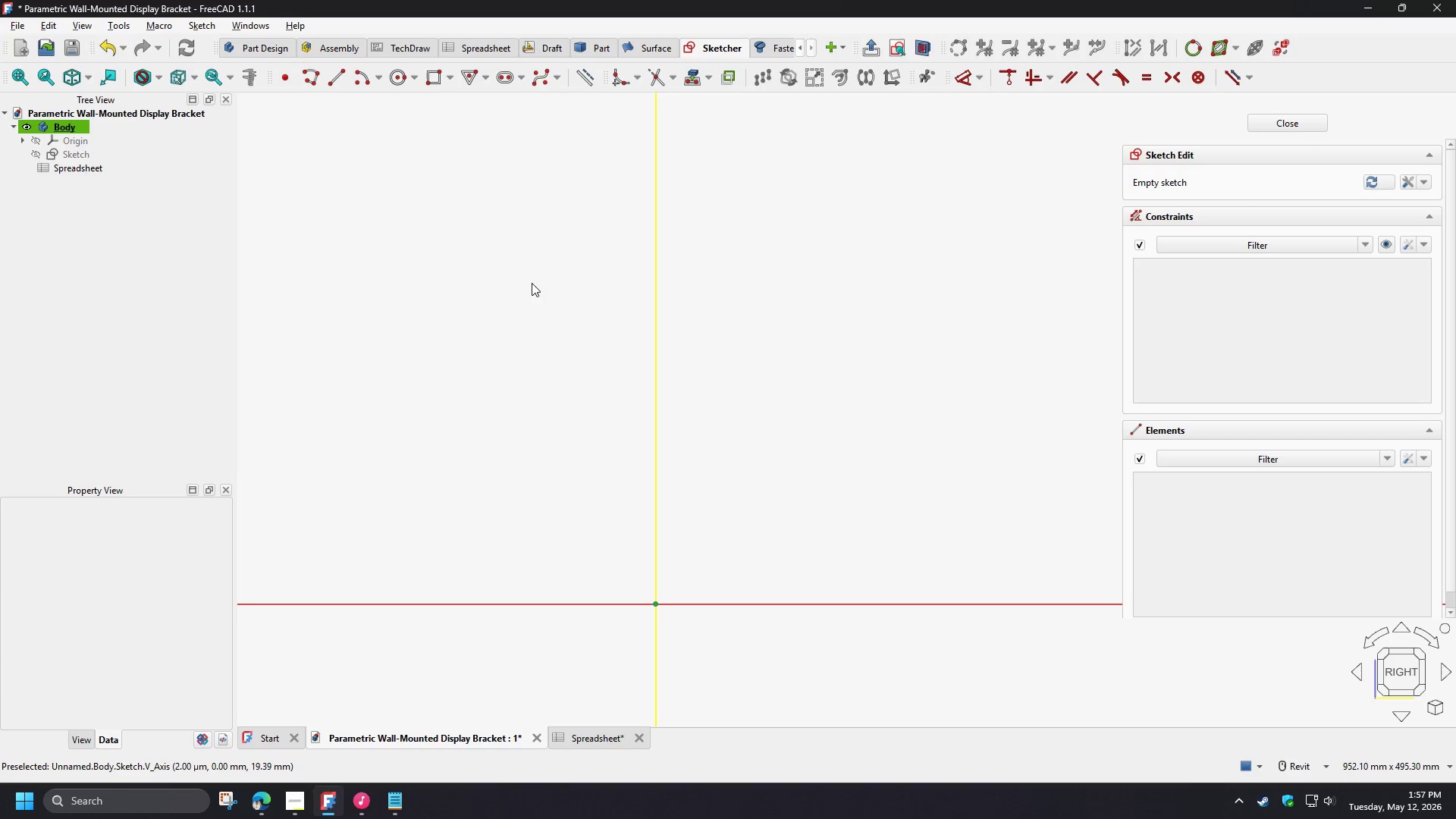 
wait(8.2)
 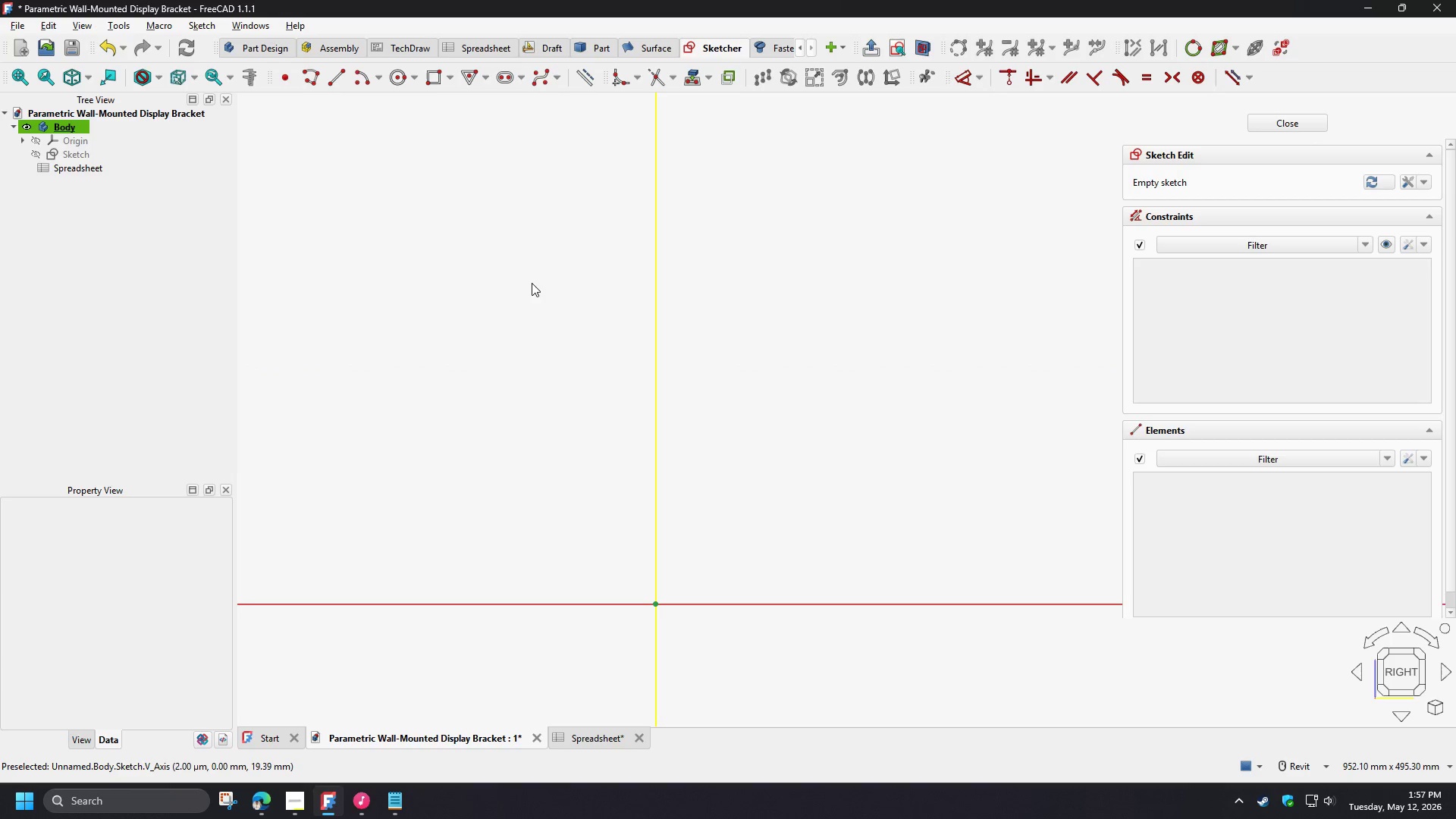 
left_click([429, 88])
 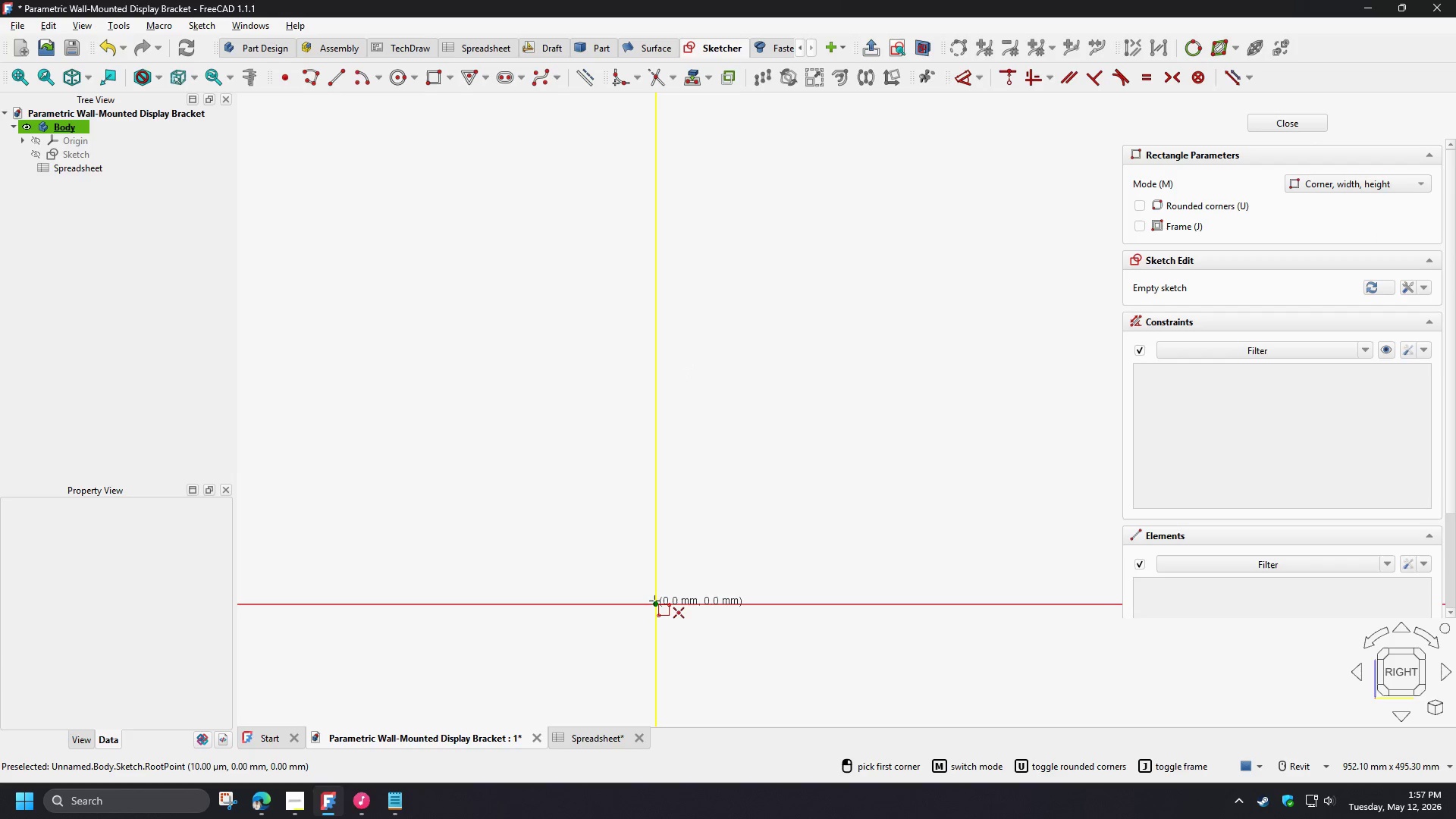 
left_click([655, 604])
 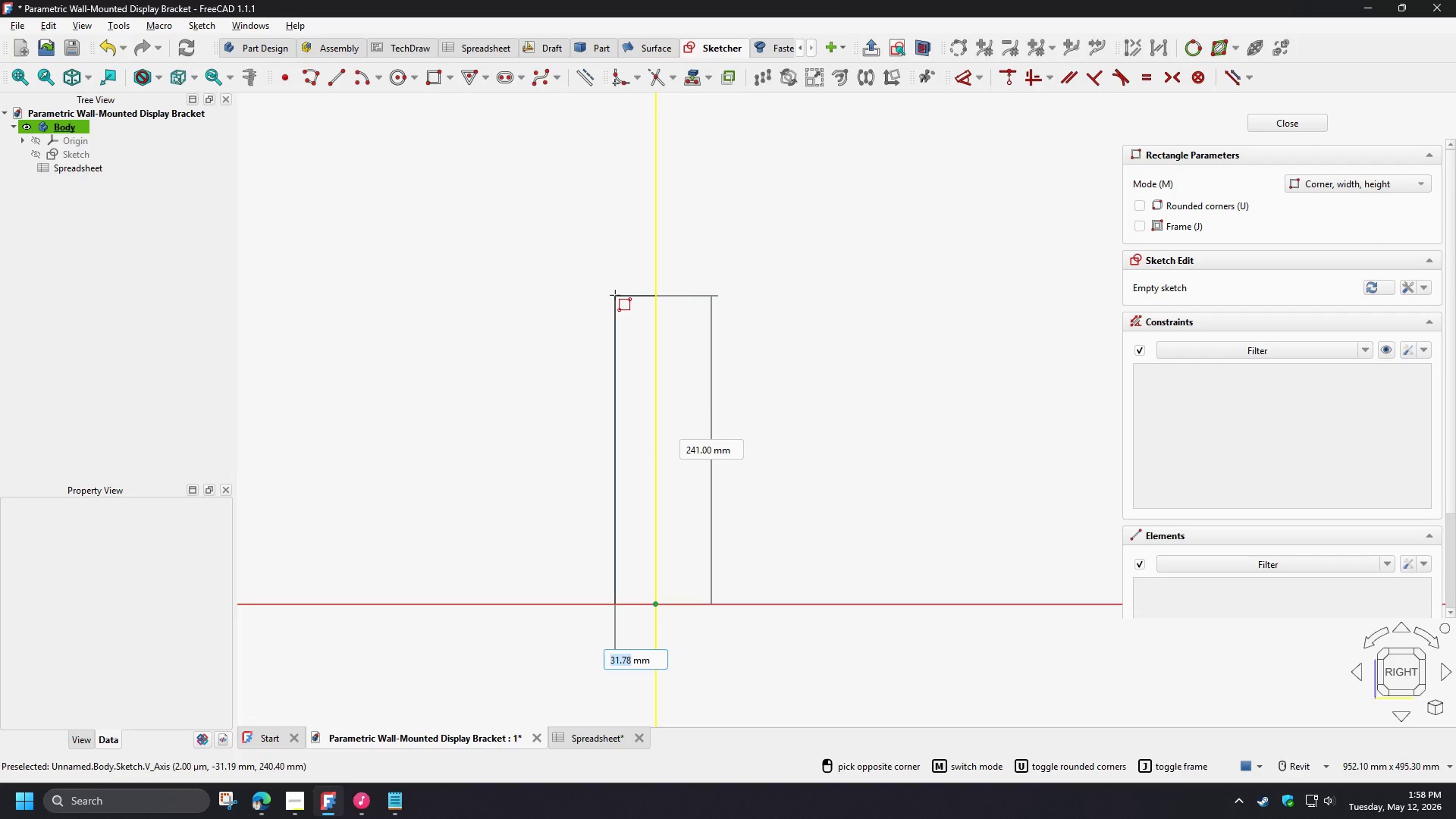 
scroll: coordinate [580, 334], scroll_direction: down, amount: 3.0
 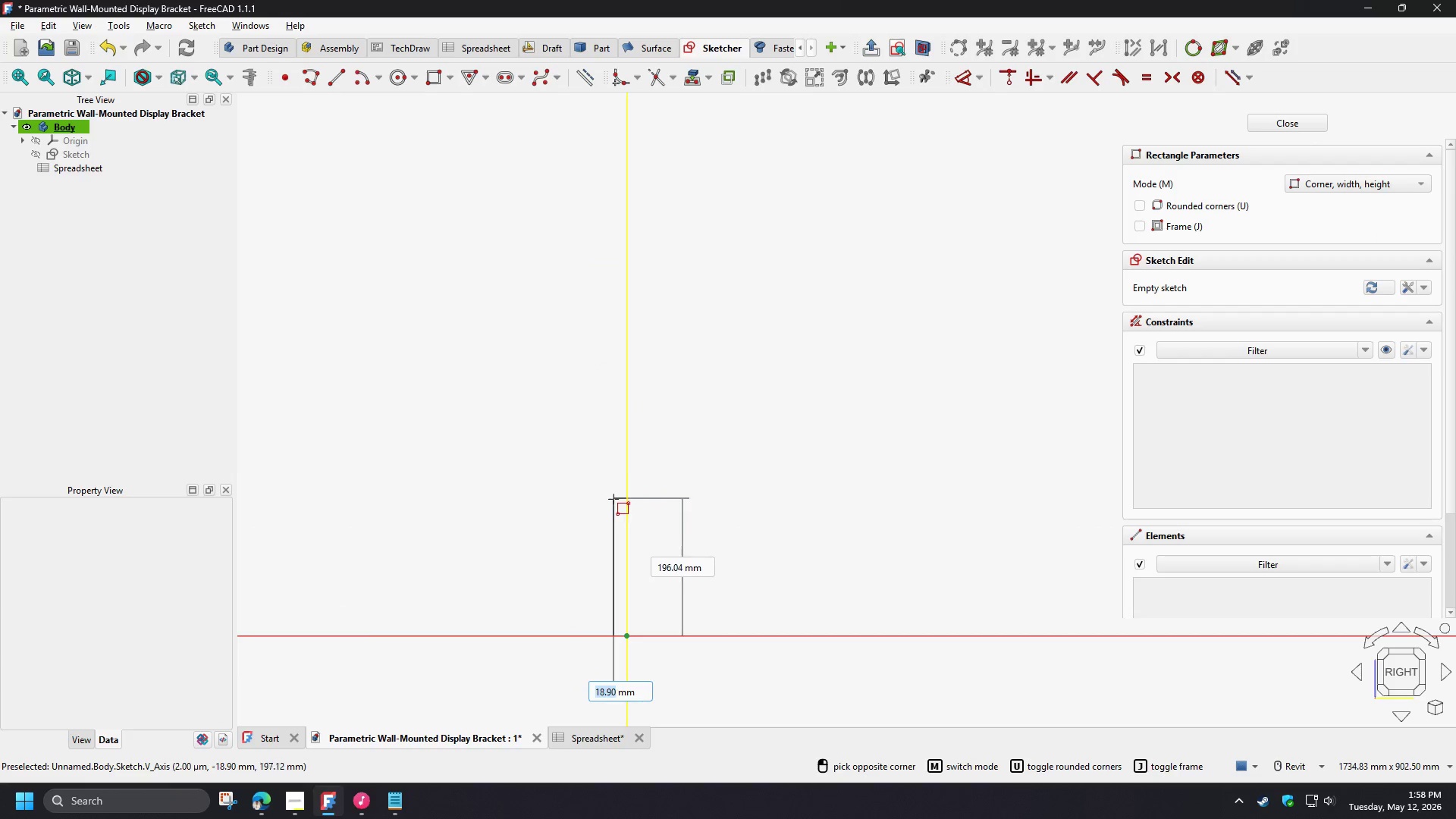 
left_click([611, 495])
 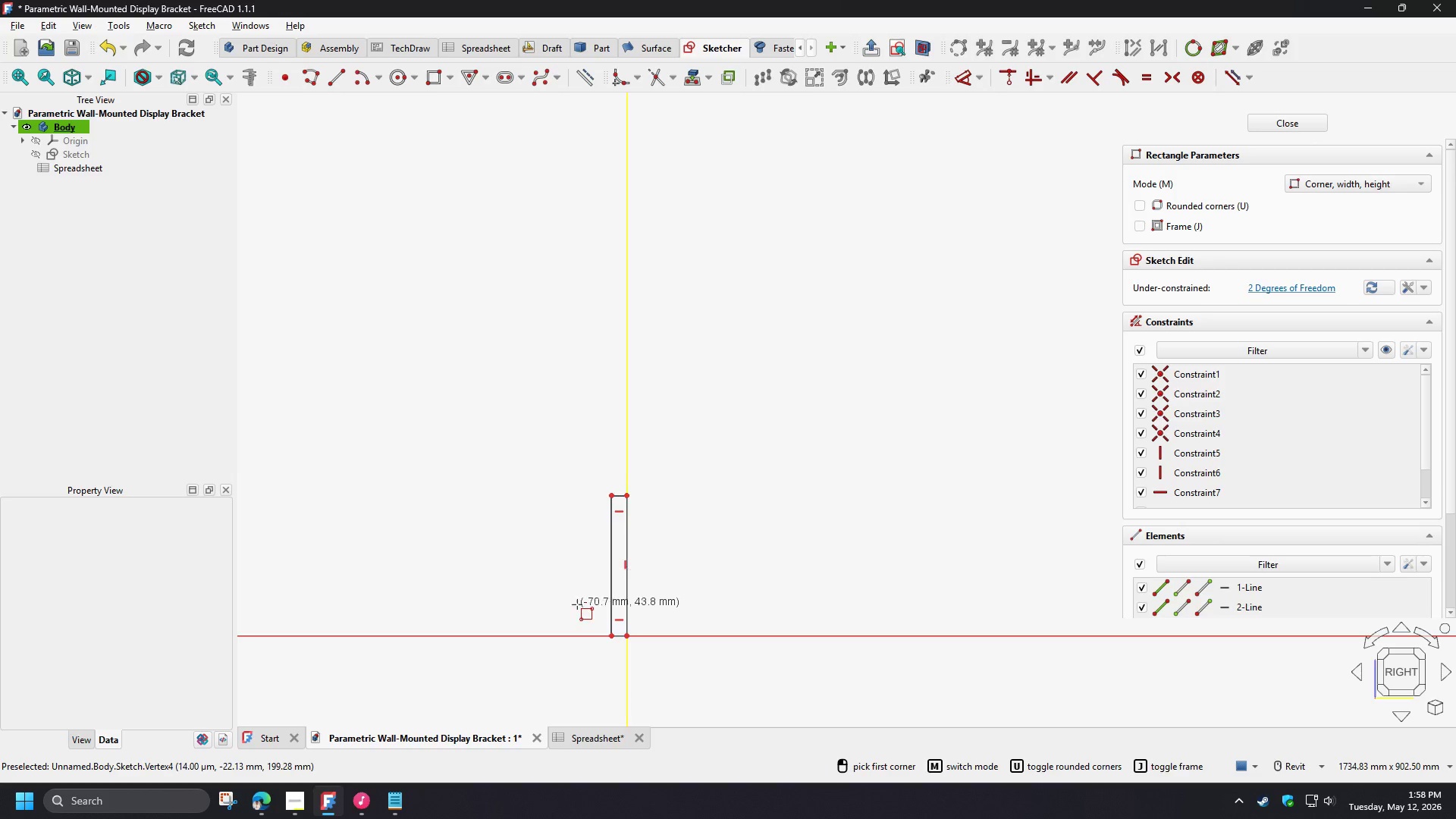 
scroll: coordinate [617, 436], scroll_direction: up, amount: 5.0
 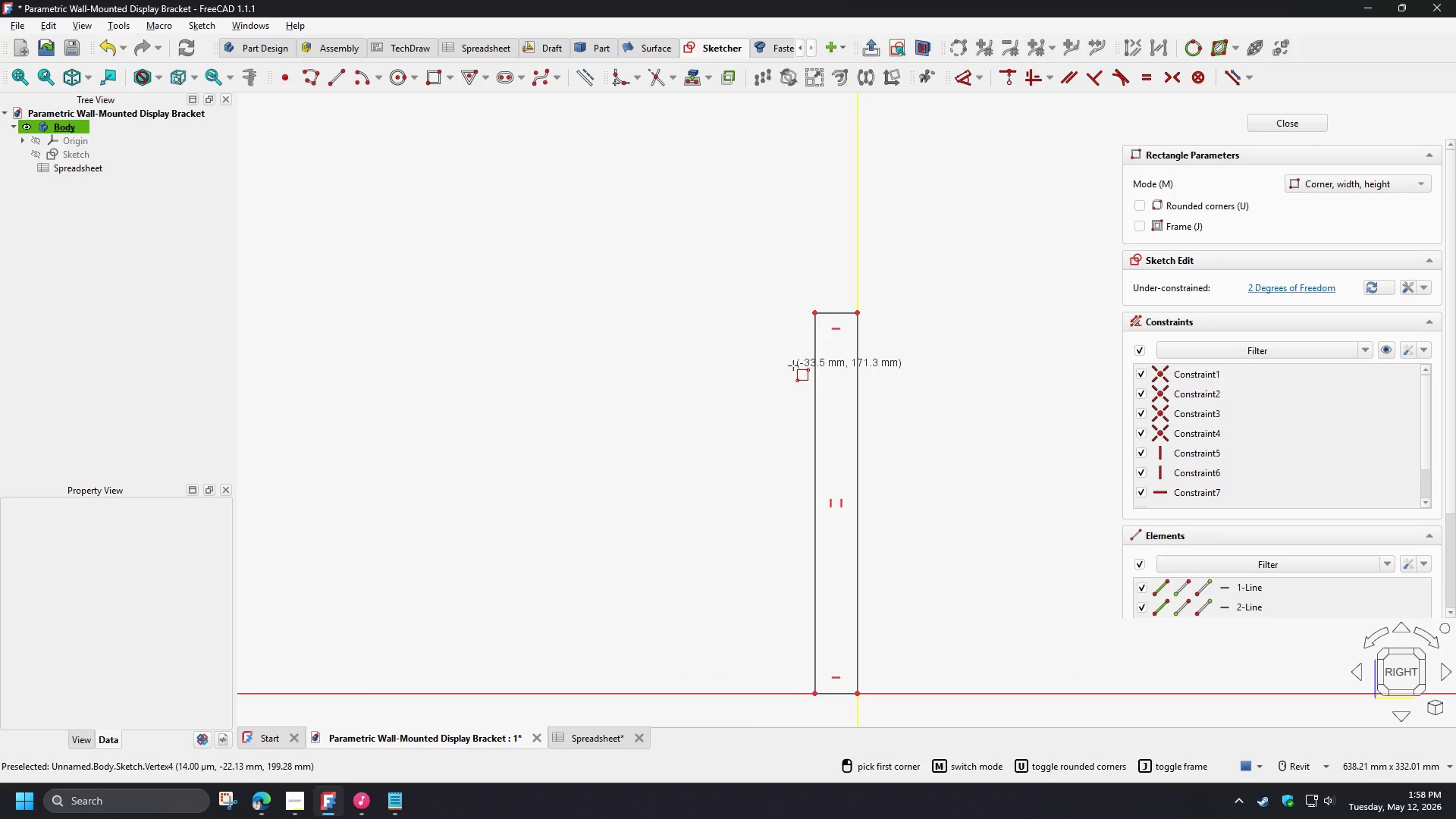 
wait(11.26)
 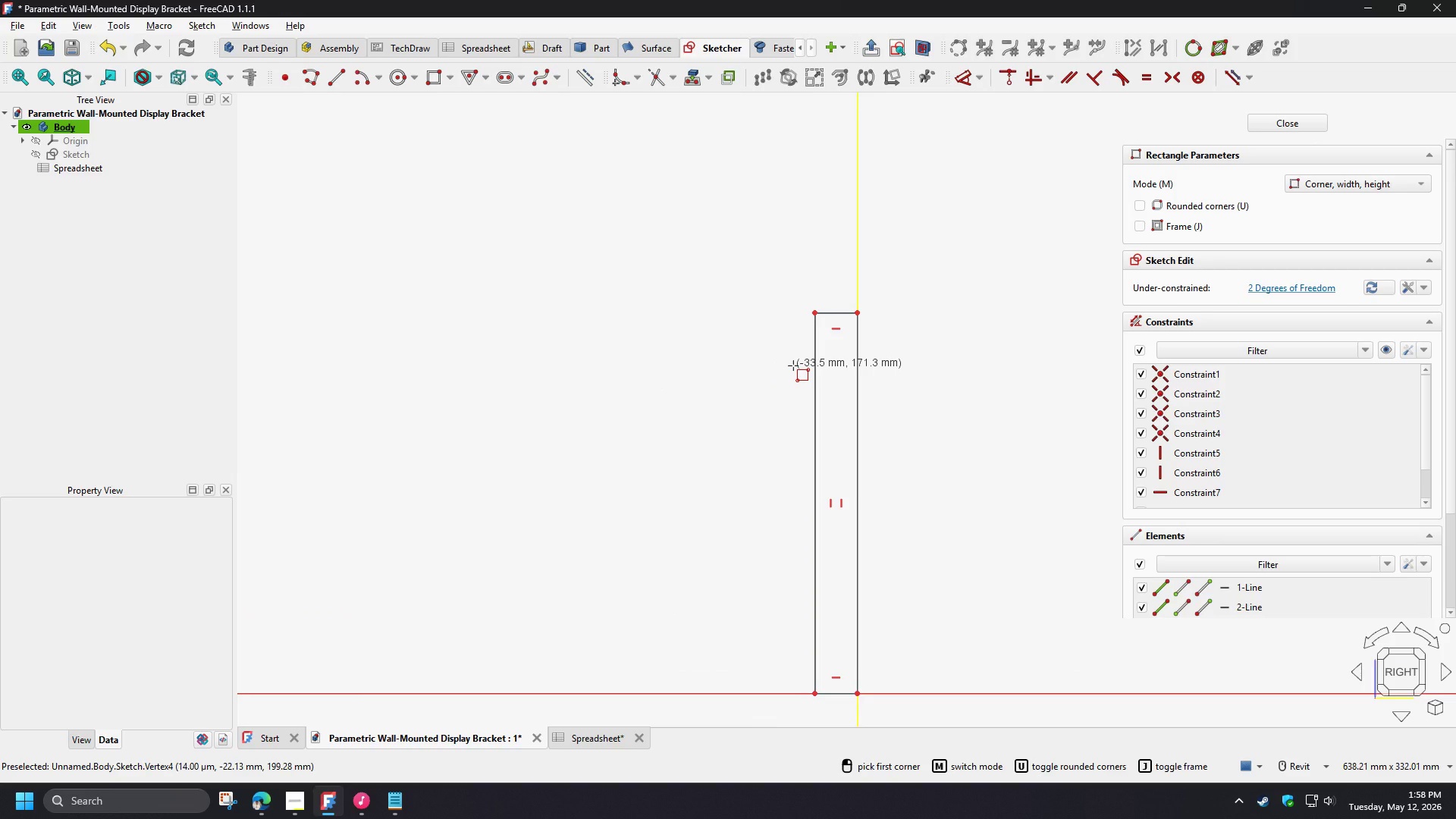 
left_click([814, 312])
 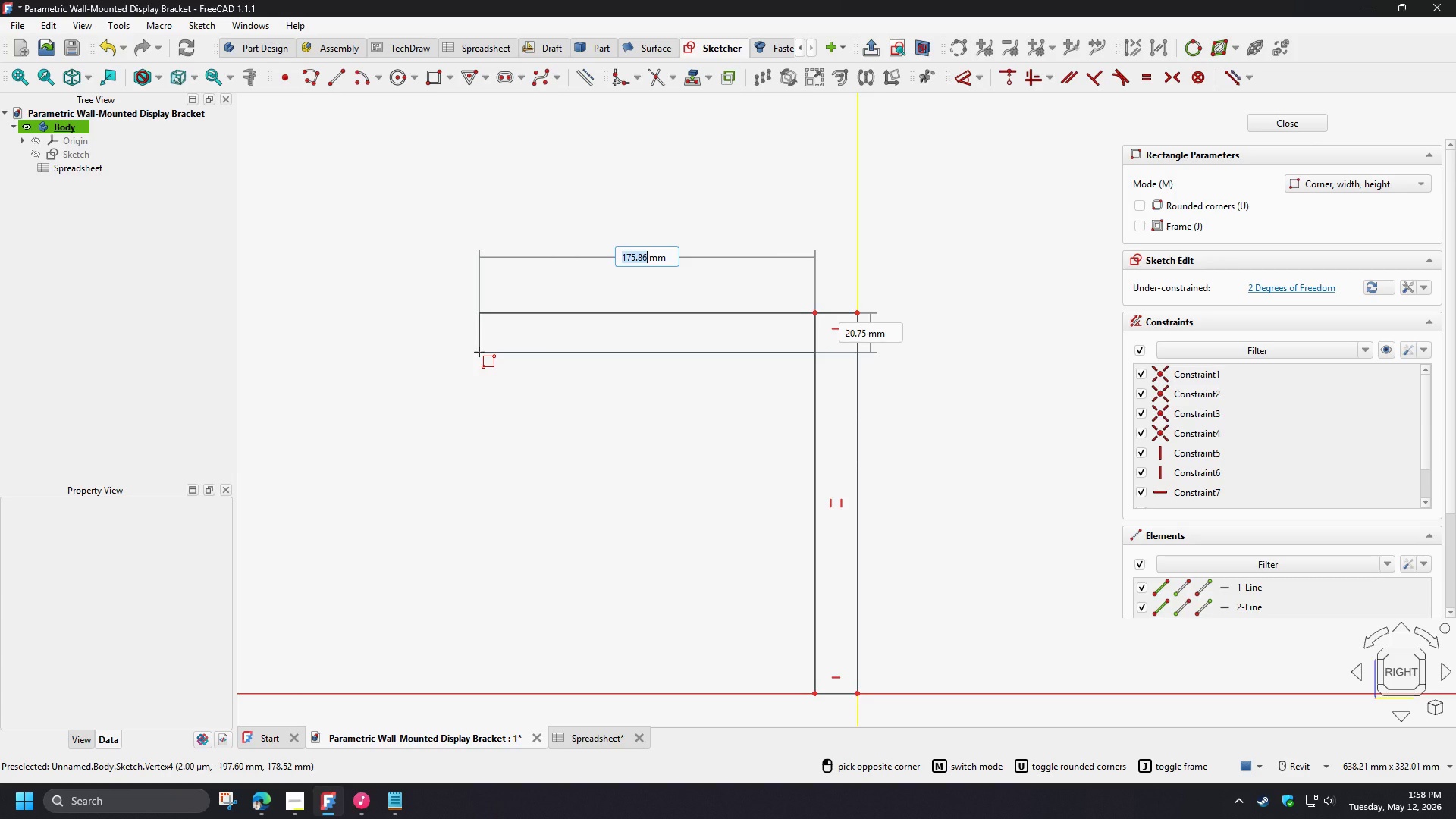 
right_click([650, 344])
 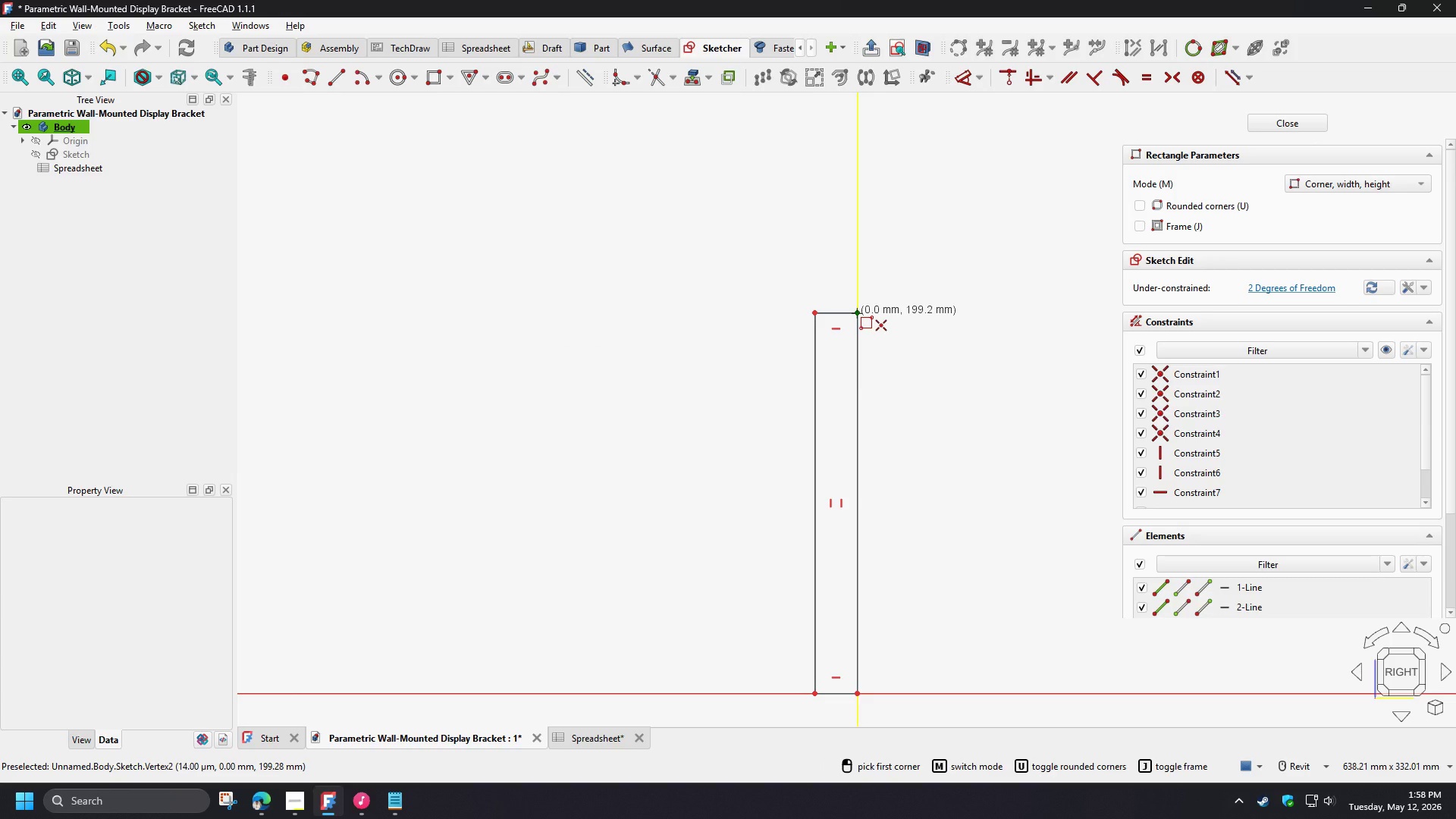 
left_click([857, 313])
 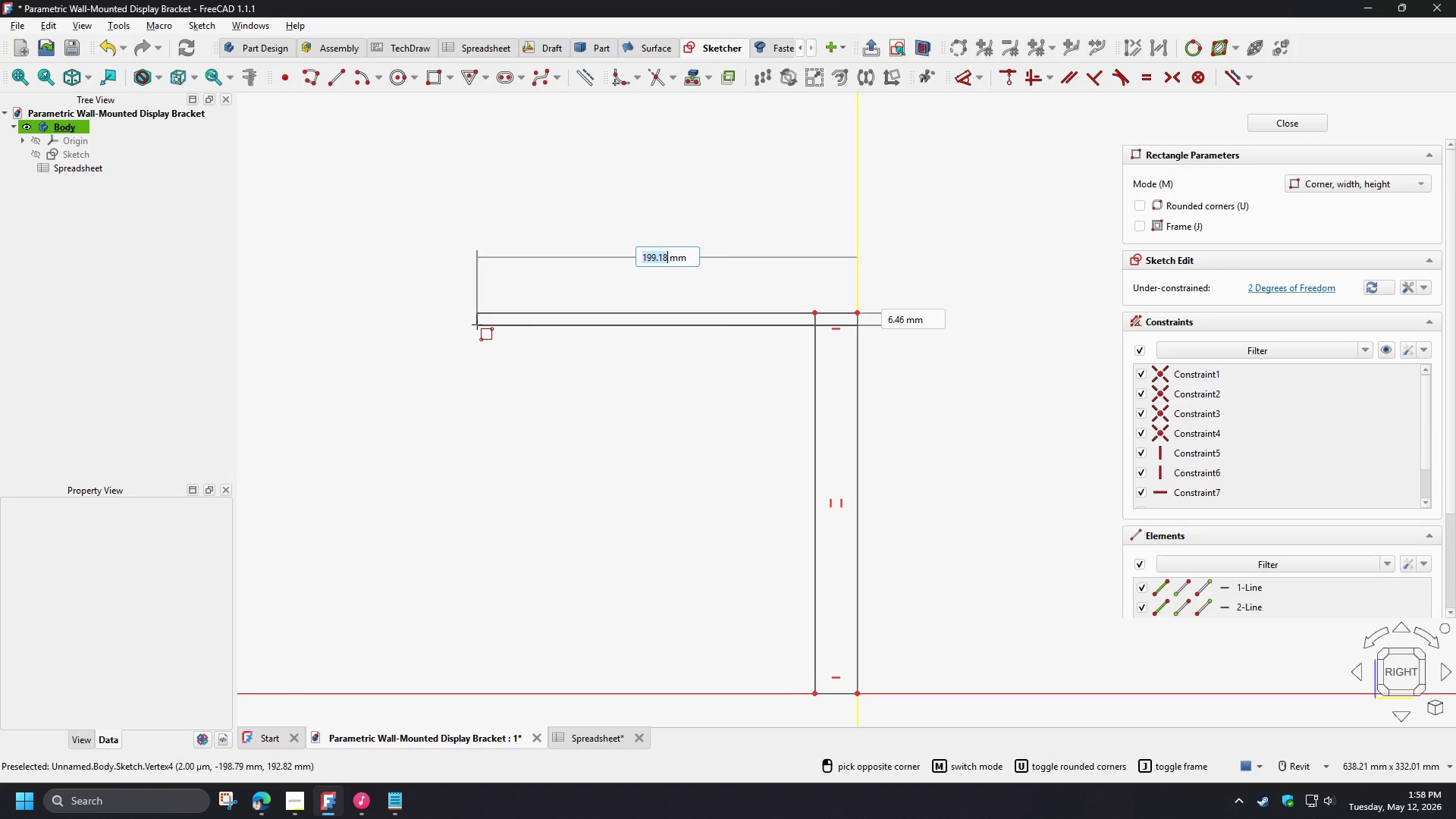 
wait(9.52)
 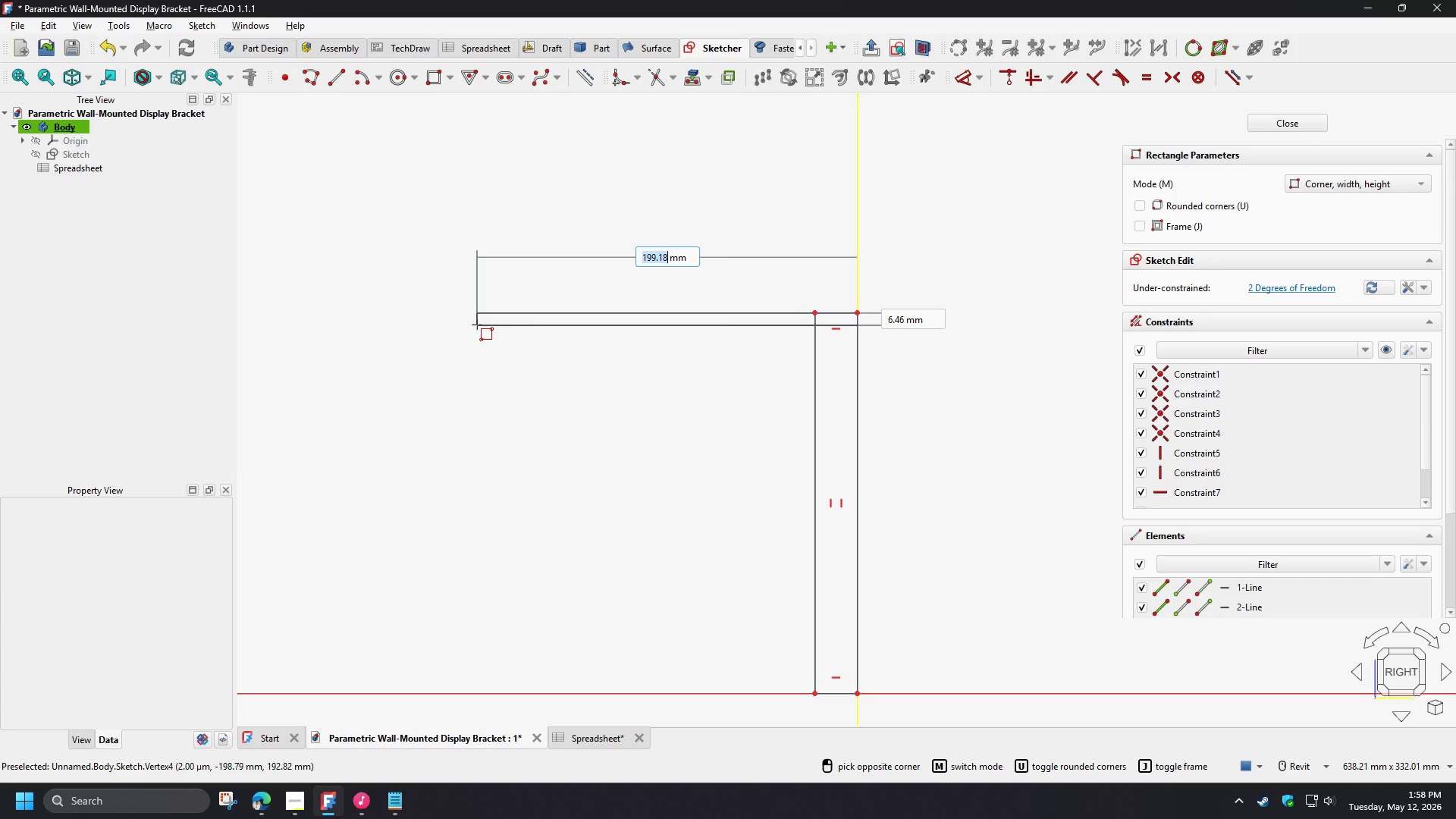 
left_click([270, 325])
 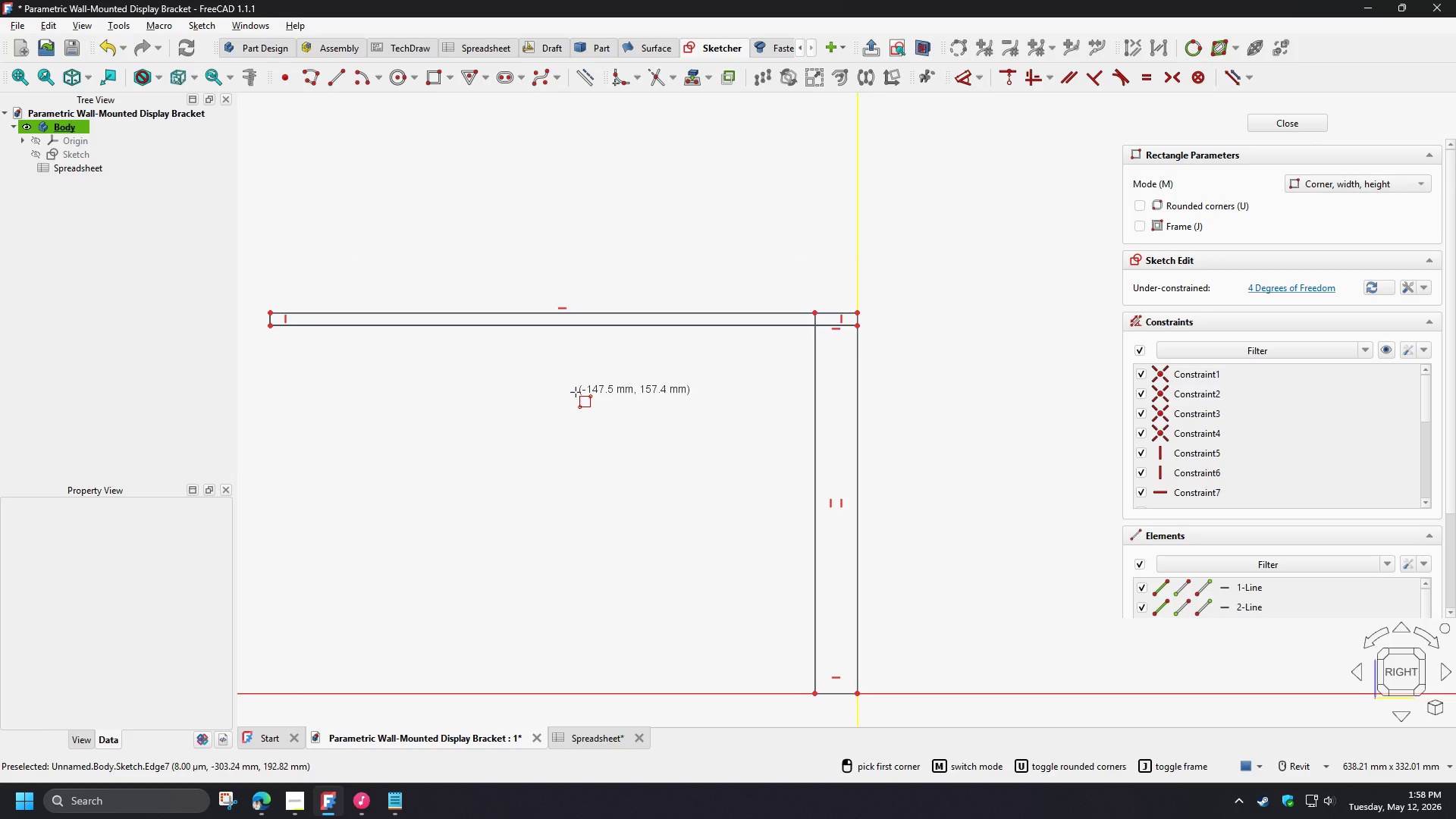 
right_click([576, 392])
 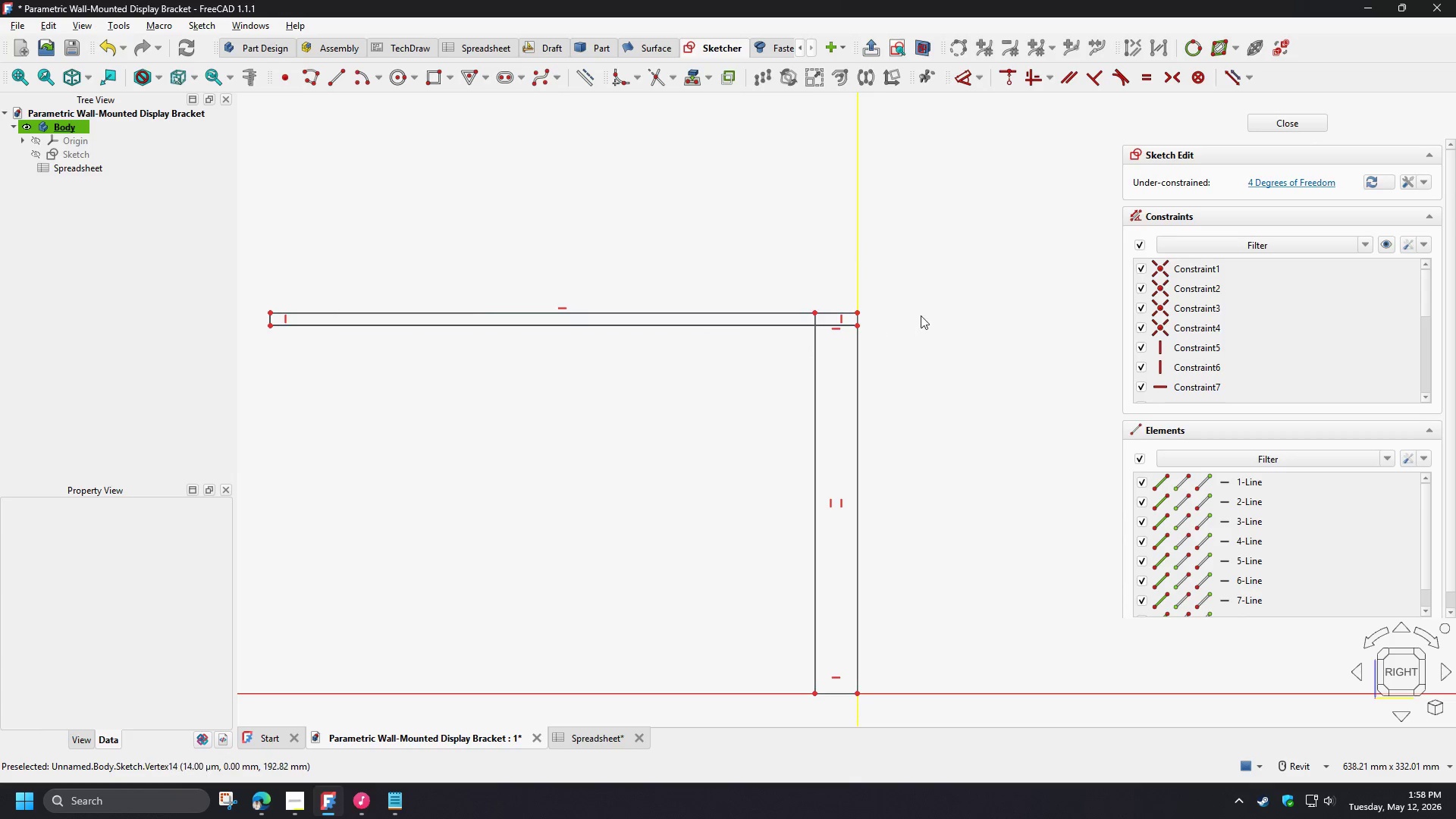 
scroll: coordinate [922, 310], scroll_direction: up, amount: 3.0
 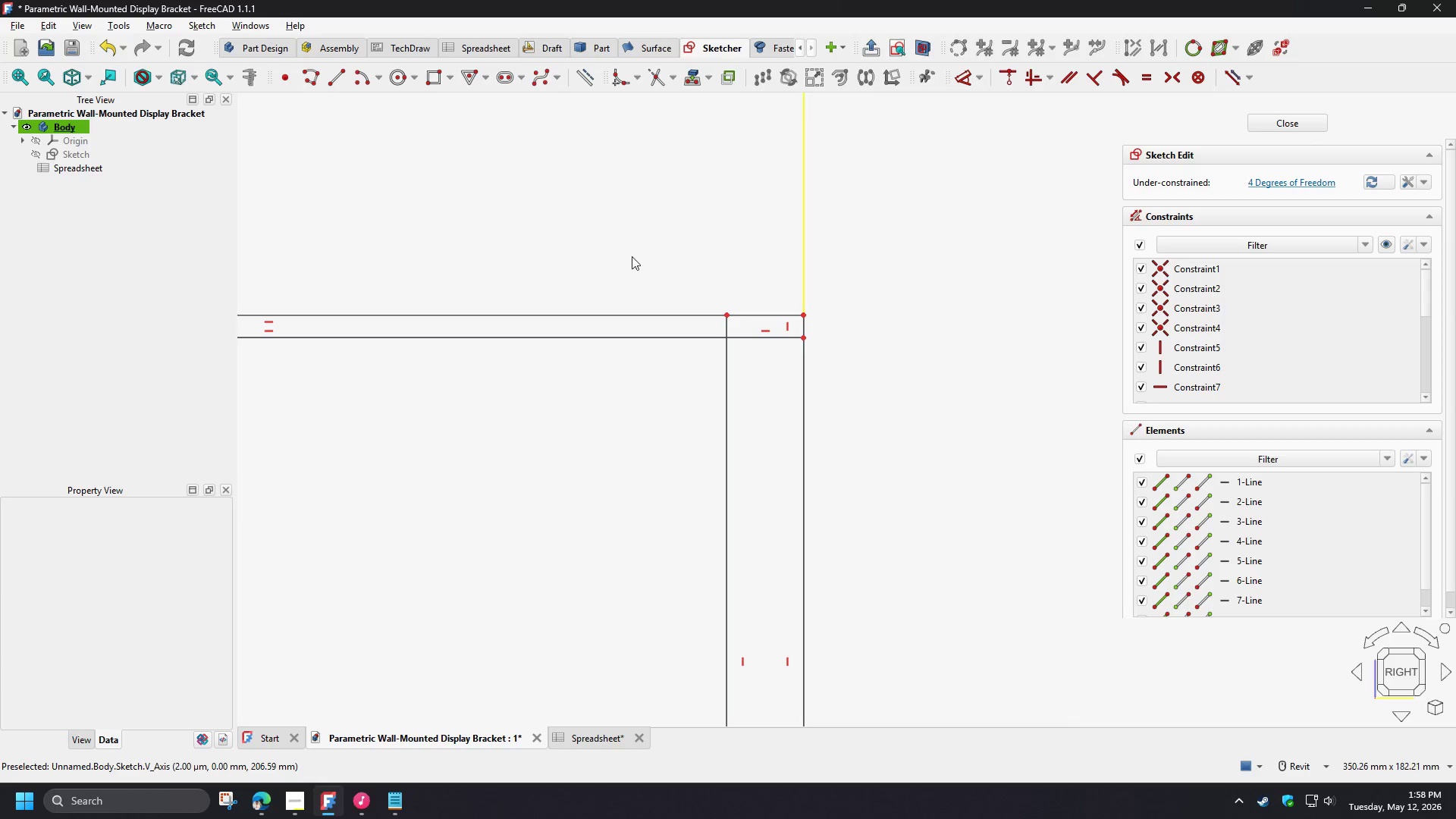 
left_click_drag(start_coordinate=[635, 261], to_coordinate=[906, 388])
 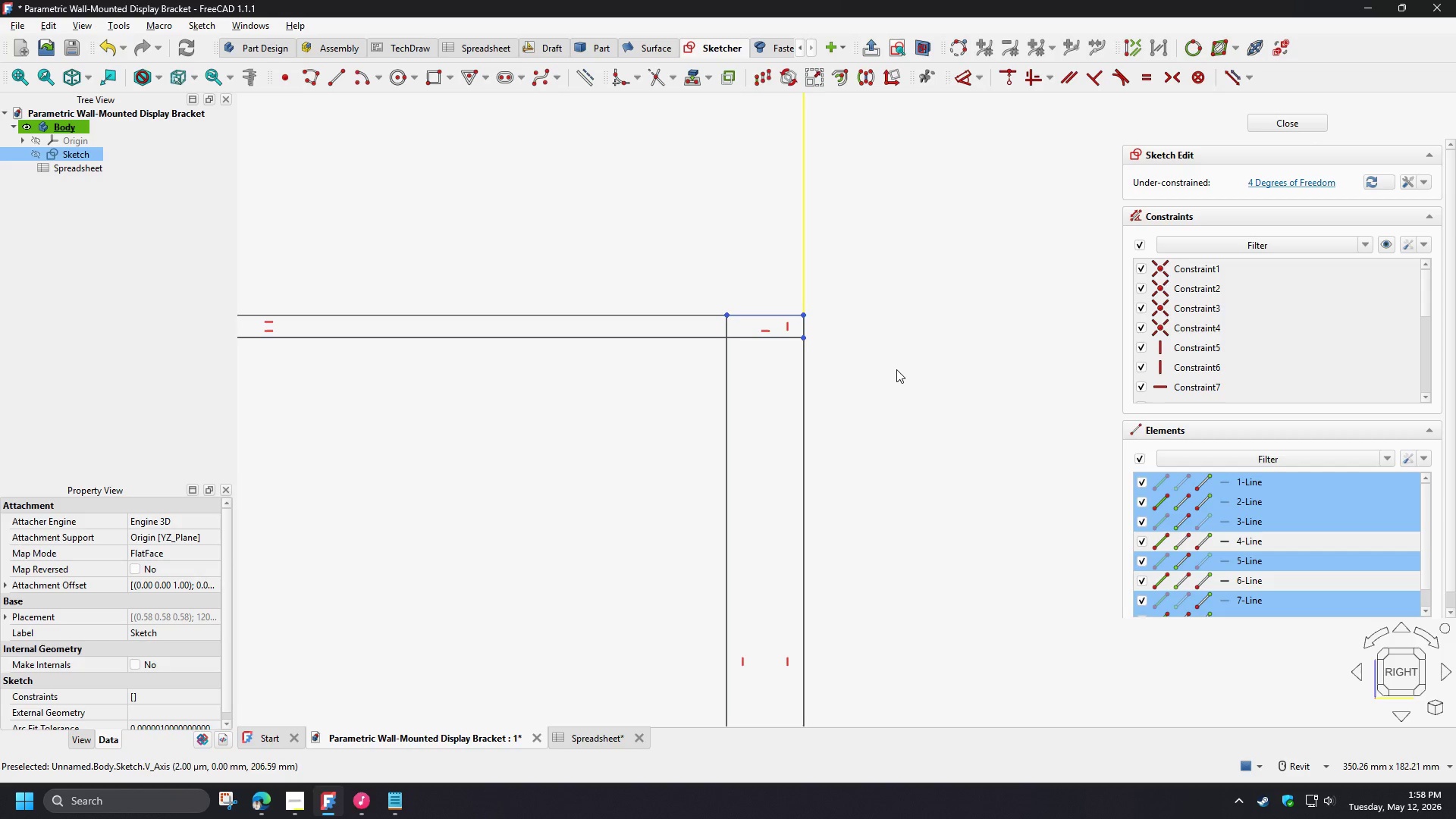 
key(Delete)
 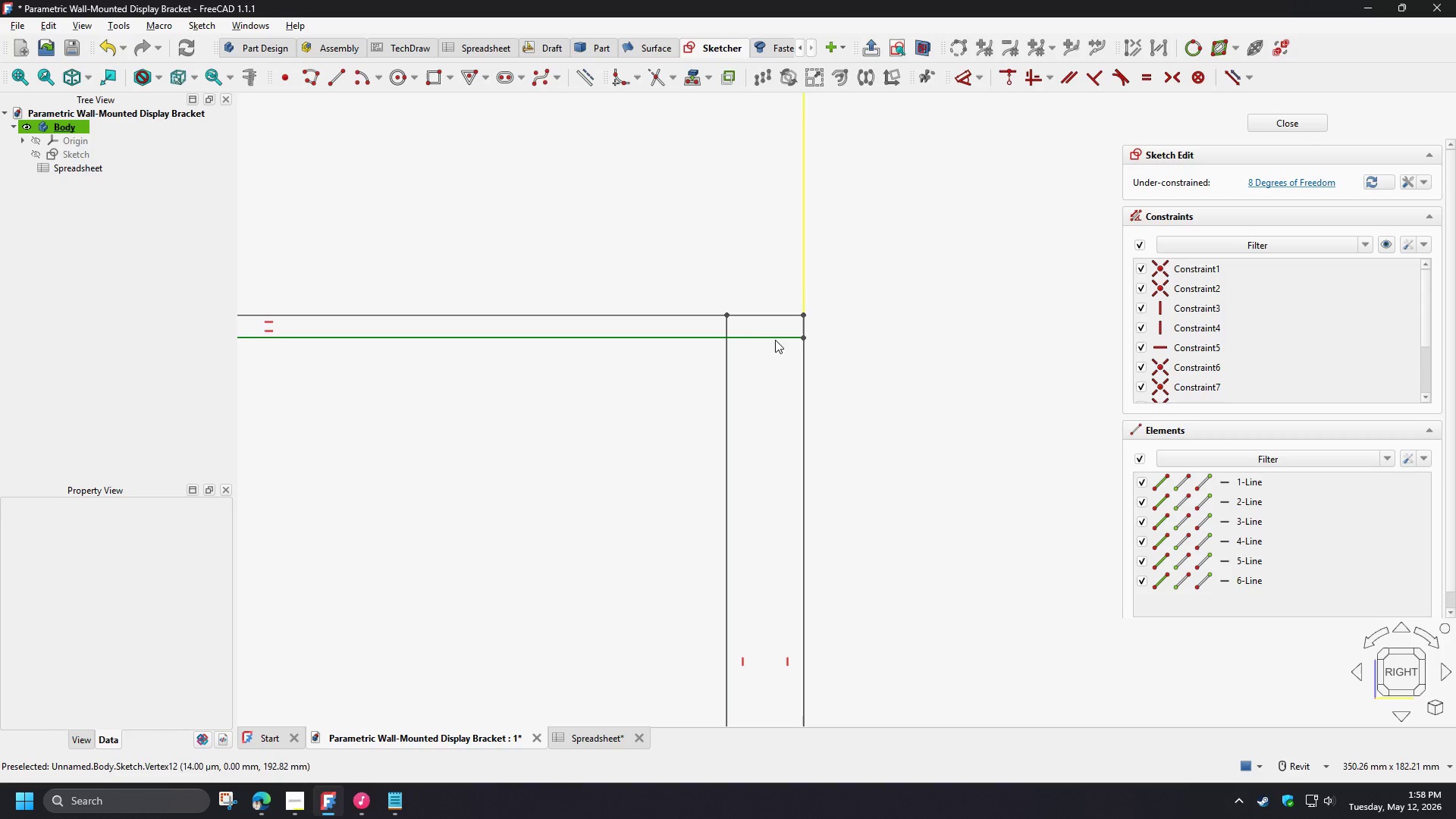 
left_click_drag(start_coordinate=[708, 305], to_coordinate=[741, 326])
 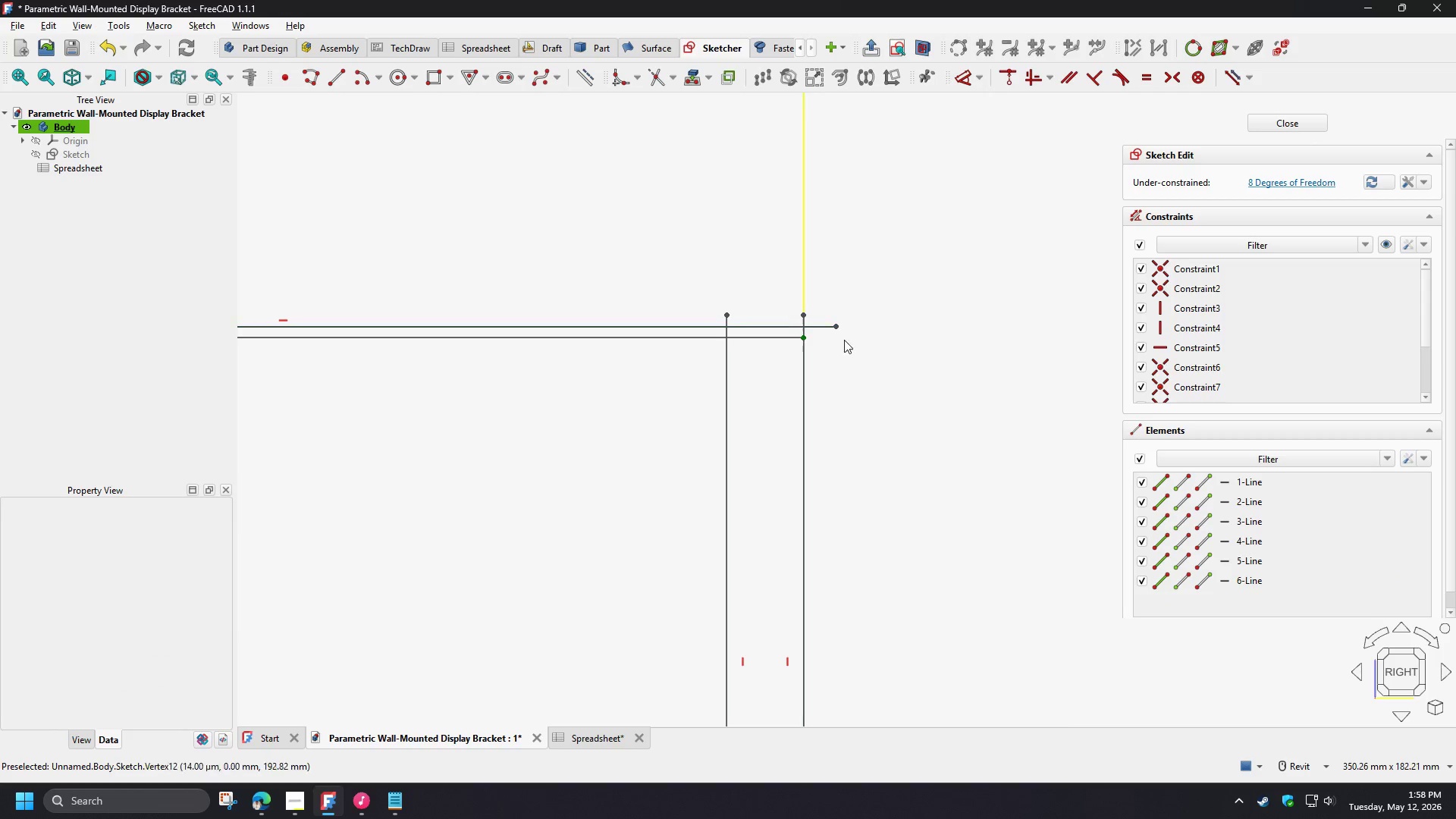 
key(Control+Z)
 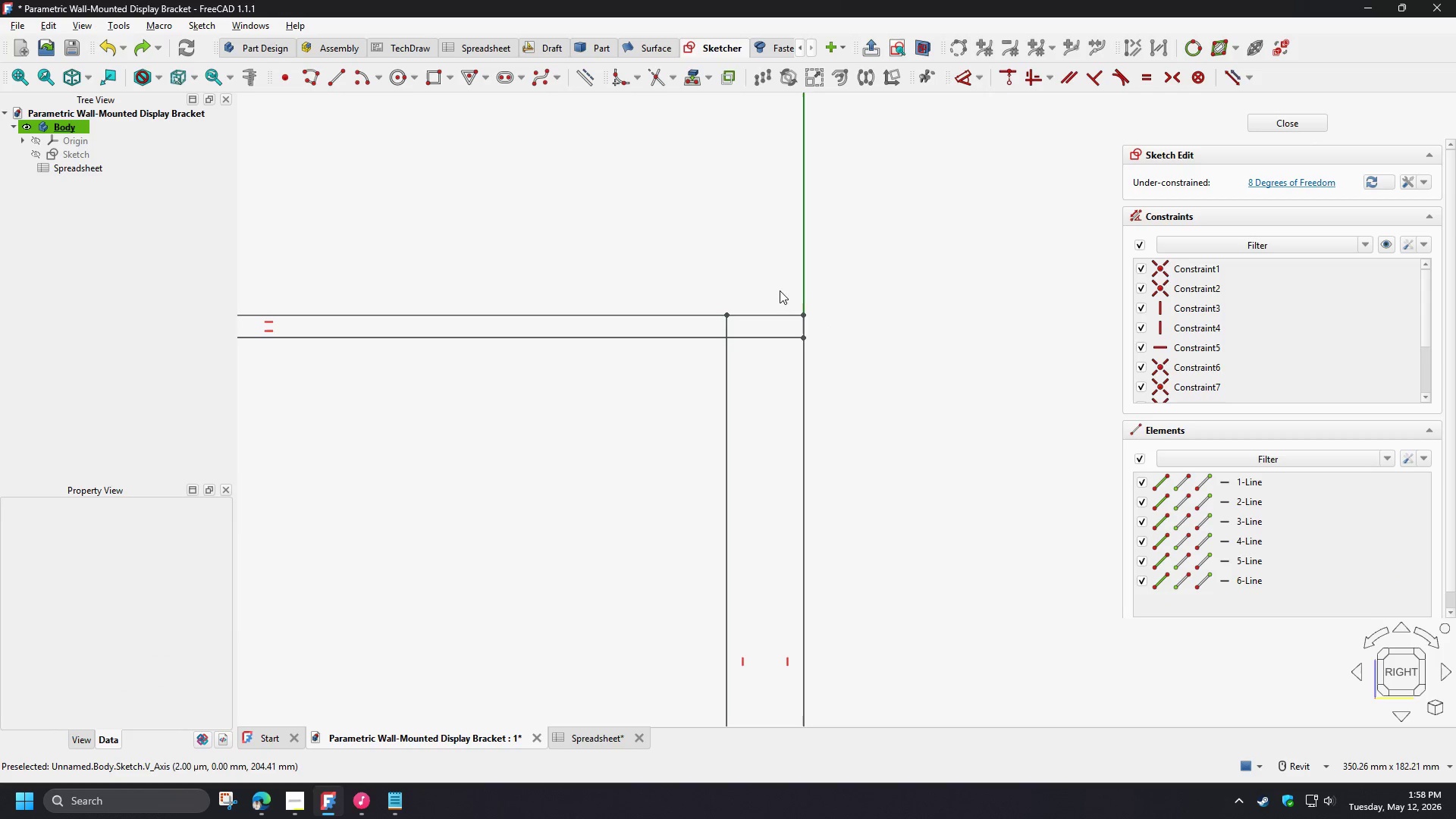 
left_click_drag(start_coordinate=[784, 296], to_coordinate=[845, 327])
 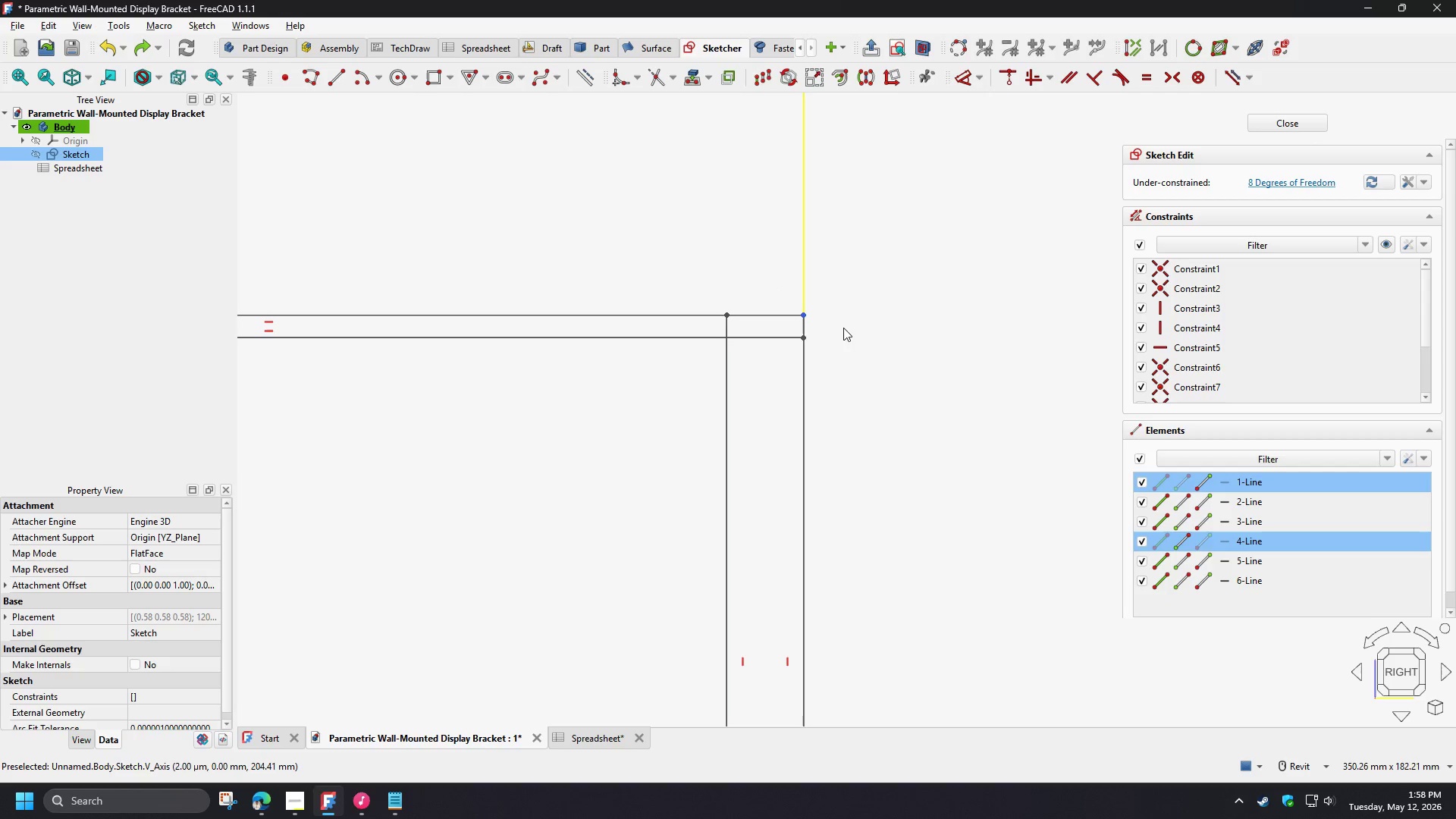 
key(C)
 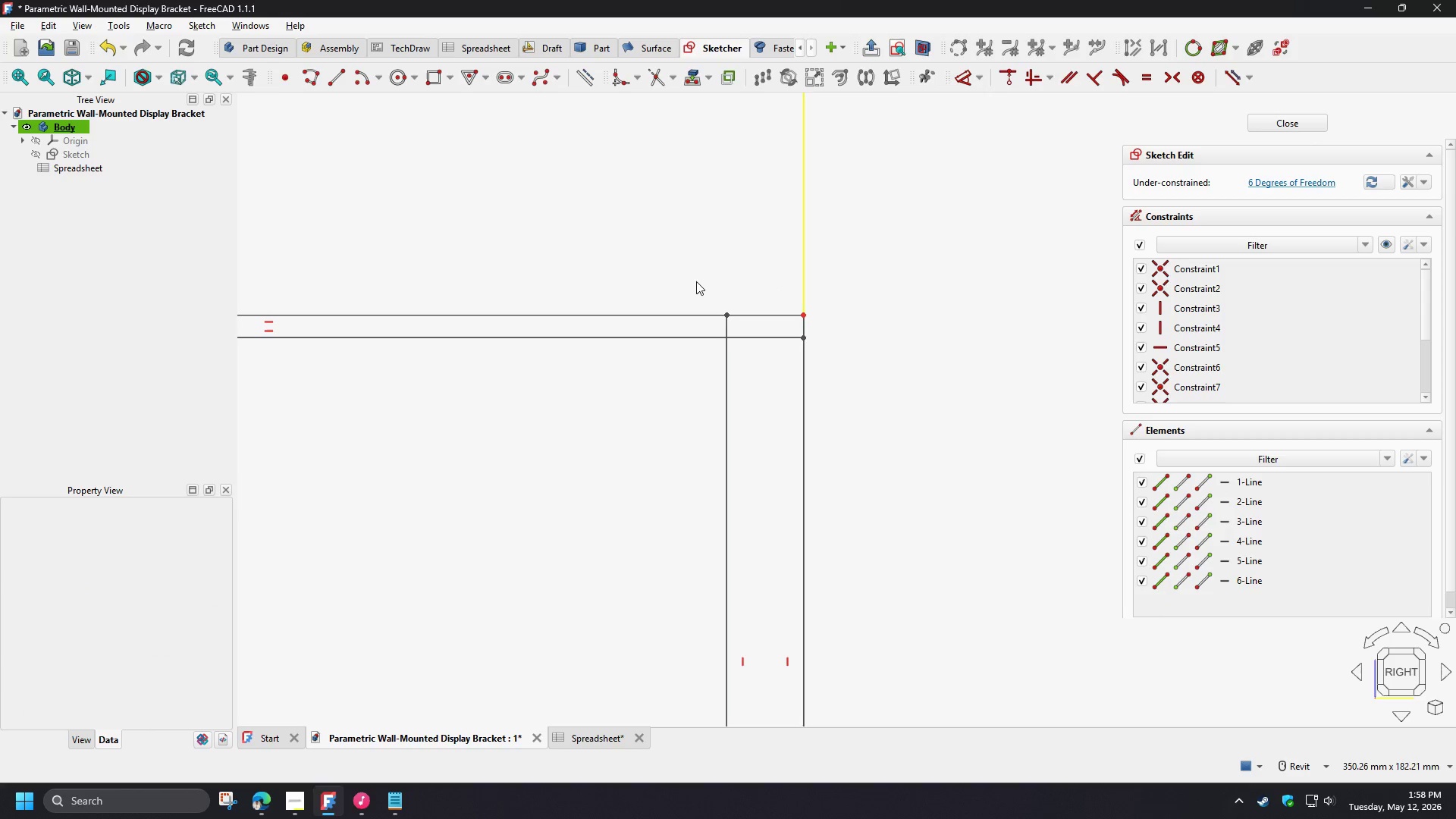 
left_click_drag(start_coordinate=[696, 281], to_coordinate=[761, 350])
 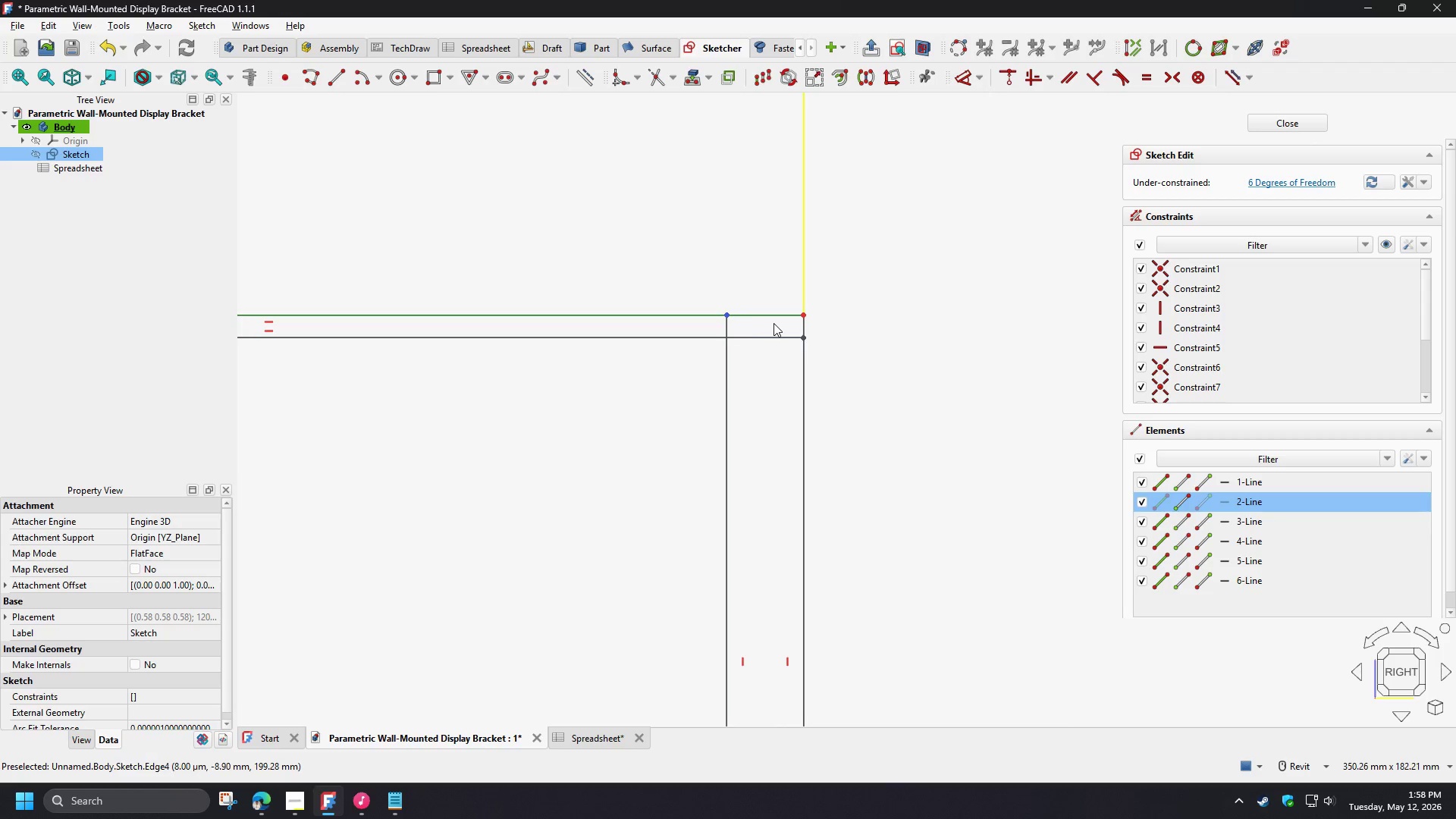 
left_click_drag(start_coordinate=[774, 323], to_coordinate=[822, 356])
 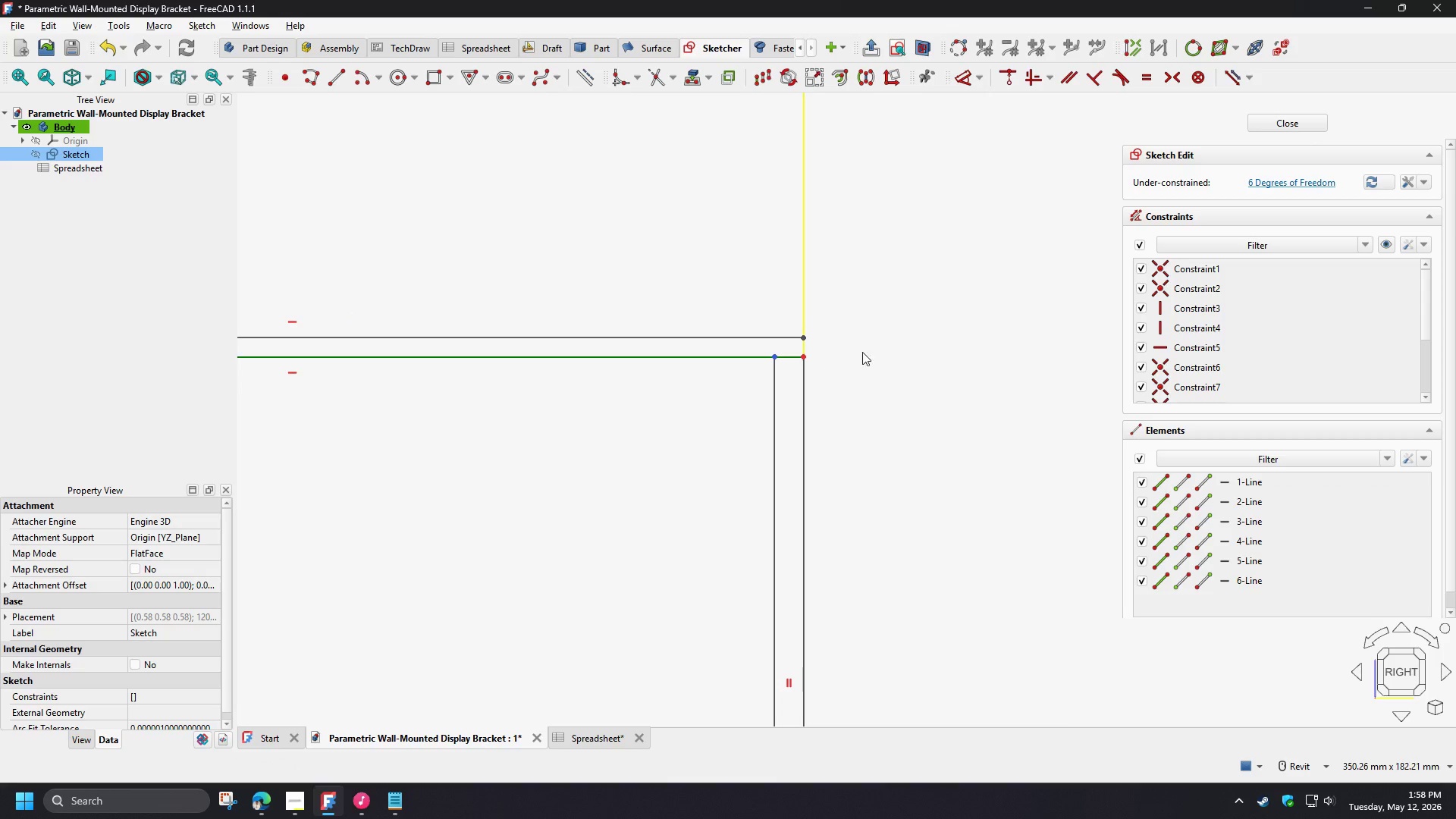 
key(Control+Z)
 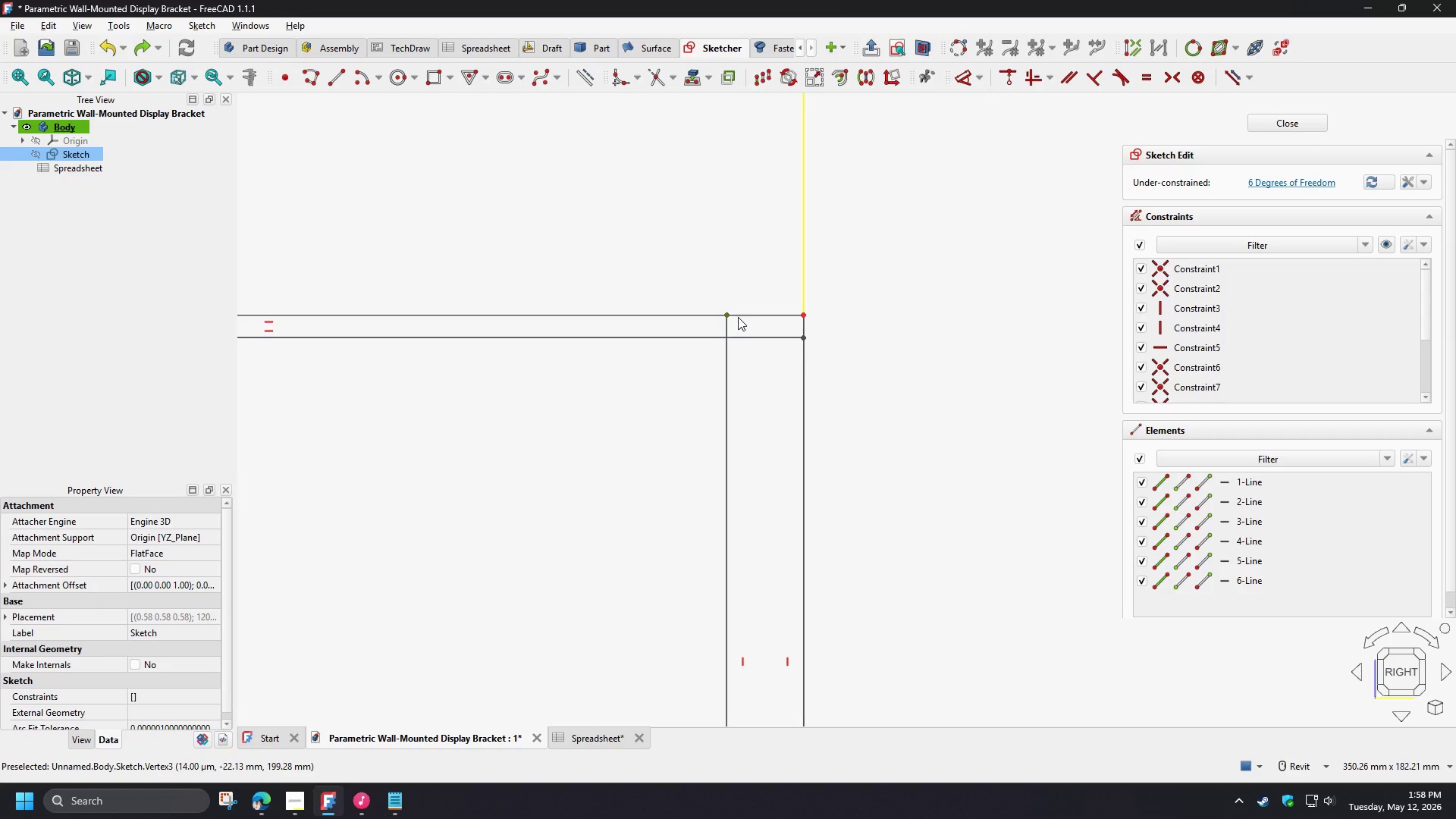 
left_click([750, 279])
 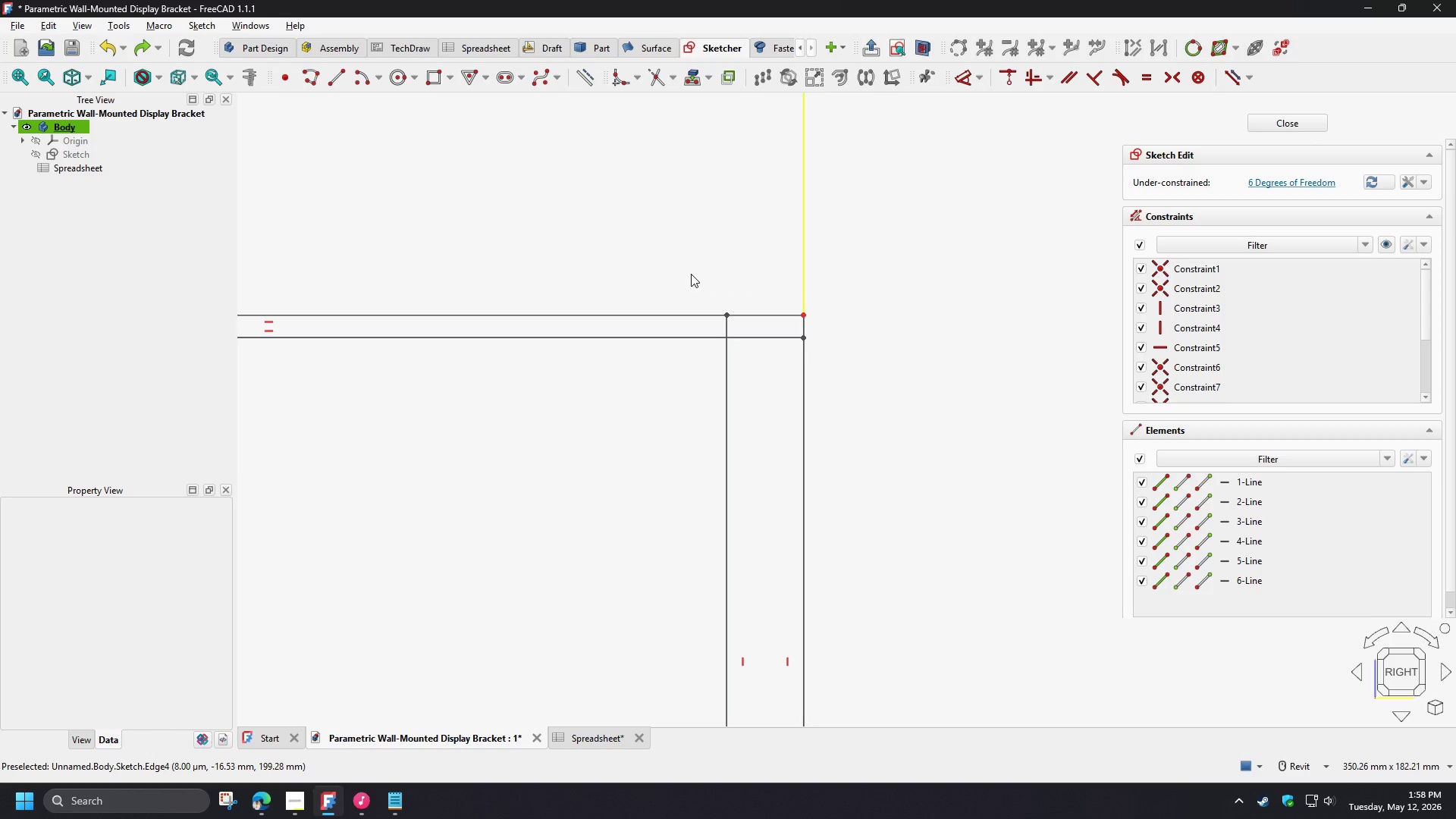 
left_click_drag(start_coordinate=[691, 273], to_coordinate=[755, 328])
 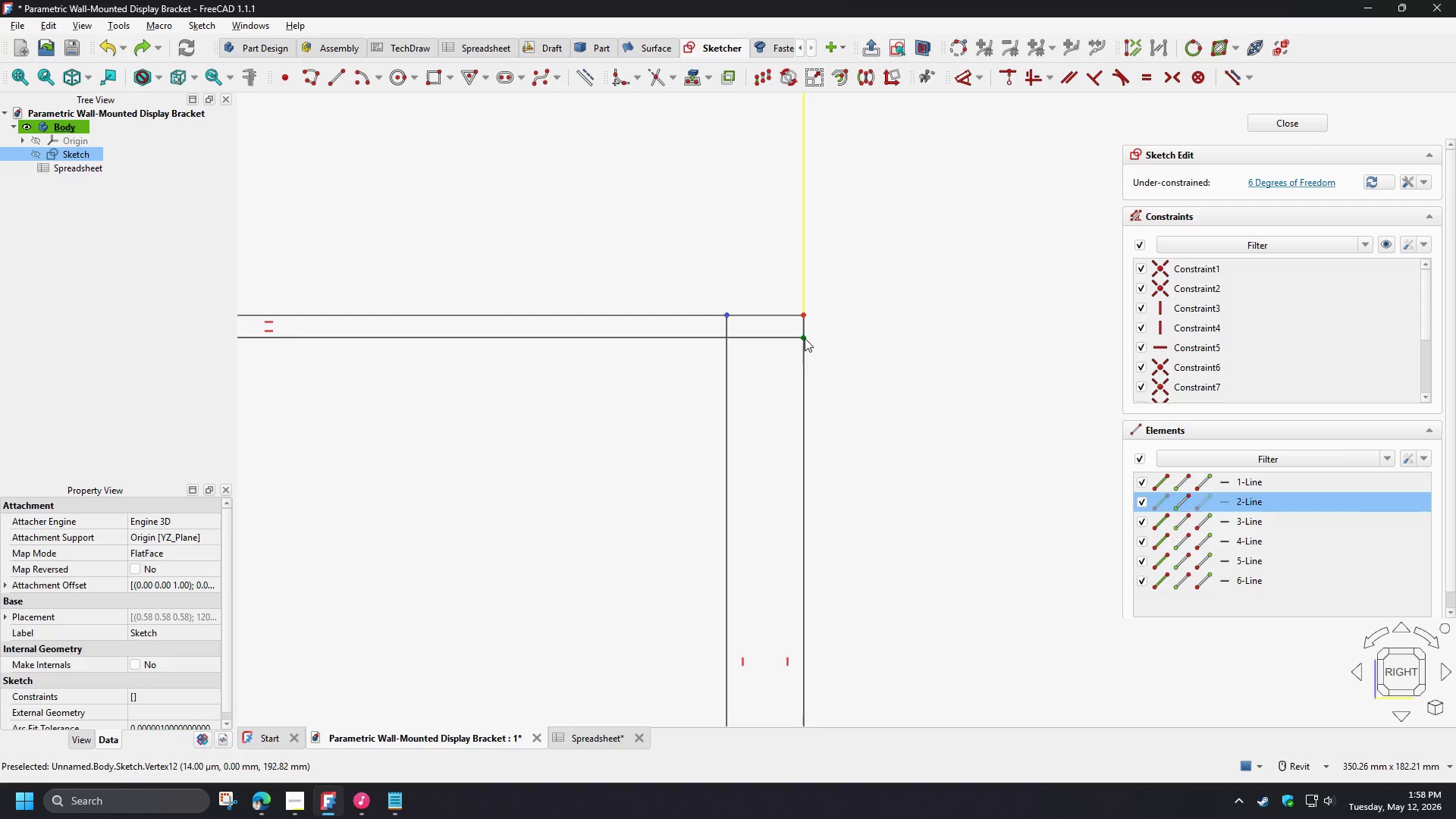 
scroll: coordinate [805, 337], scroll_direction: up, amount: 4.0
 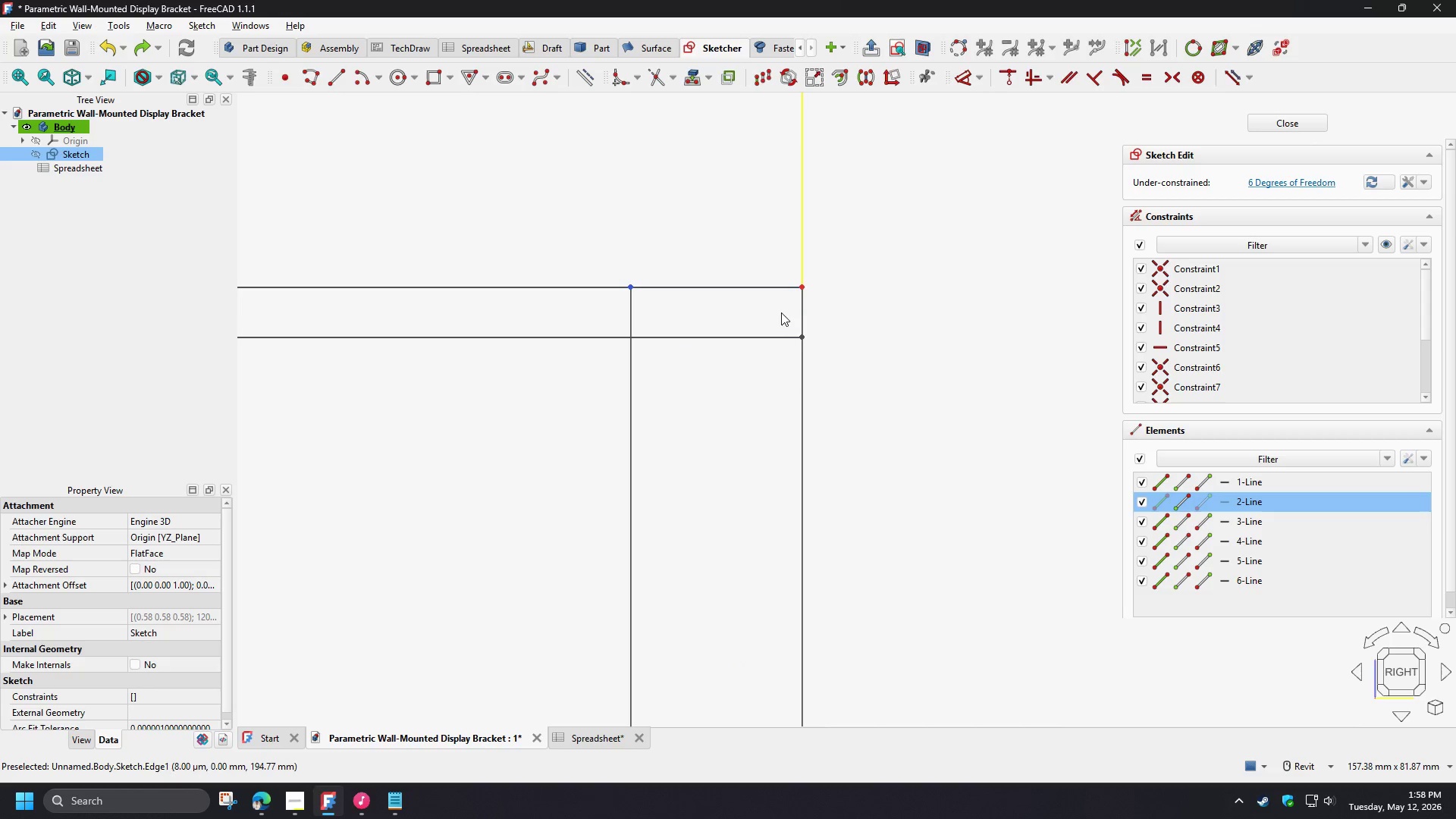 
left_click_drag(start_coordinate=[781, 312], to_coordinate=[835, 360])
 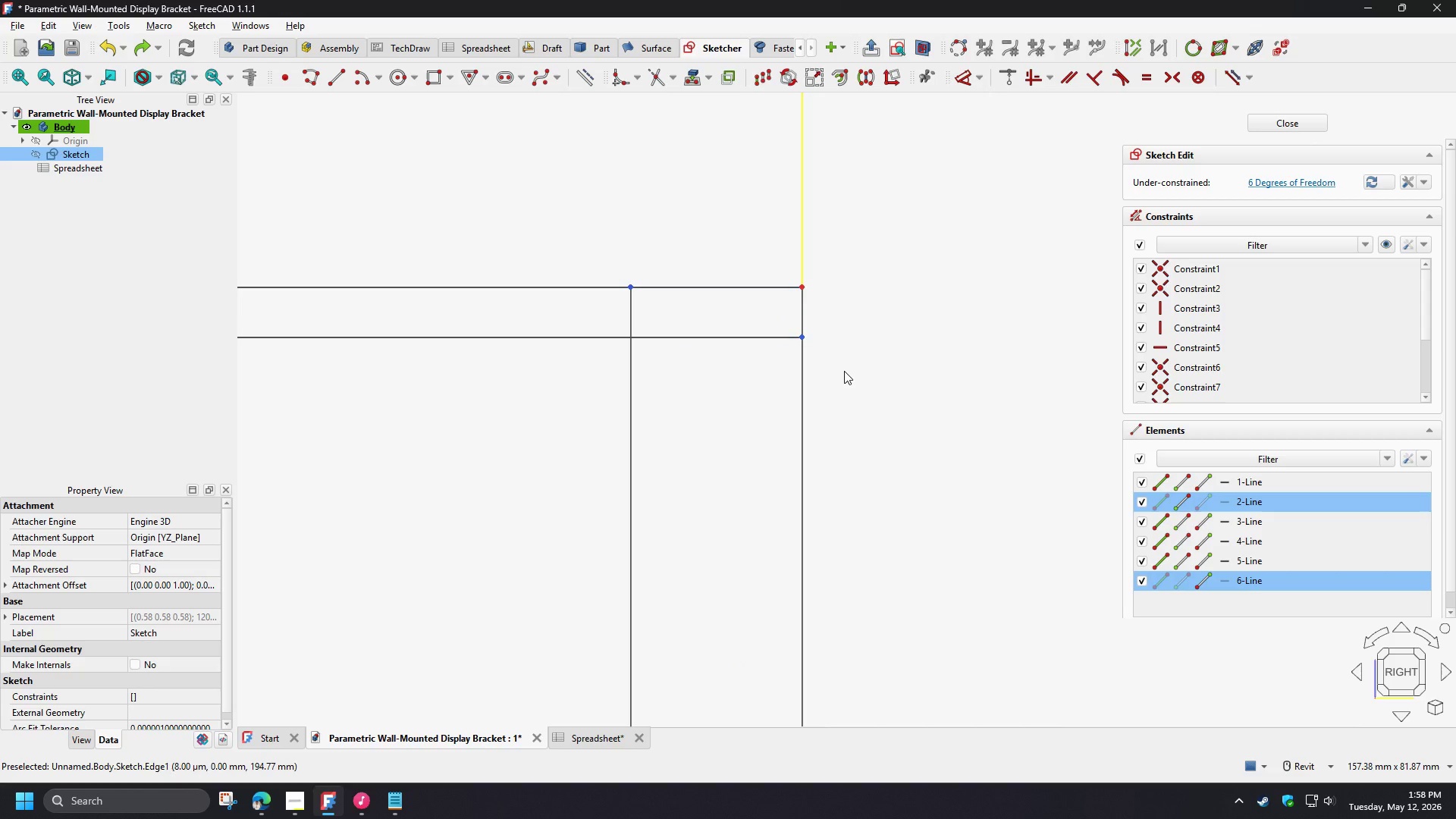 
key(C)
 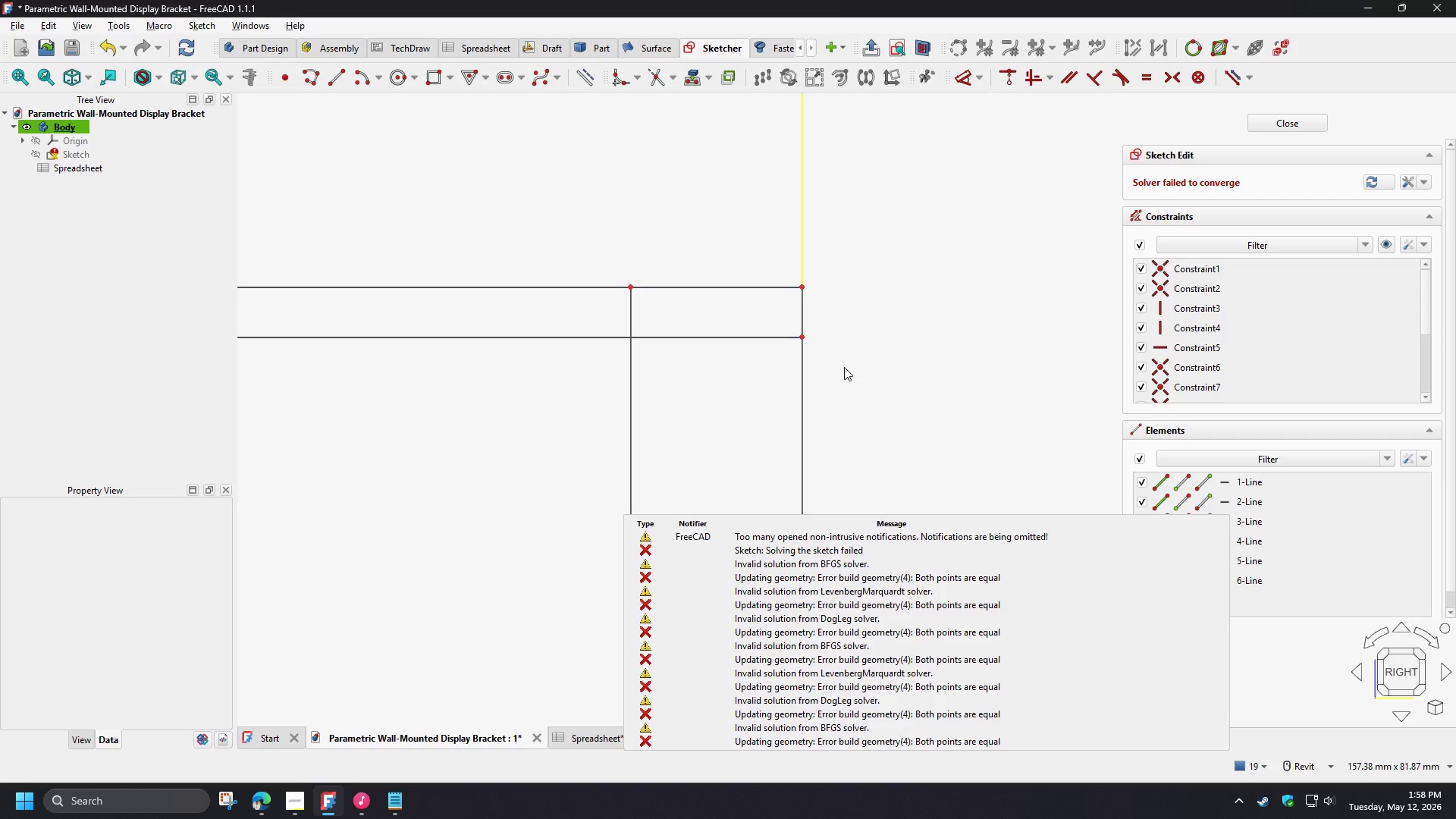 
key(Control+Z)
 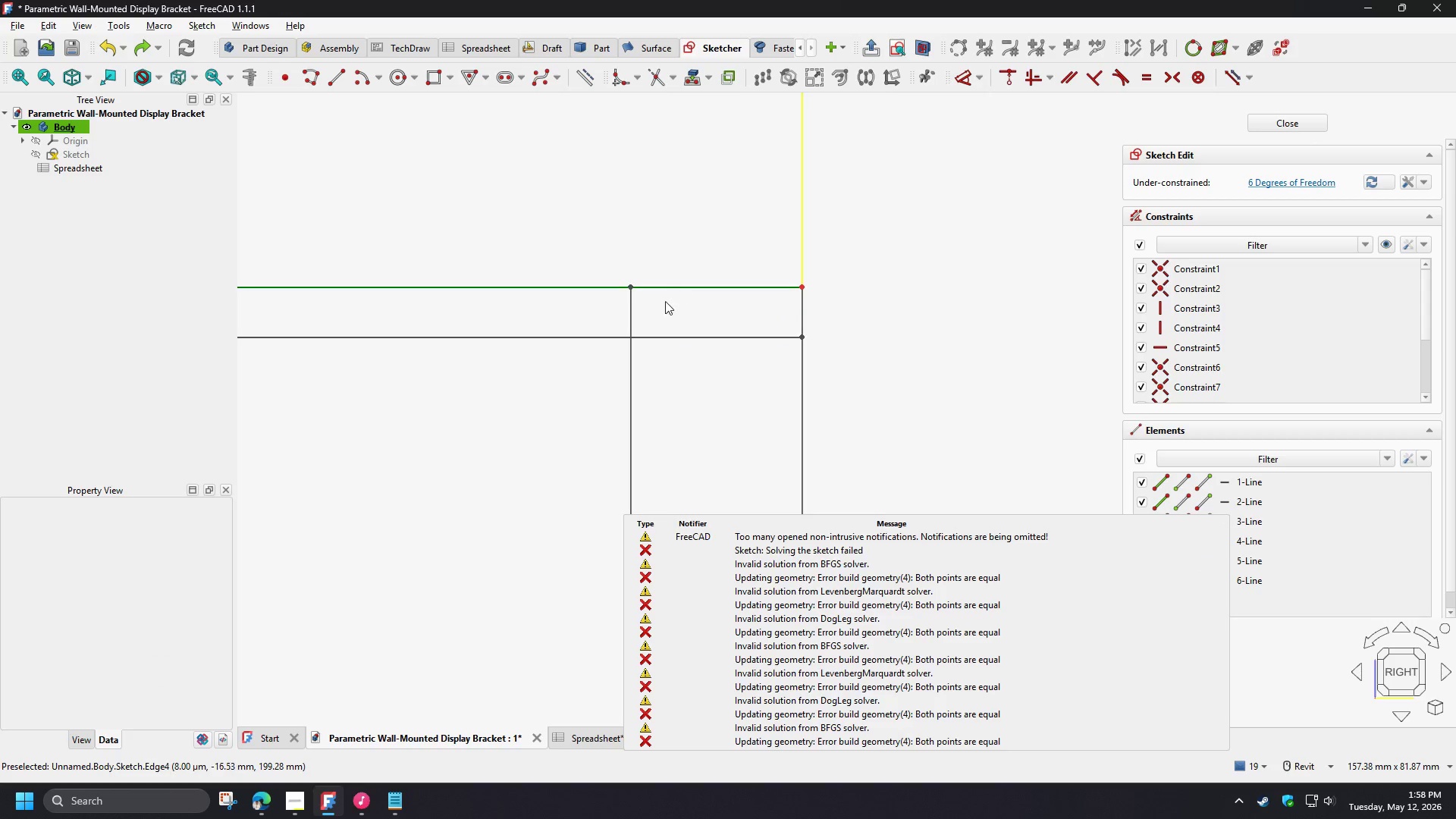 
left_click([662, 304])
 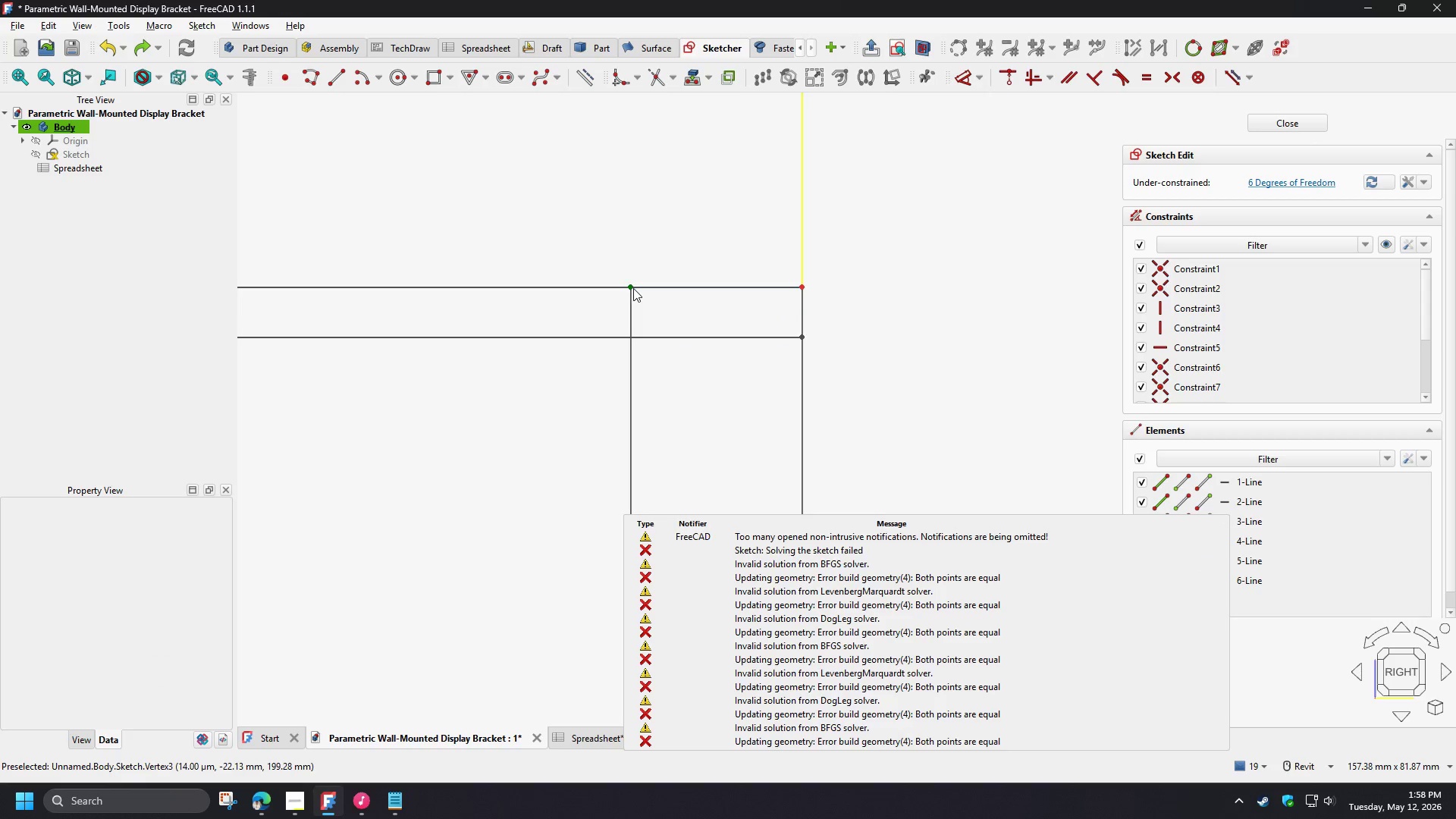 
left_click([633, 288])
 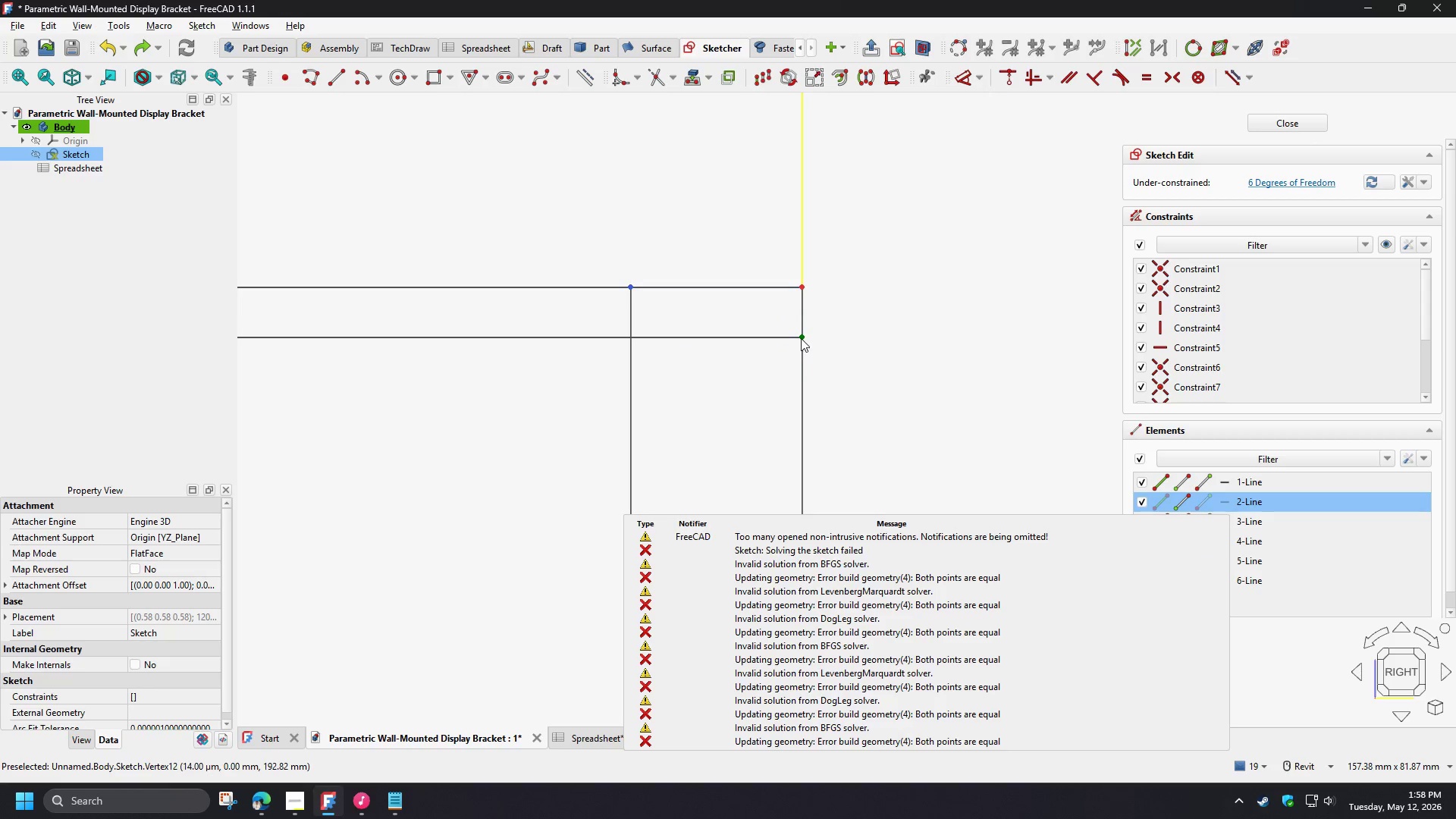 
left_click([802, 336])
 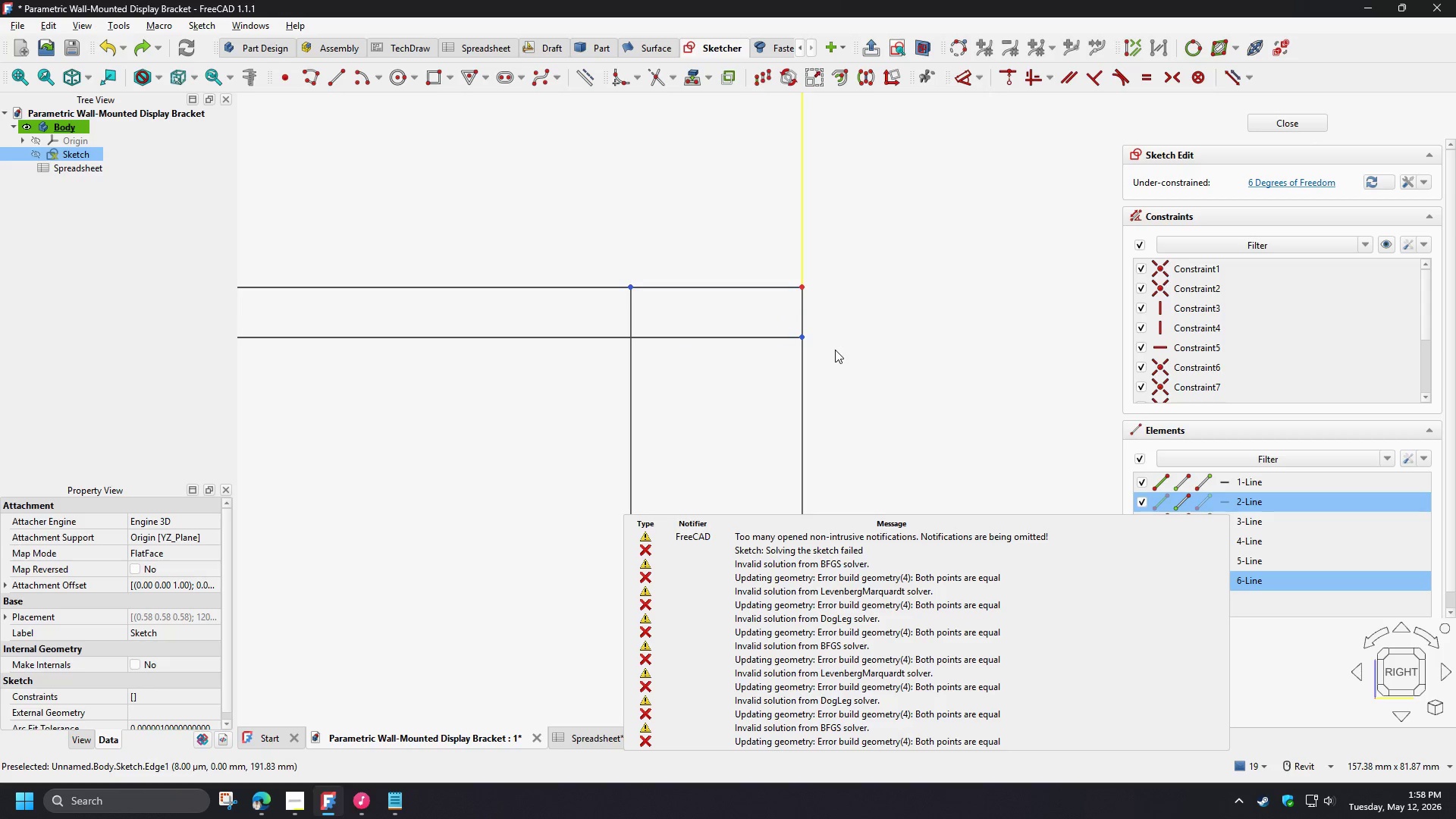 
key(C)
 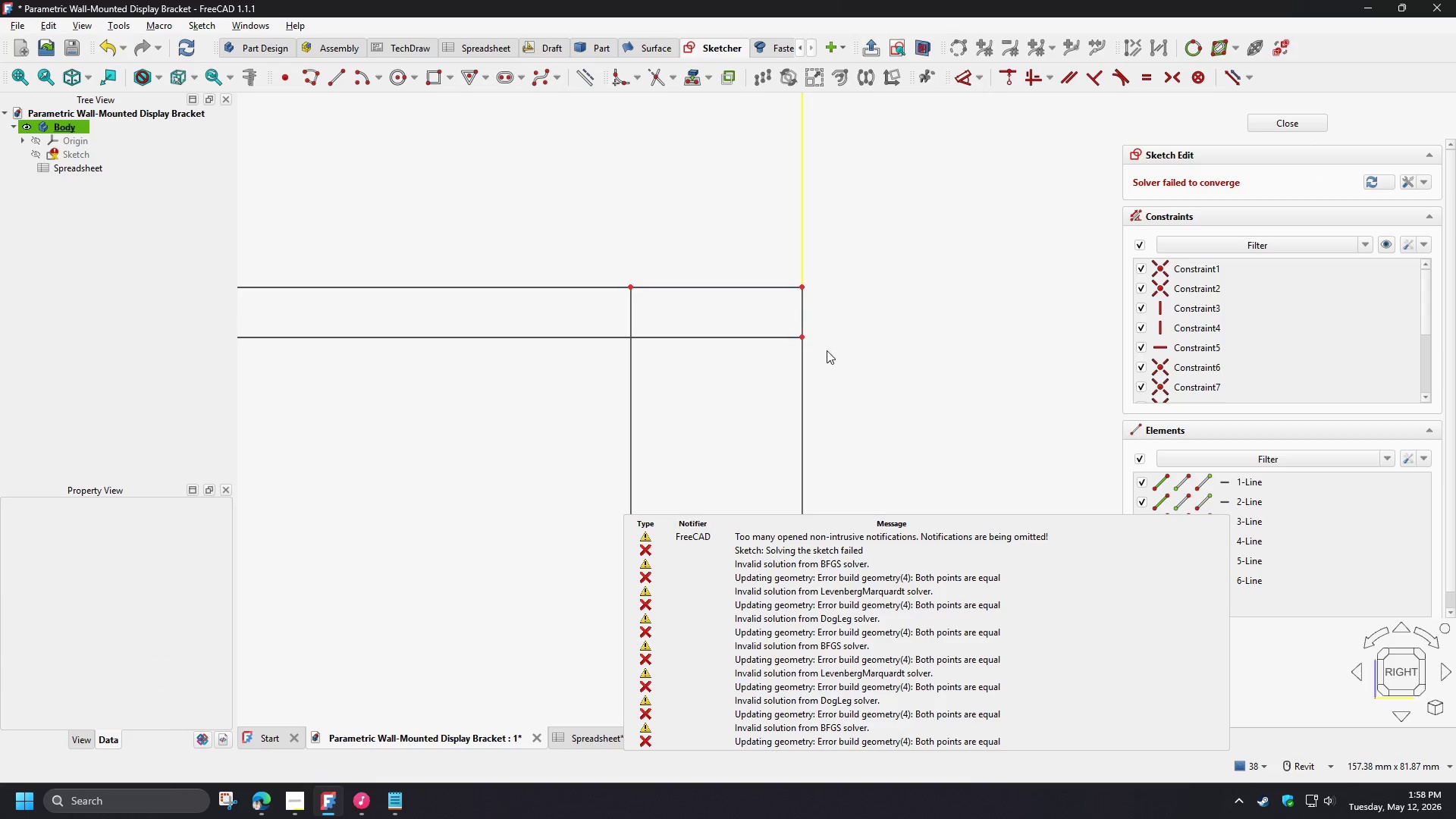 
key(Control+Z)
 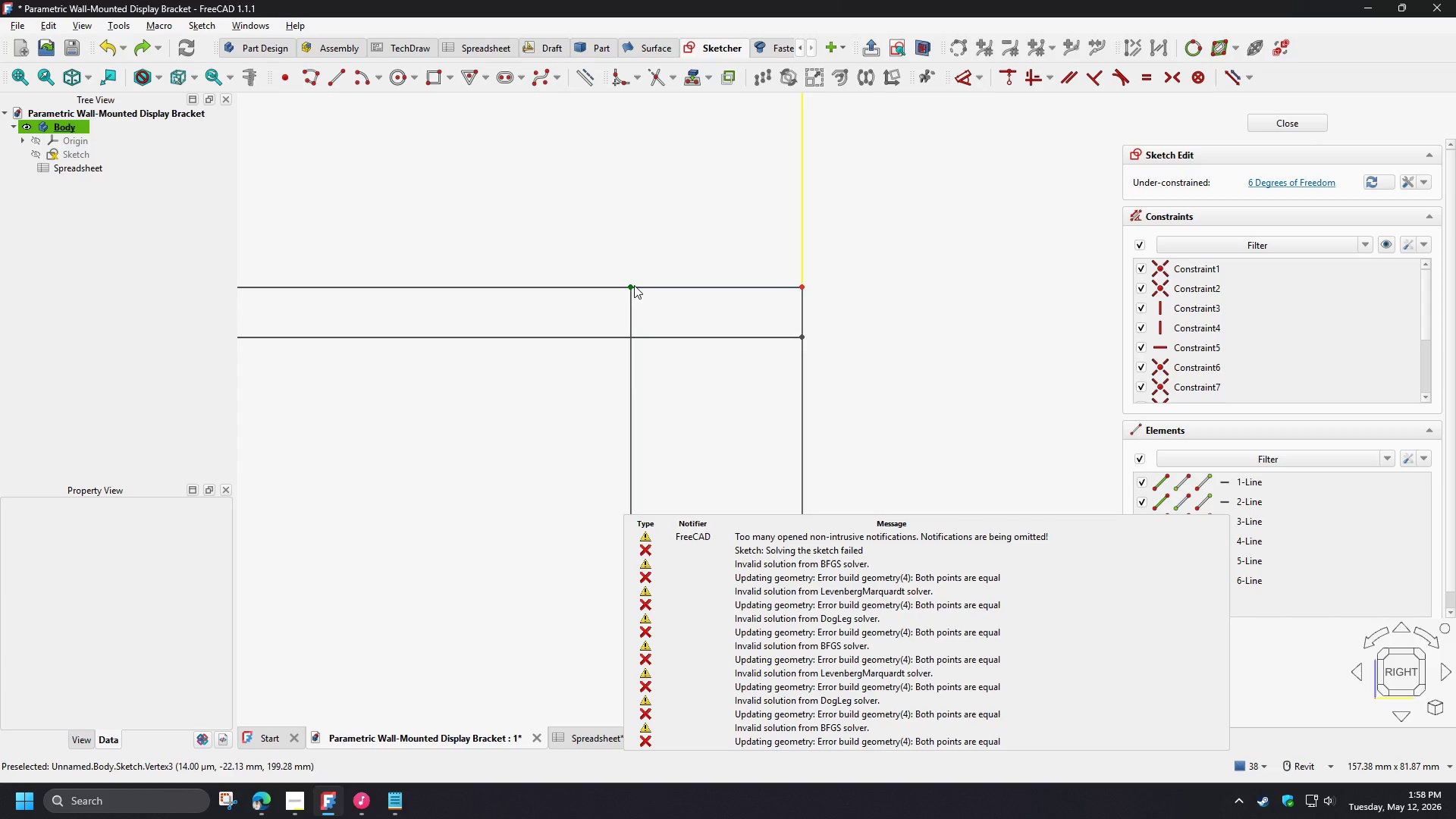 
left_click_drag(start_coordinate=[633, 286], to_coordinate=[643, 364])
 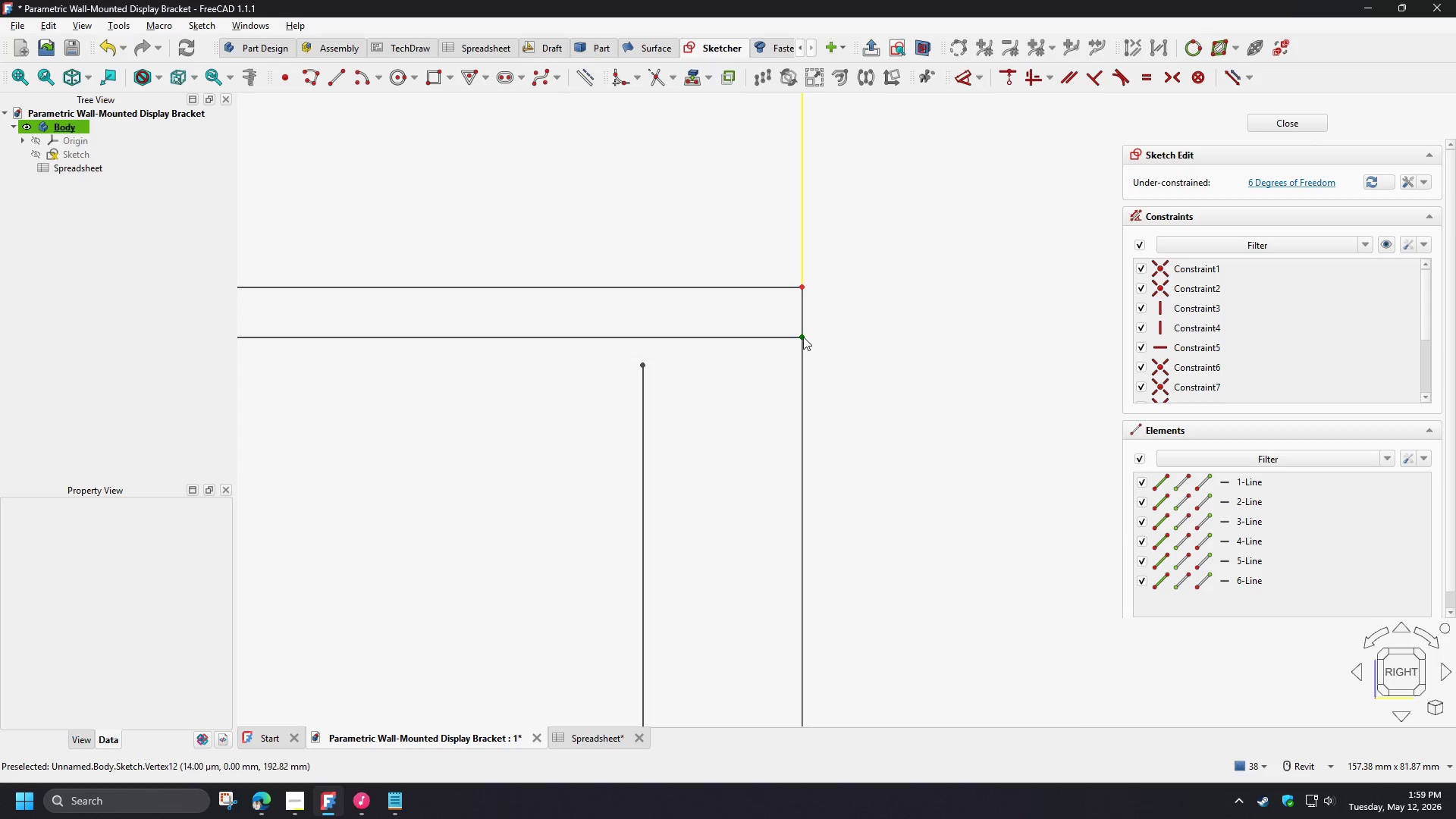 
left_click_drag(start_coordinate=[803, 337], to_coordinate=[628, 341])
 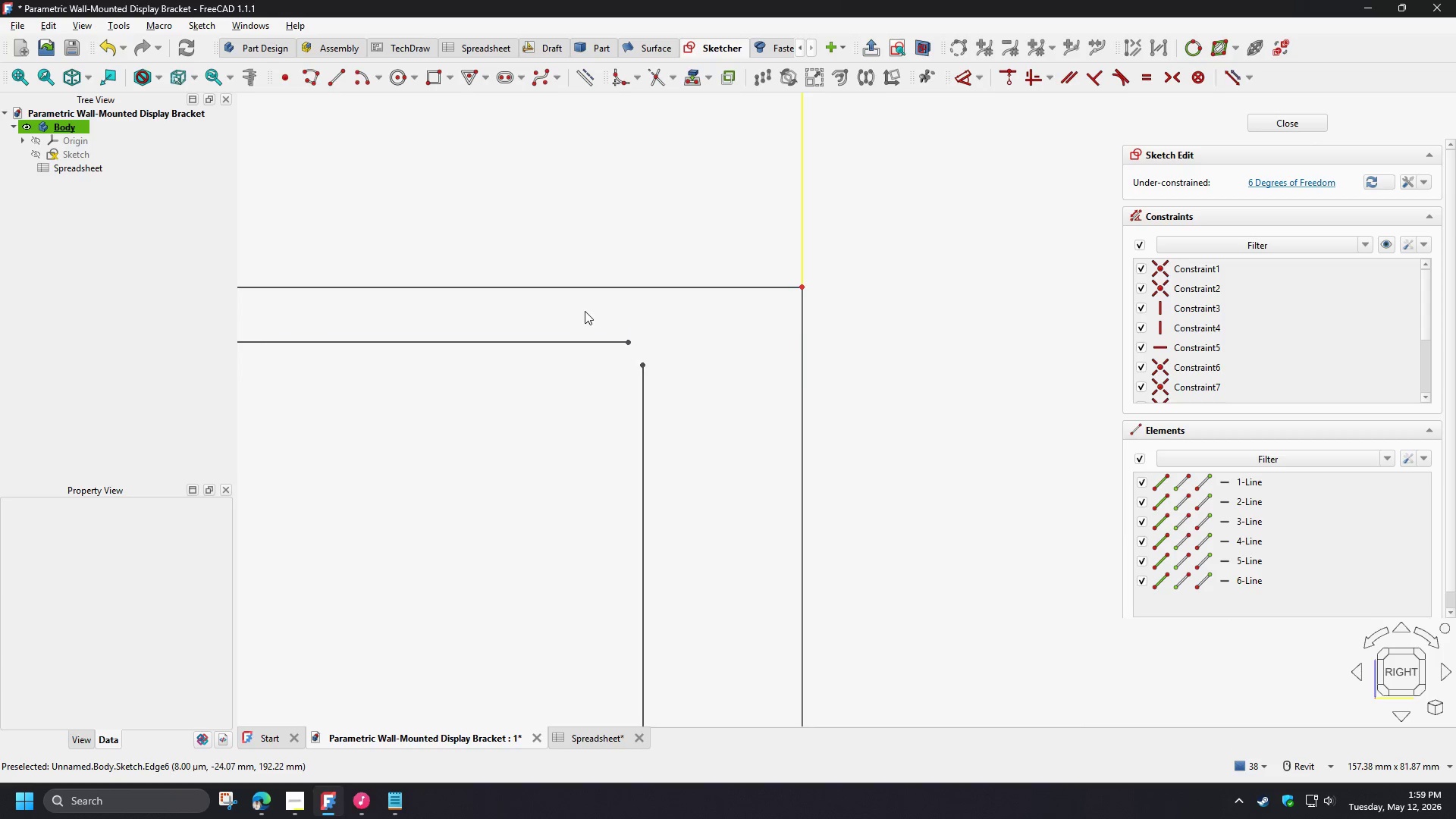 
left_click_drag(start_coordinate=[585, 311], to_coordinate=[684, 391])
 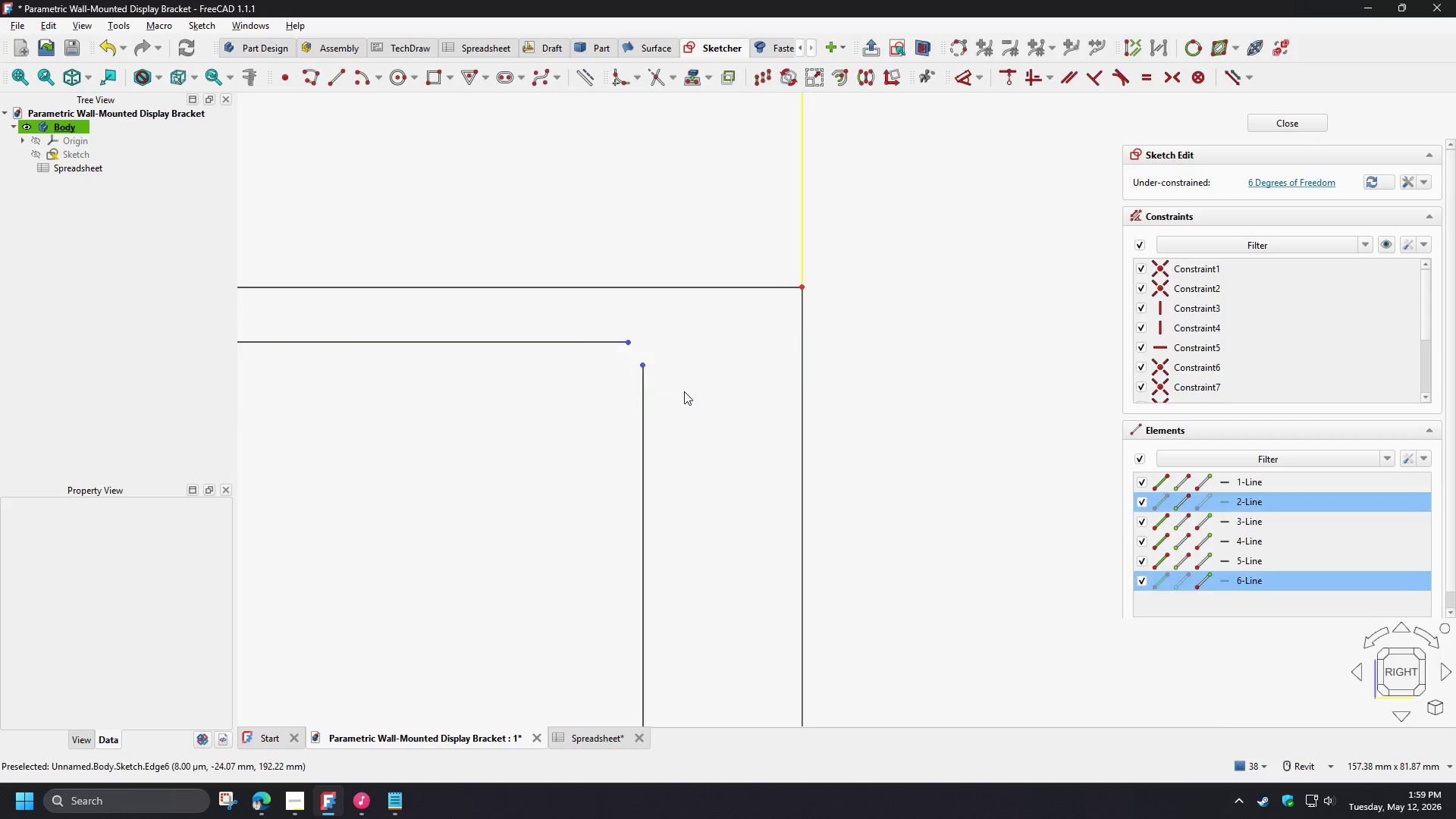 
key(C)
 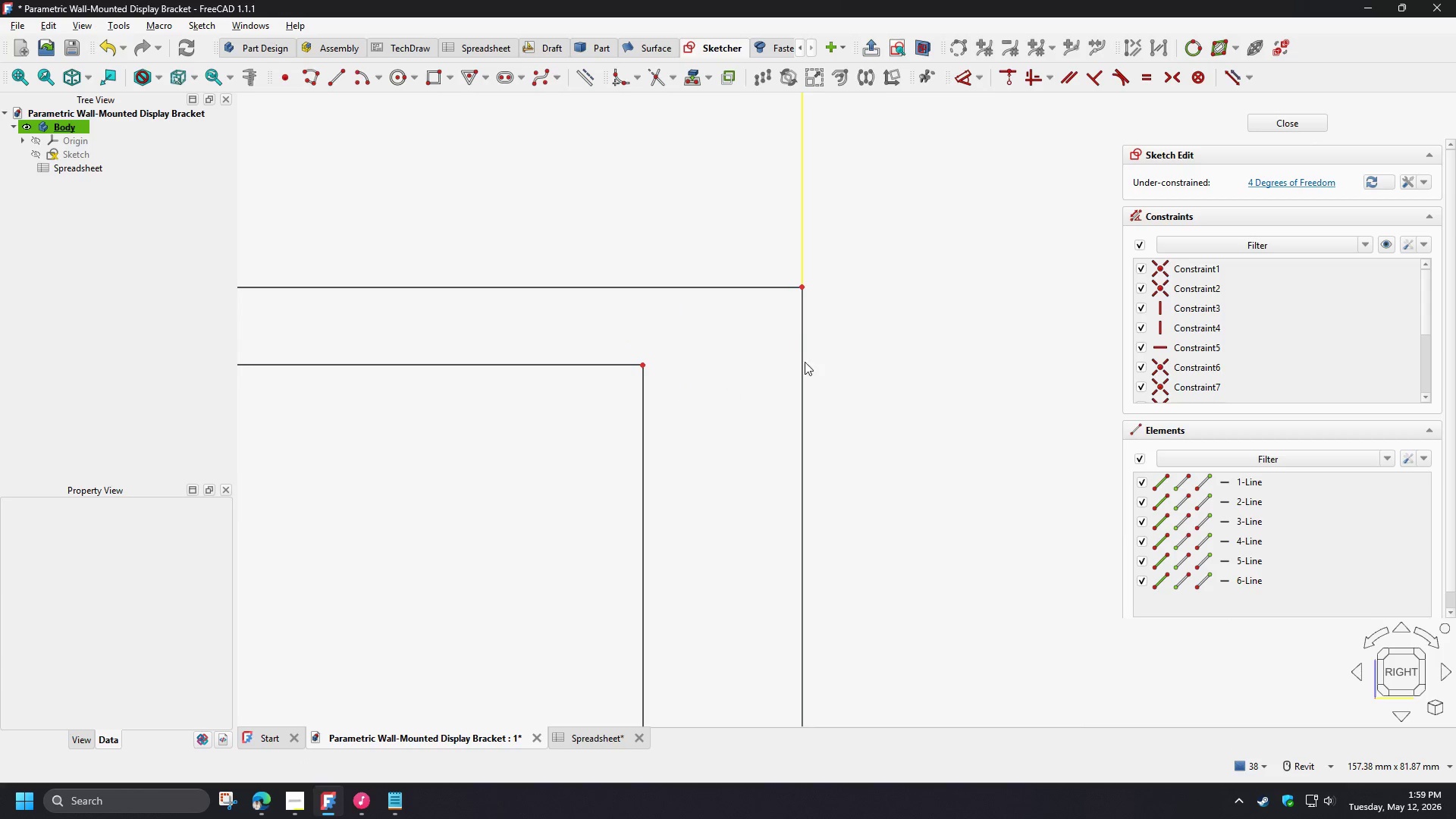 
scroll: coordinate [883, 363], scroll_direction: down, amount: 8.0
 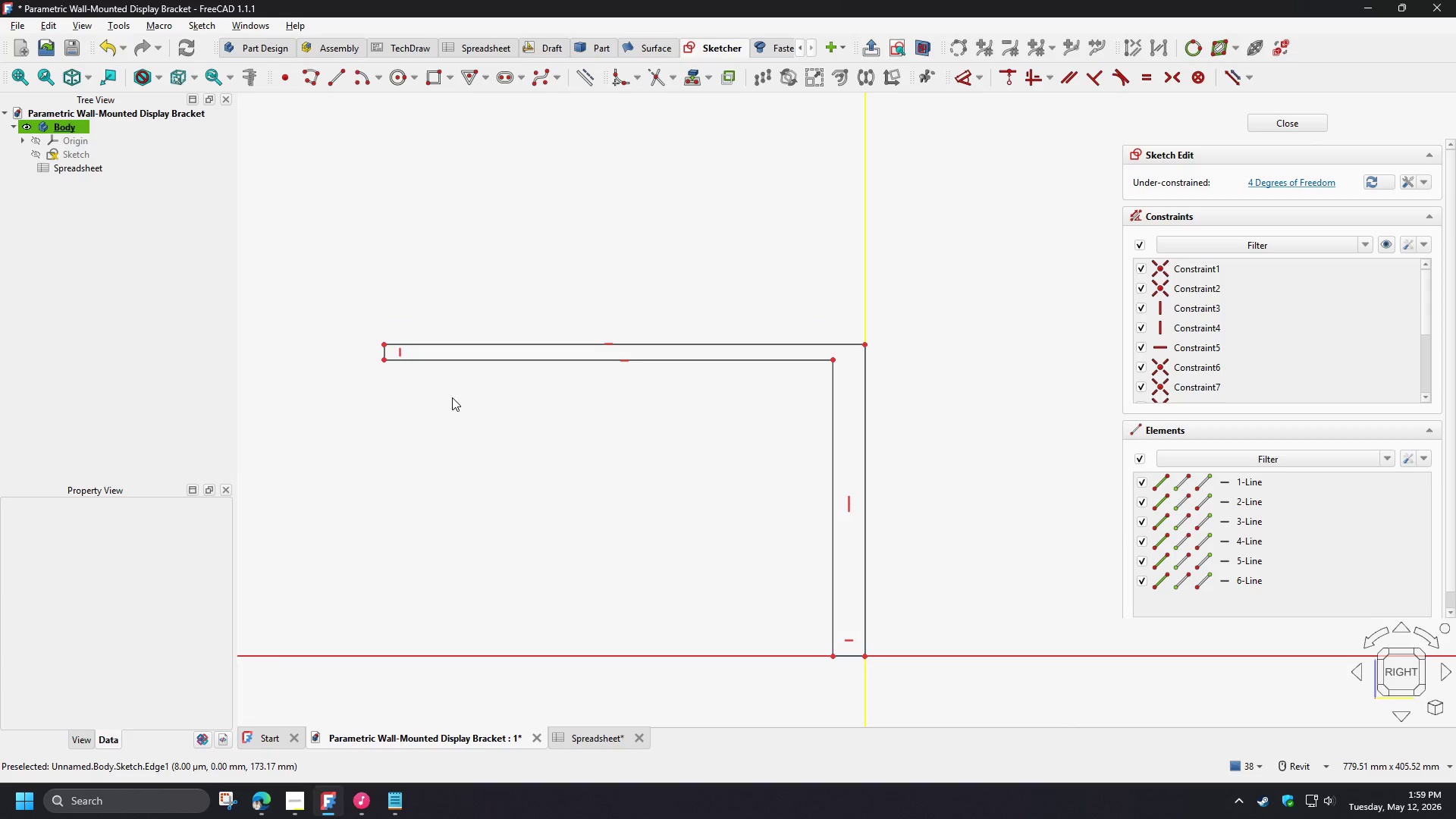 
scroll: coordinate [419, 310], scroll_direction: up, amount: 2.0
 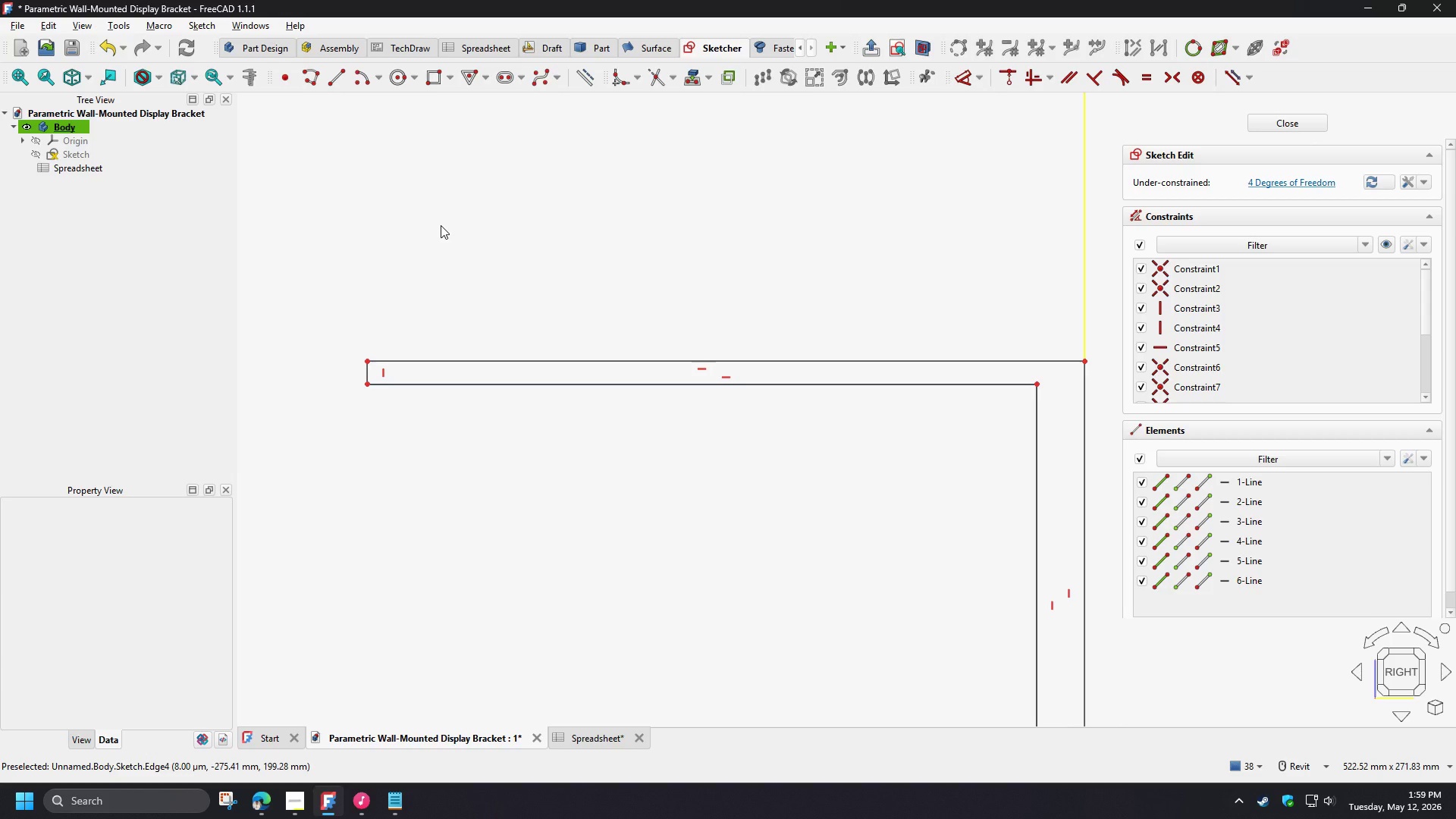 
wait(9.76)
 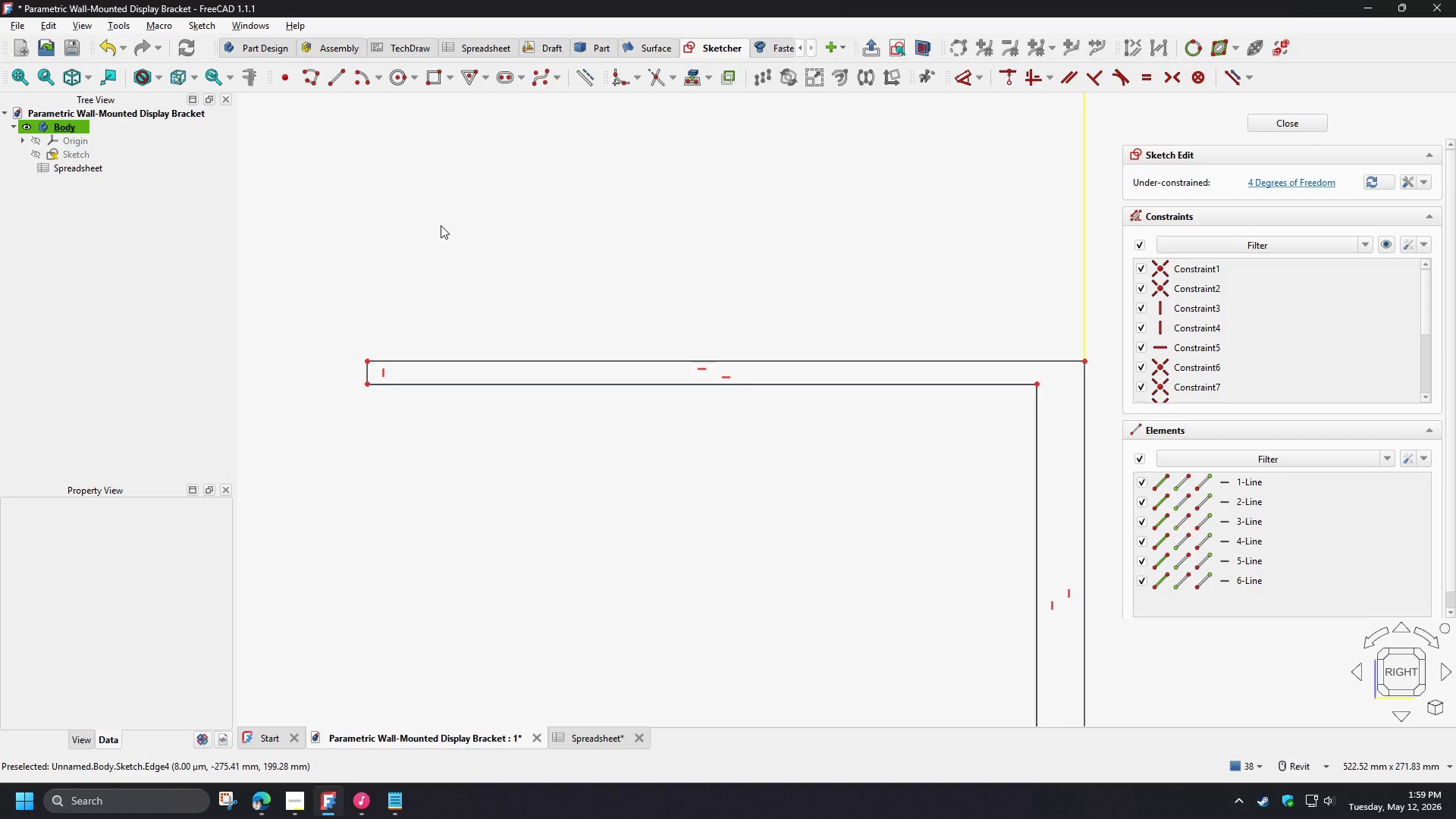 
scroll: coordinate [351, 344], scroll_direction: up, amount: 4.0
 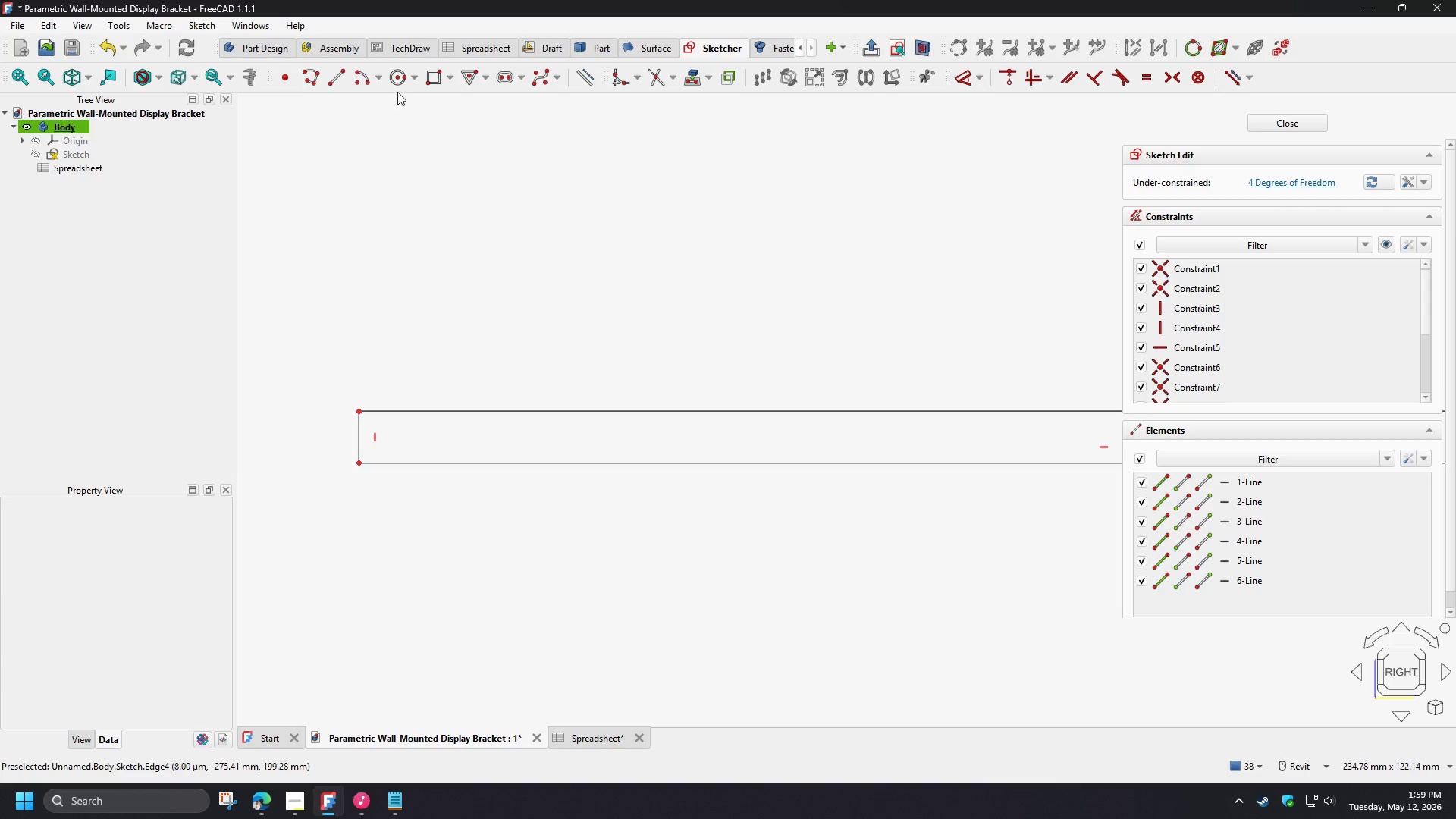 
left_click([434, 77])
 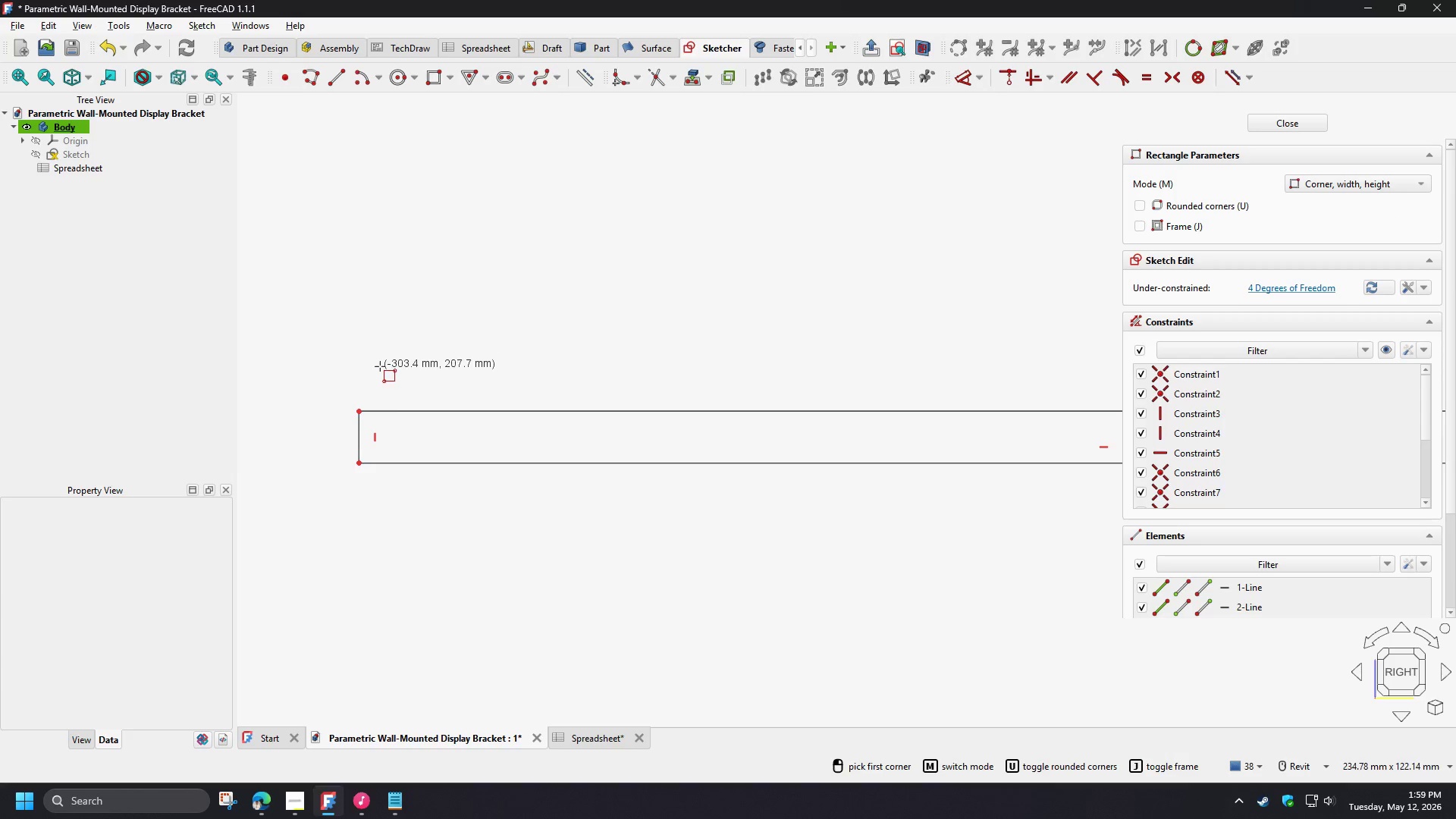 
scroll: coordinate [380, 366], scroll_direction: up, amount: 2.0
 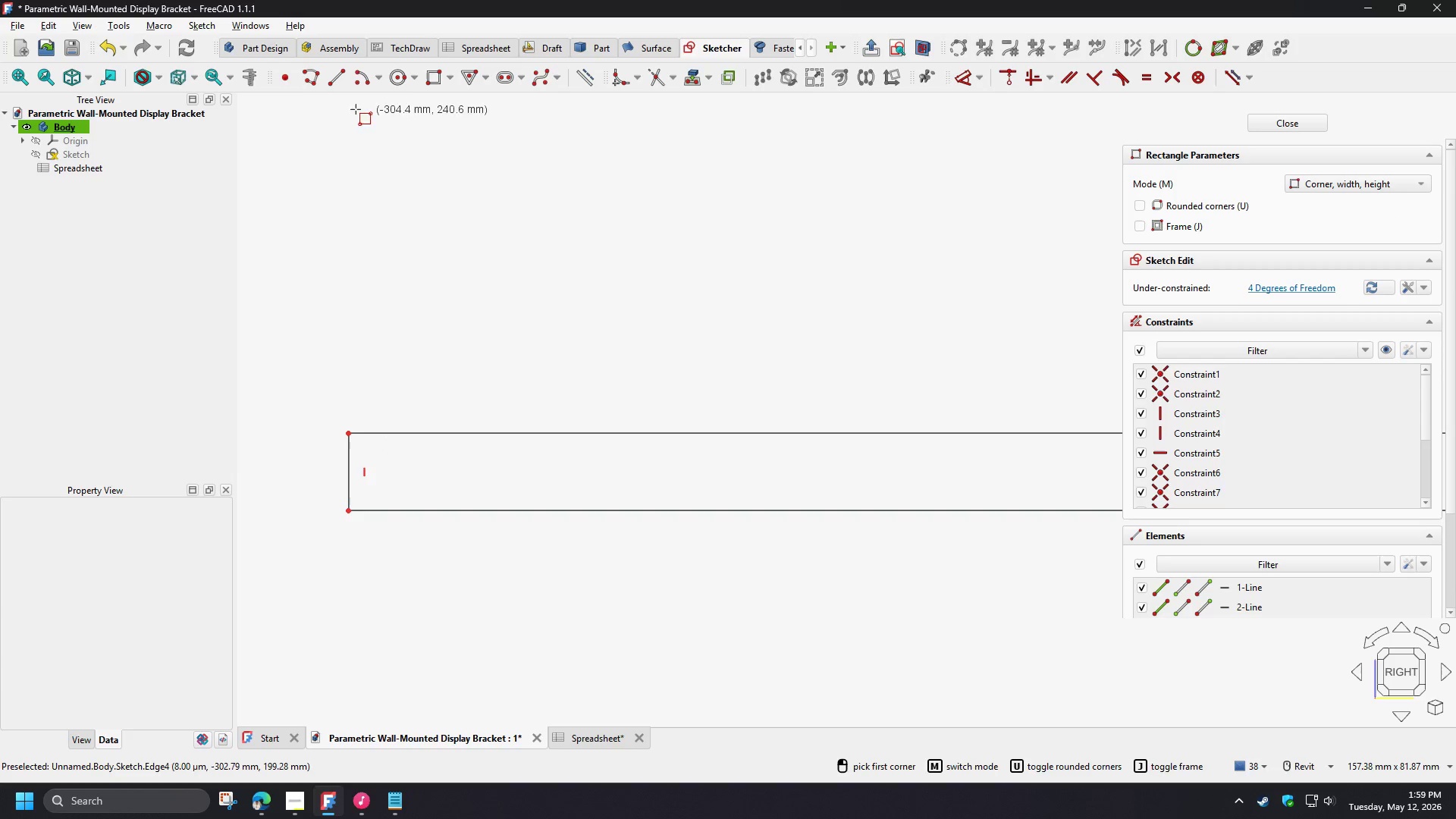 
left_click([315, 82])
 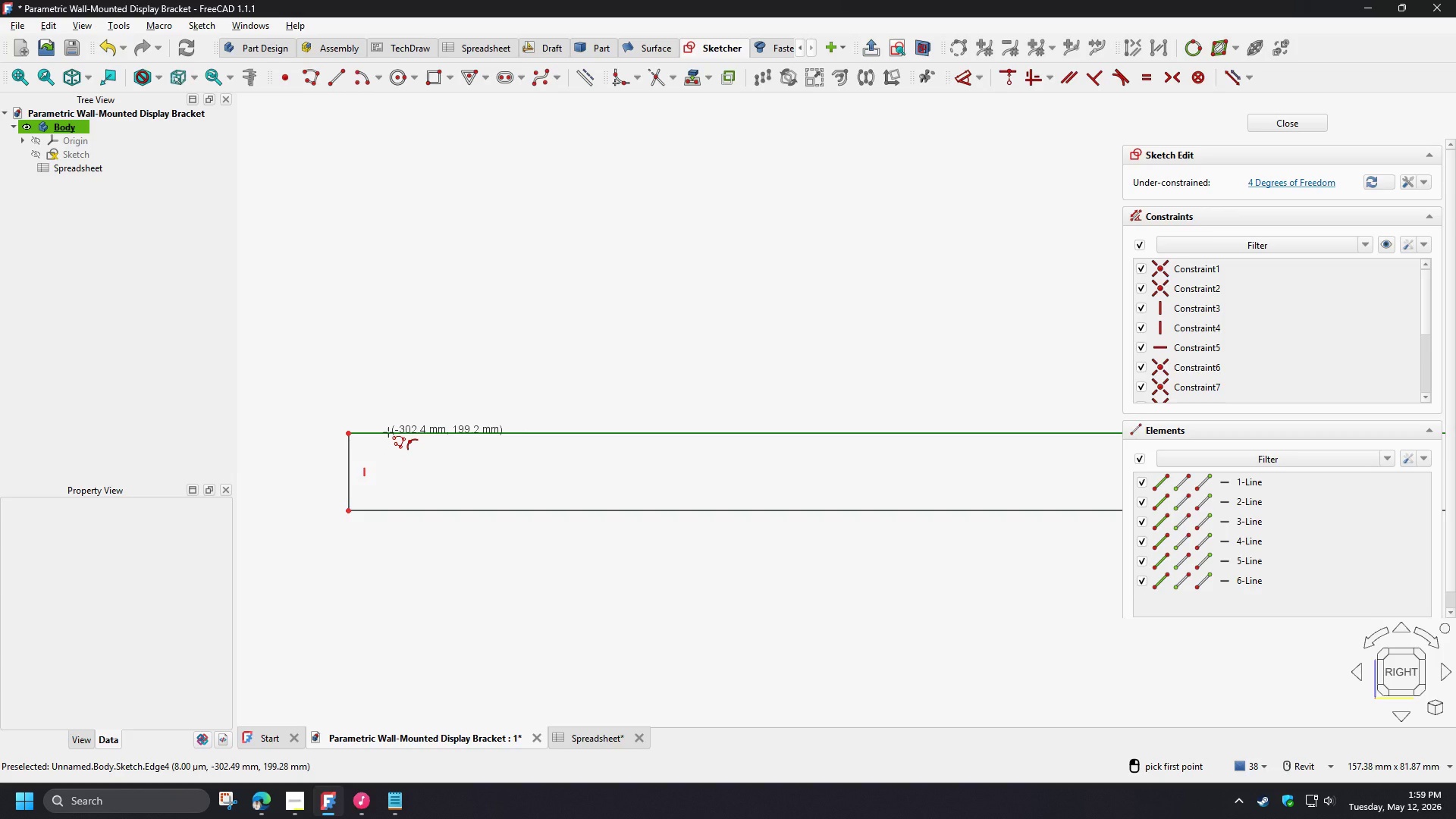 
left_click([388, 432])
 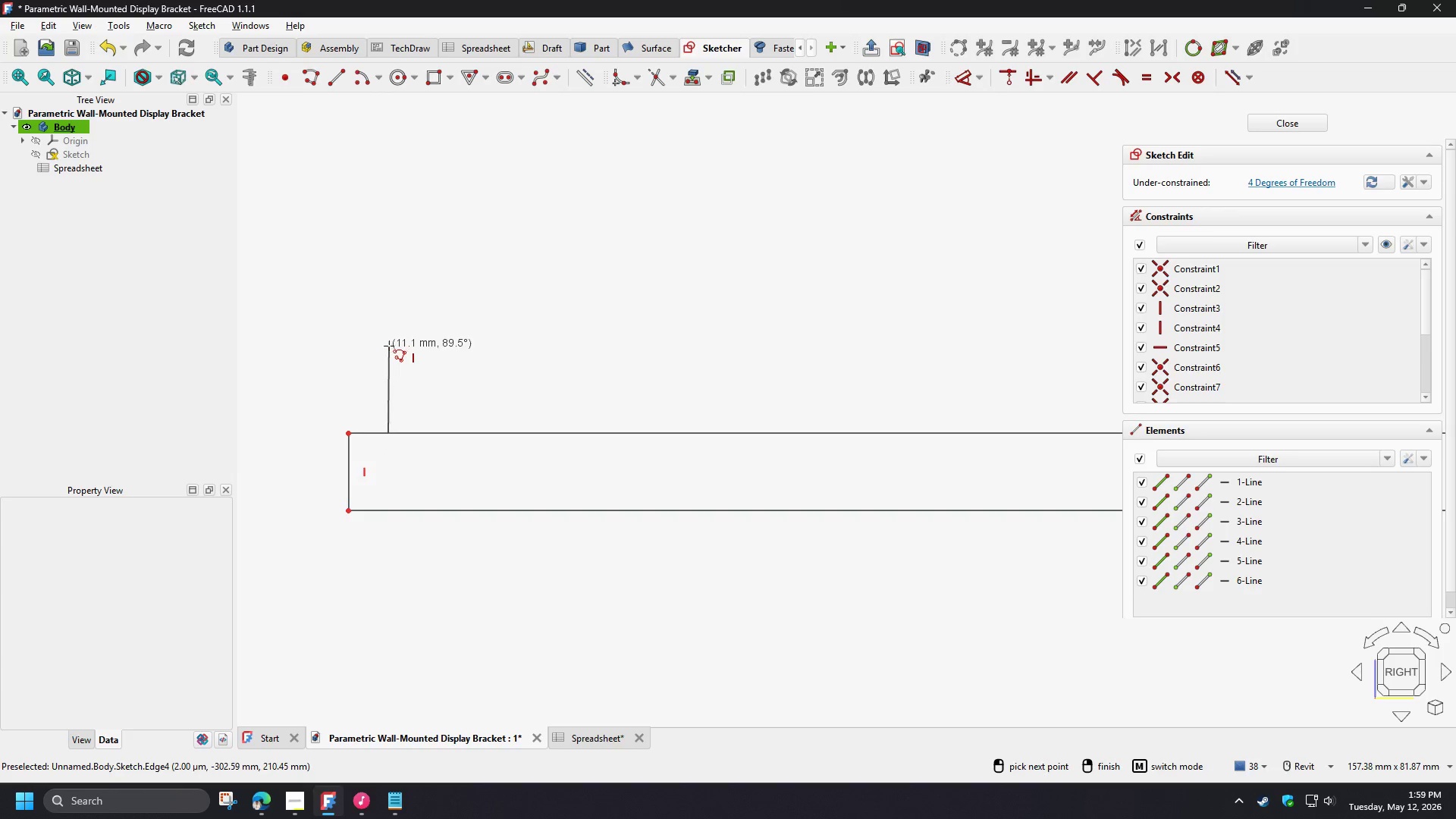 
left_click([389, 346])
 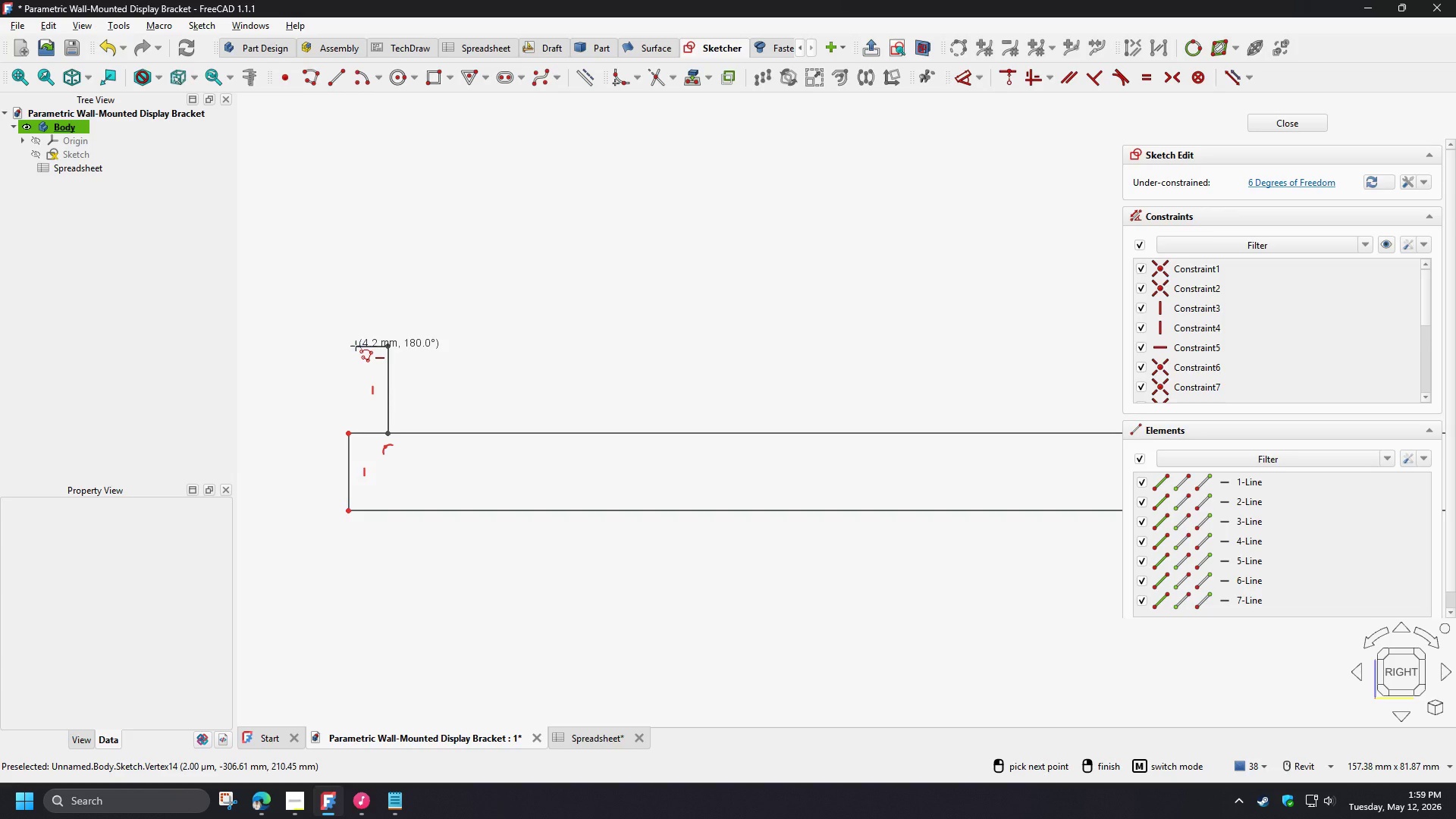 
left_click([356, 346])
 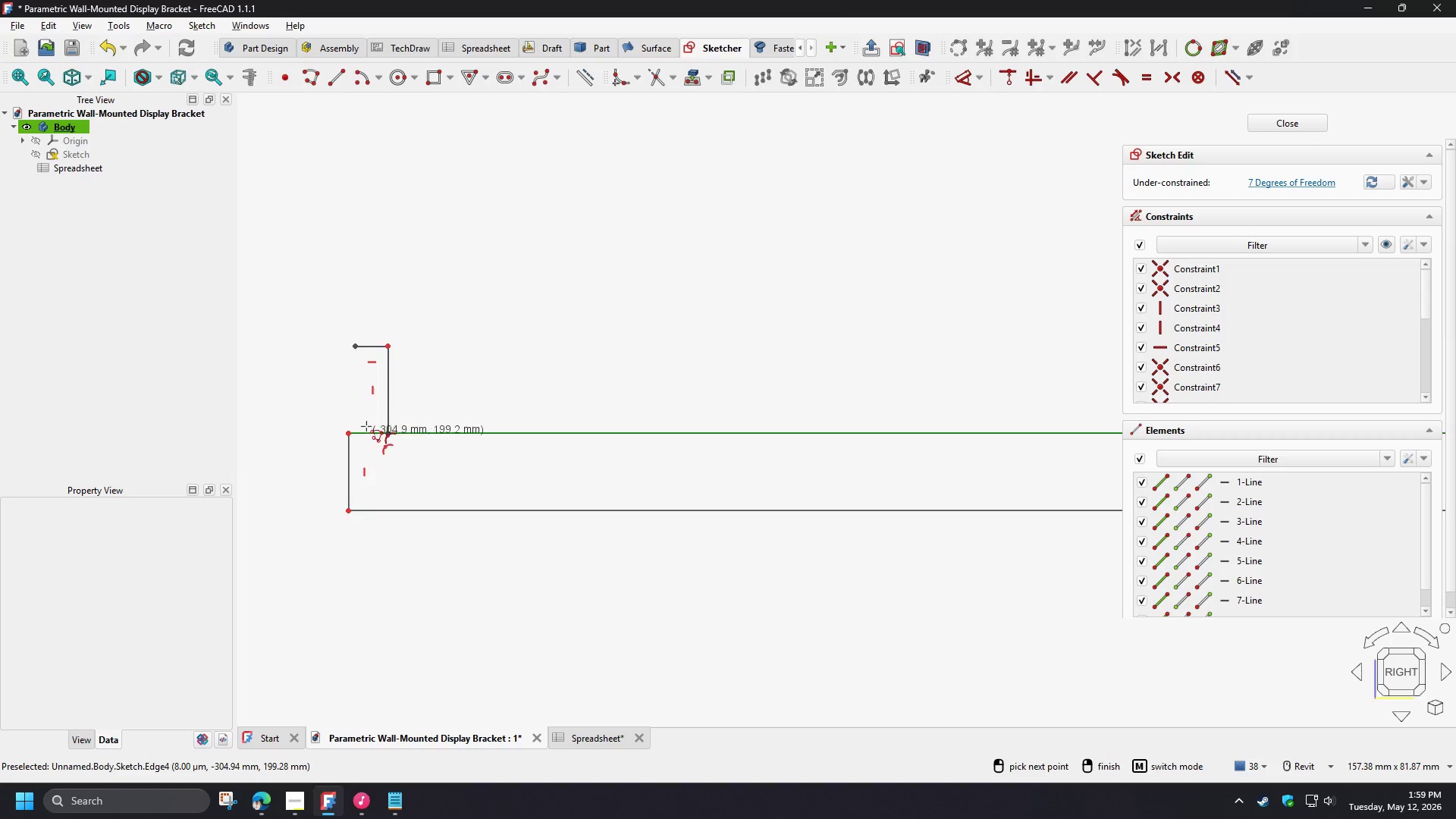 
double_click([366, 422])
 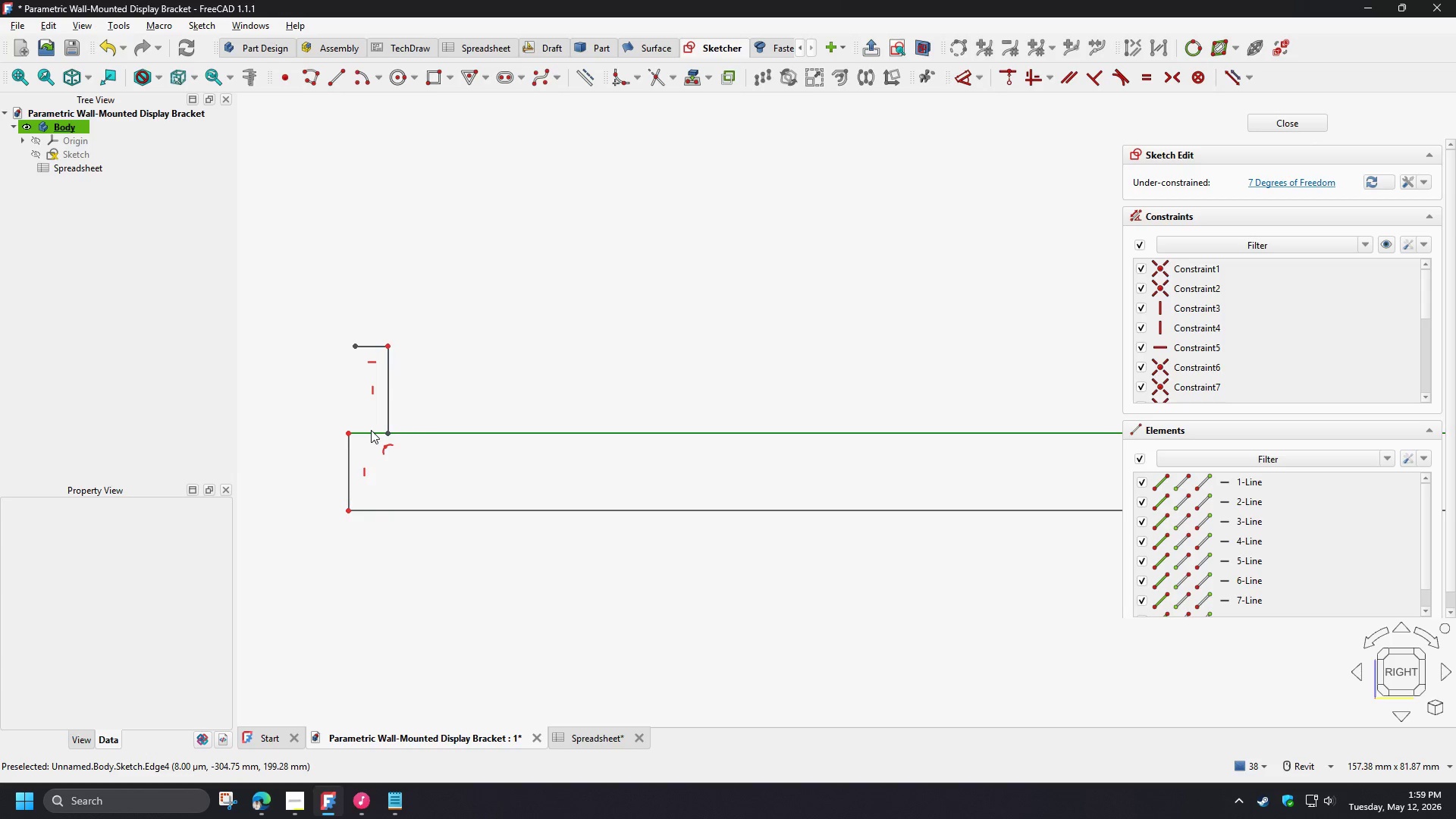 
type(gt)
 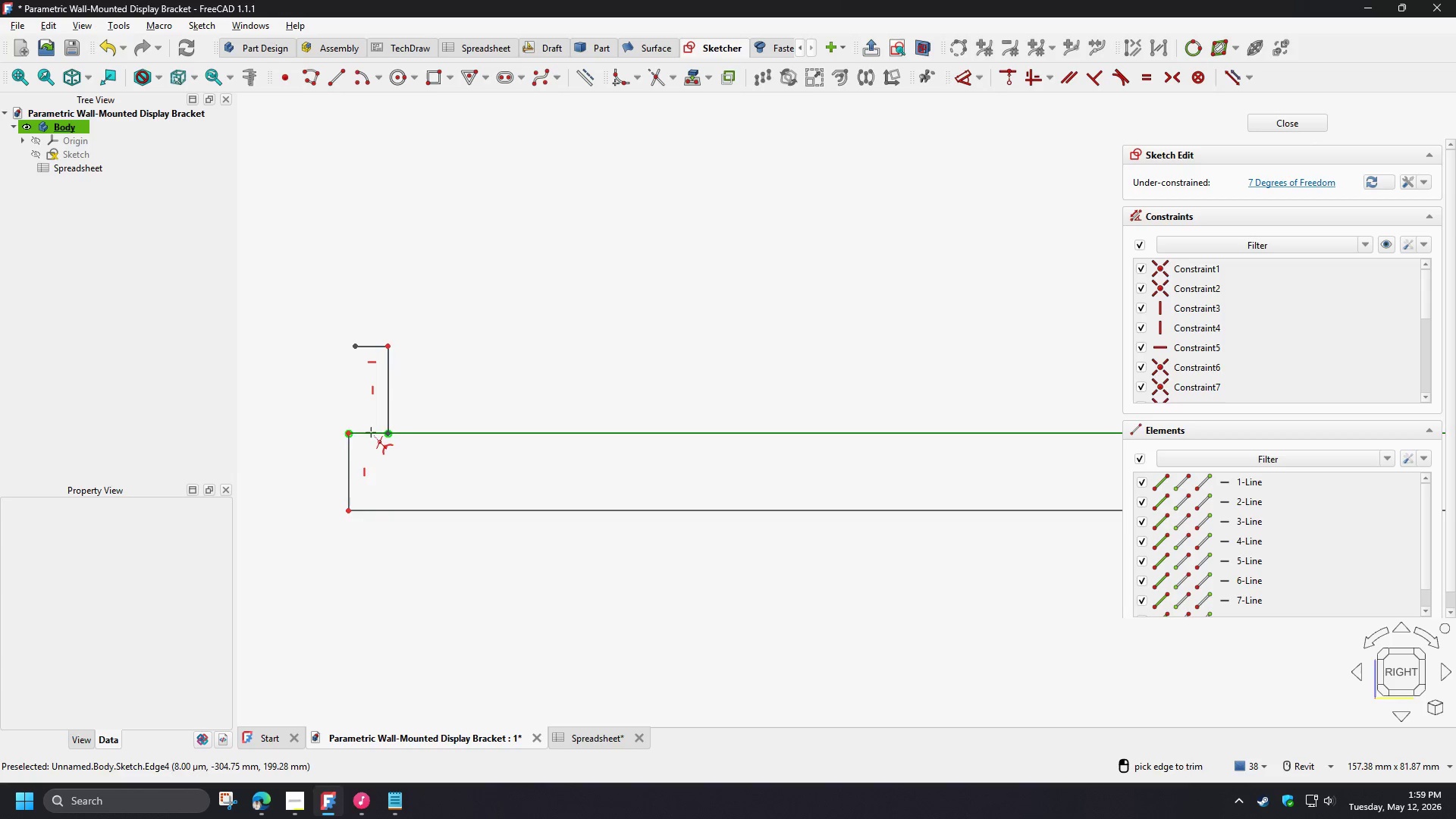 
left_click([371, 432])
 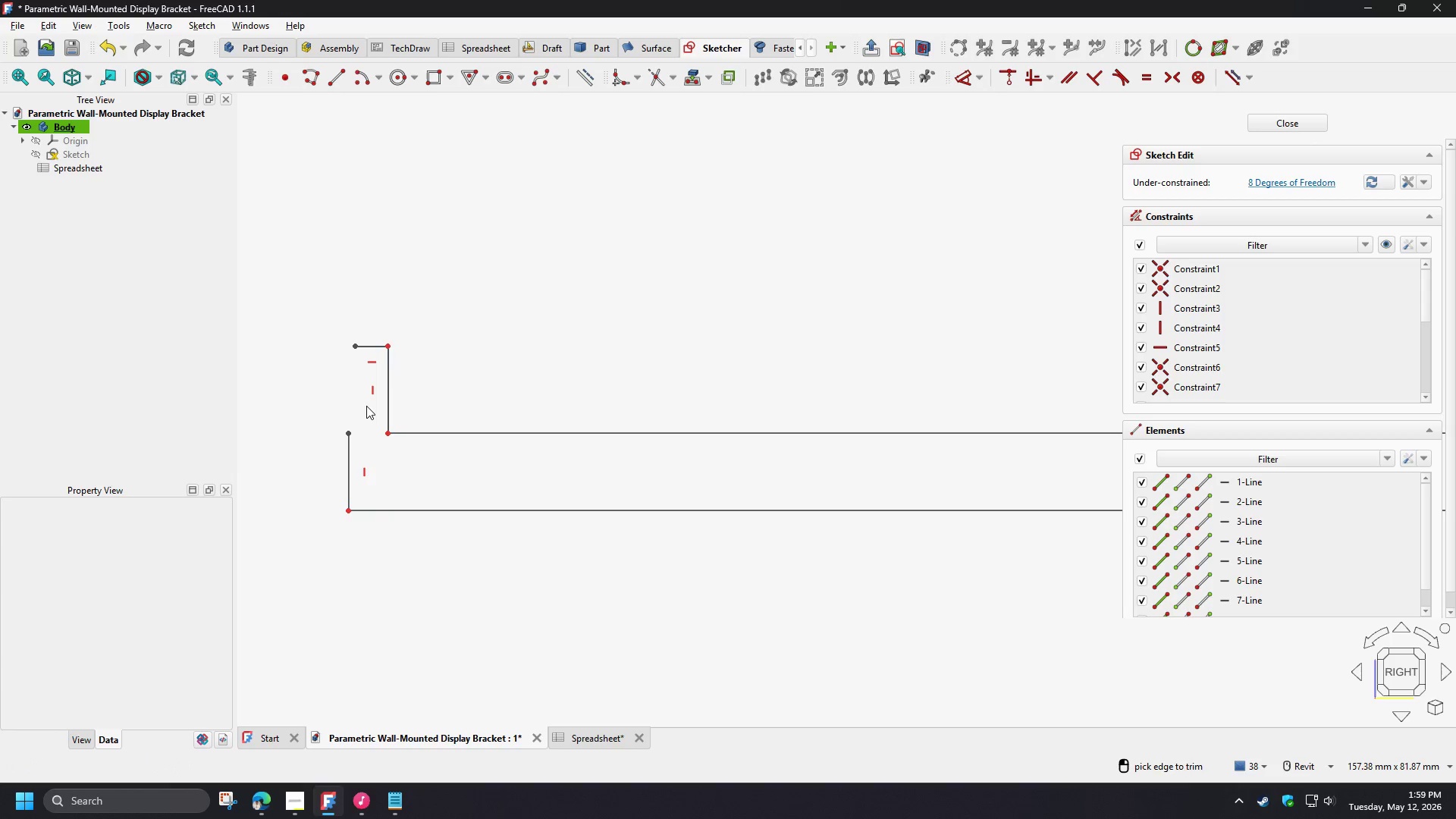 
right_click([366, 406])
 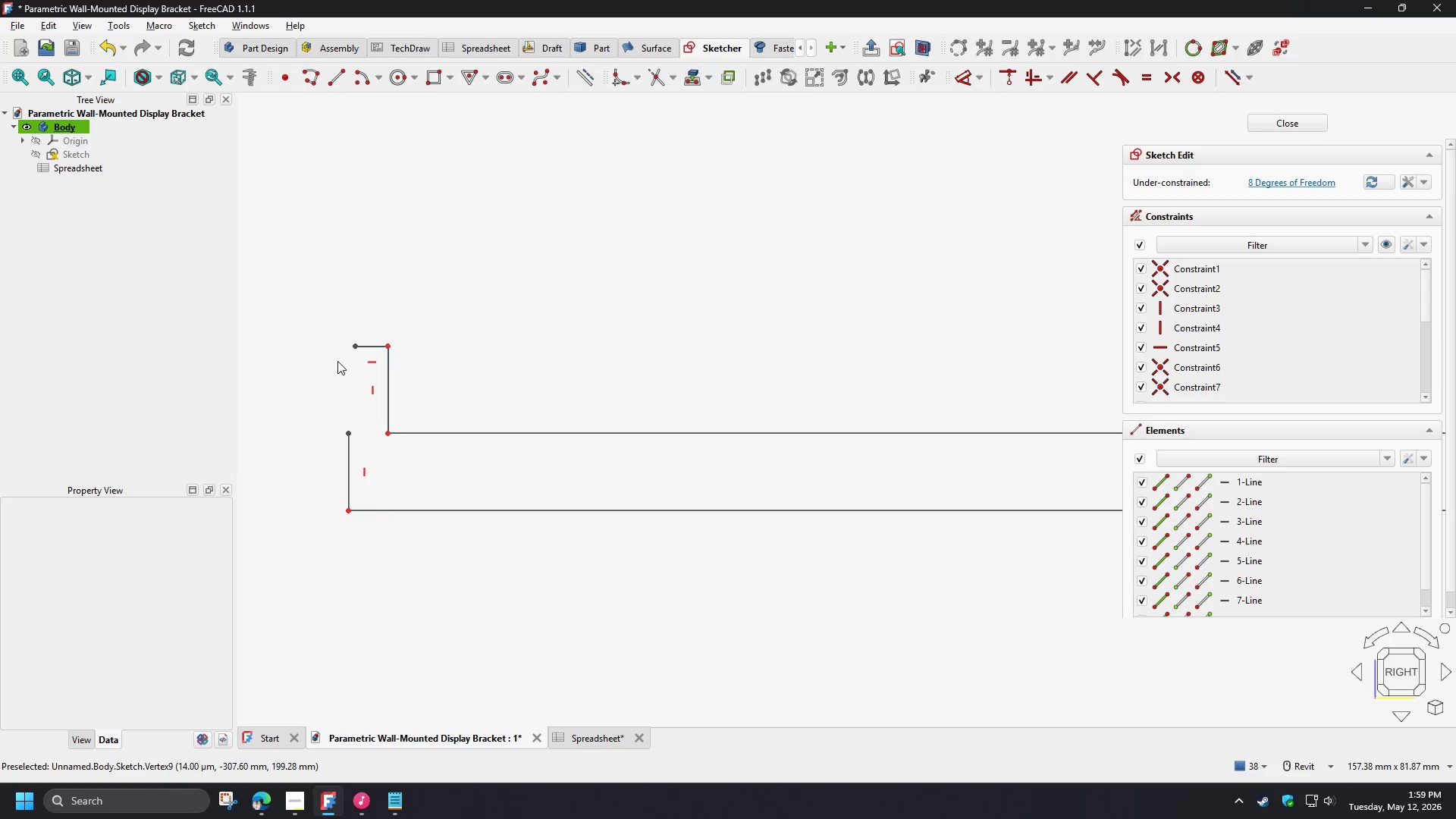 
left_click([330, 384])
 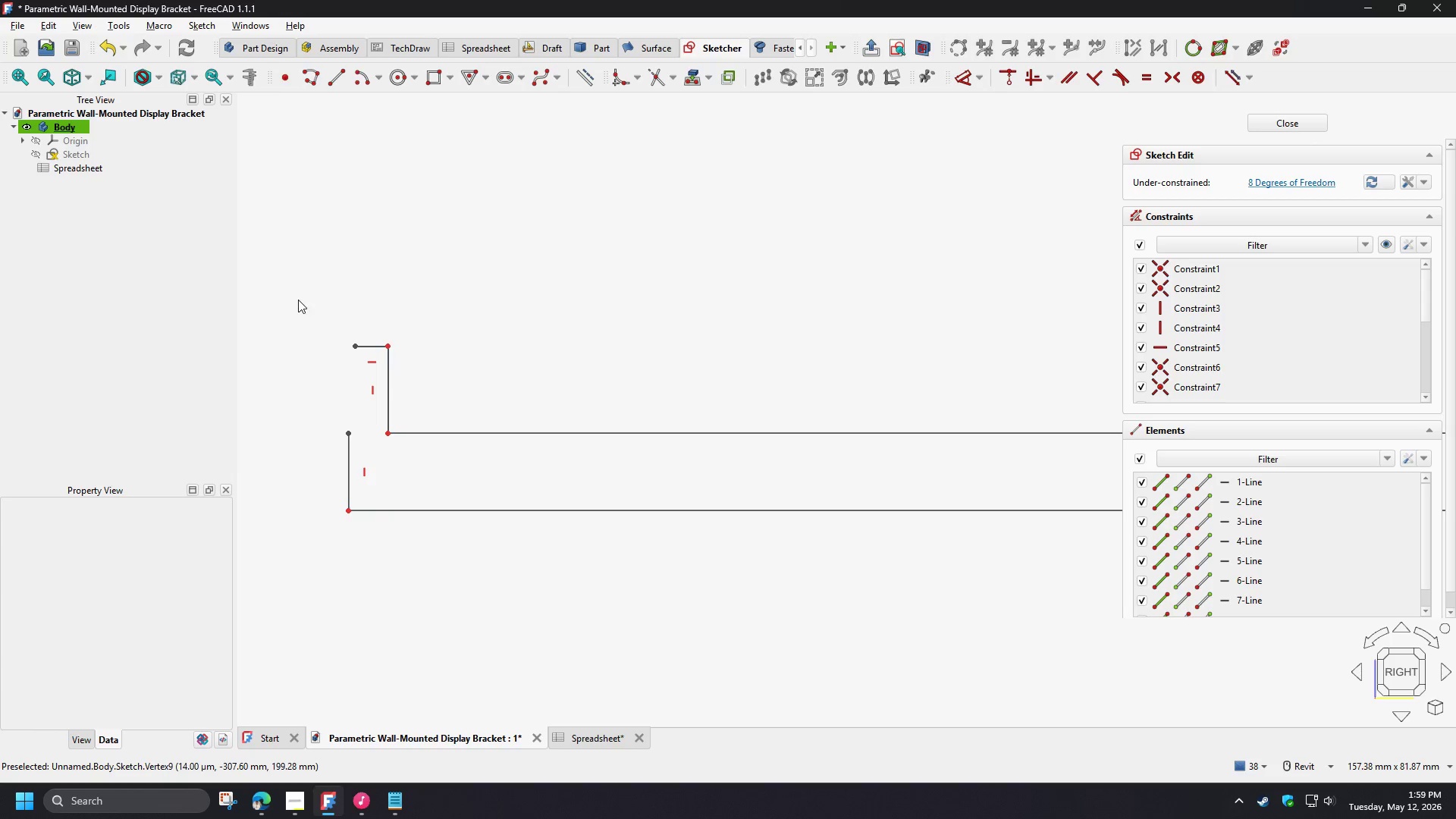 
left_click_drag(start_coordinate=[298, 300], to_coordinate=[367, 453])
 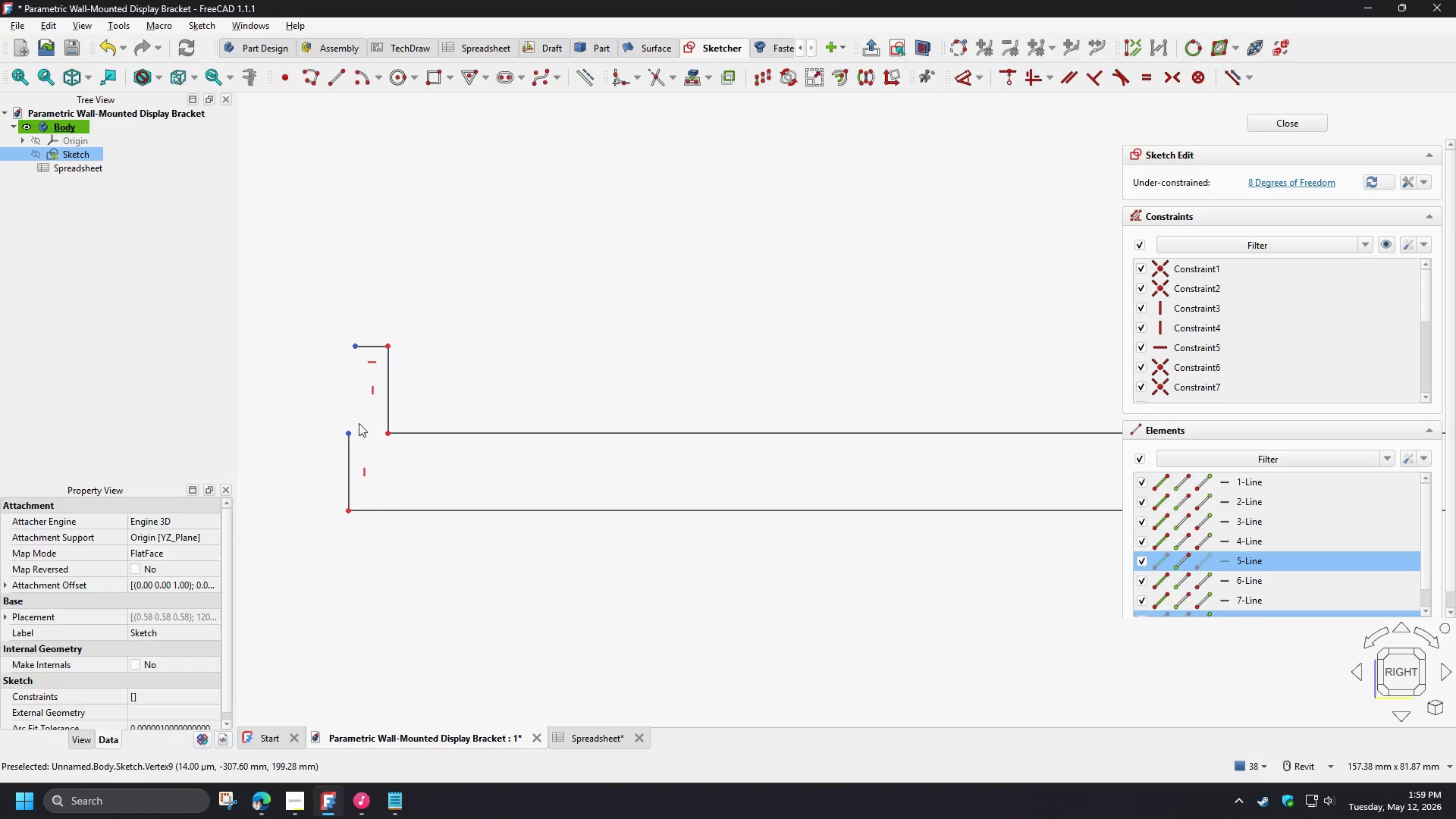 
key(C)
 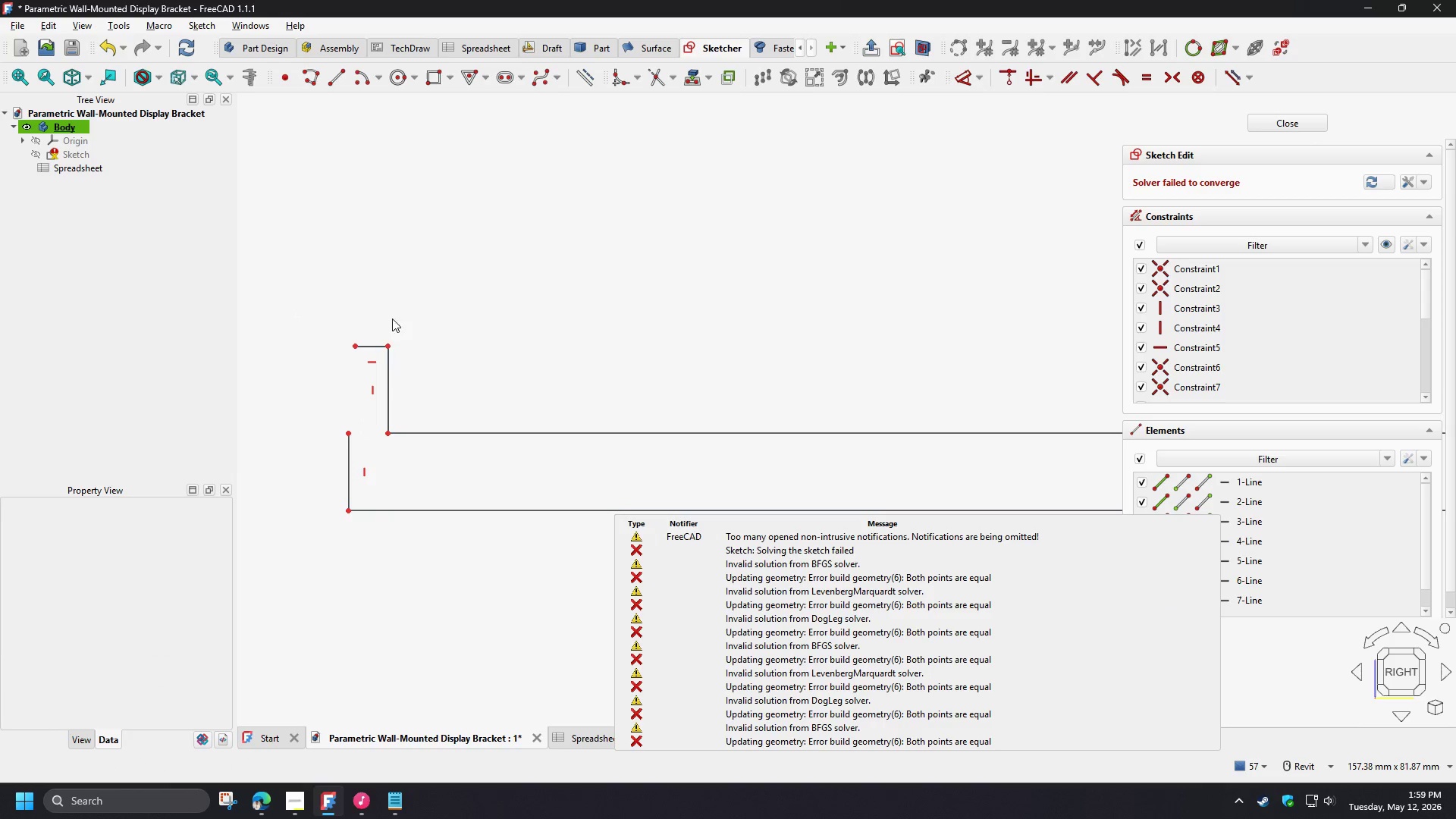 
left_click([393, 290])
 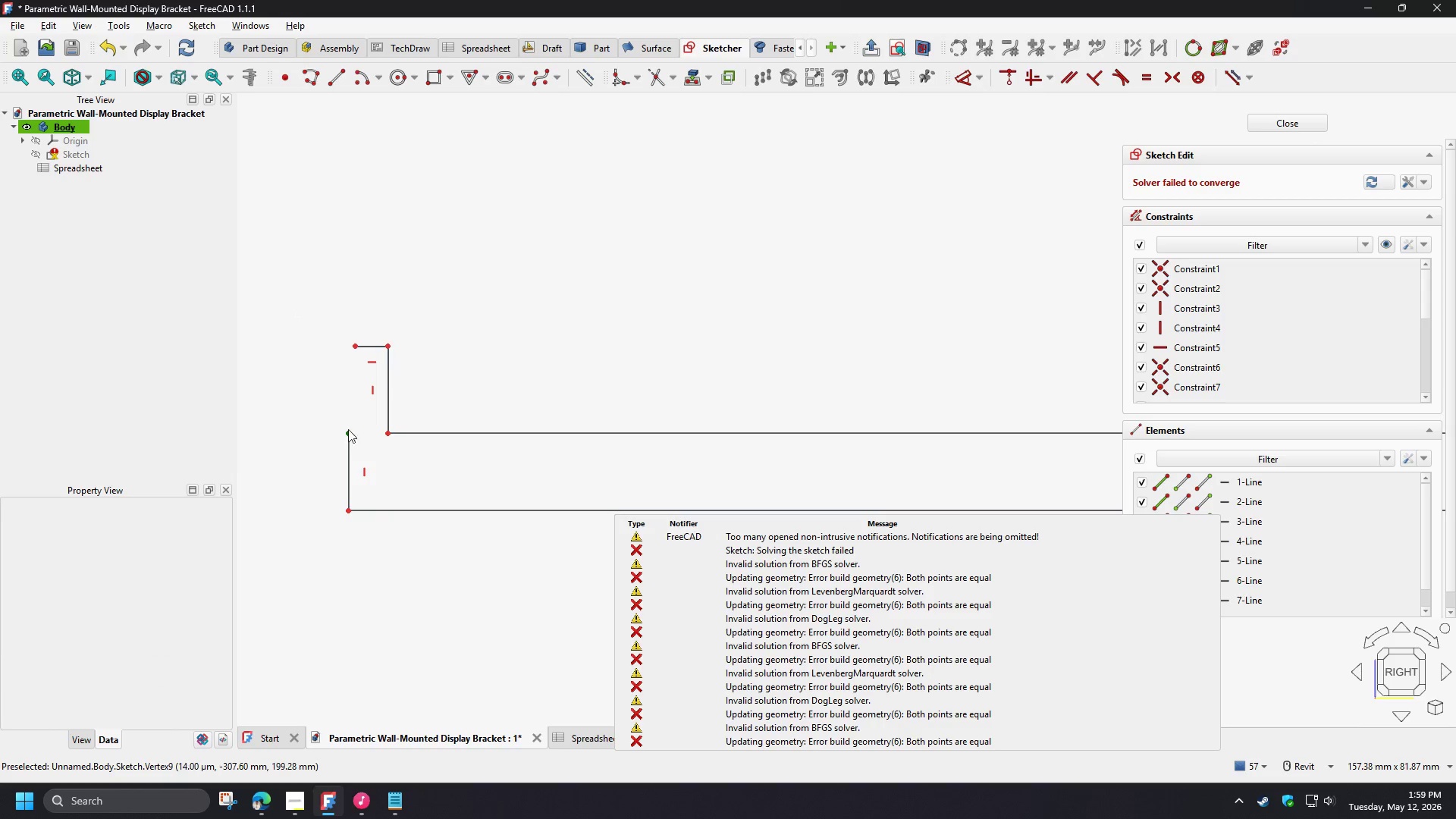 
left_click([347, 434])
 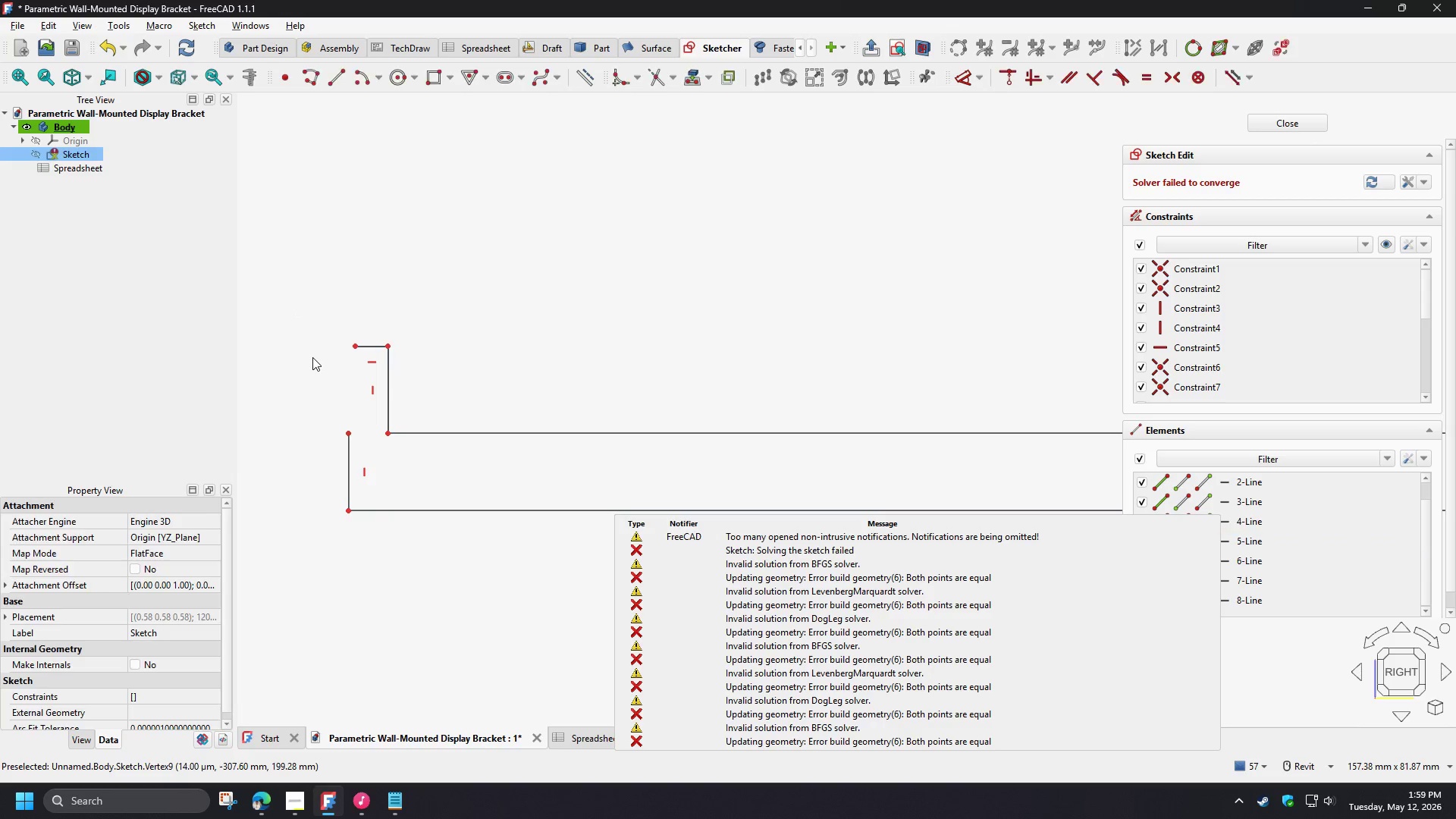 
double_click([290, 353])
 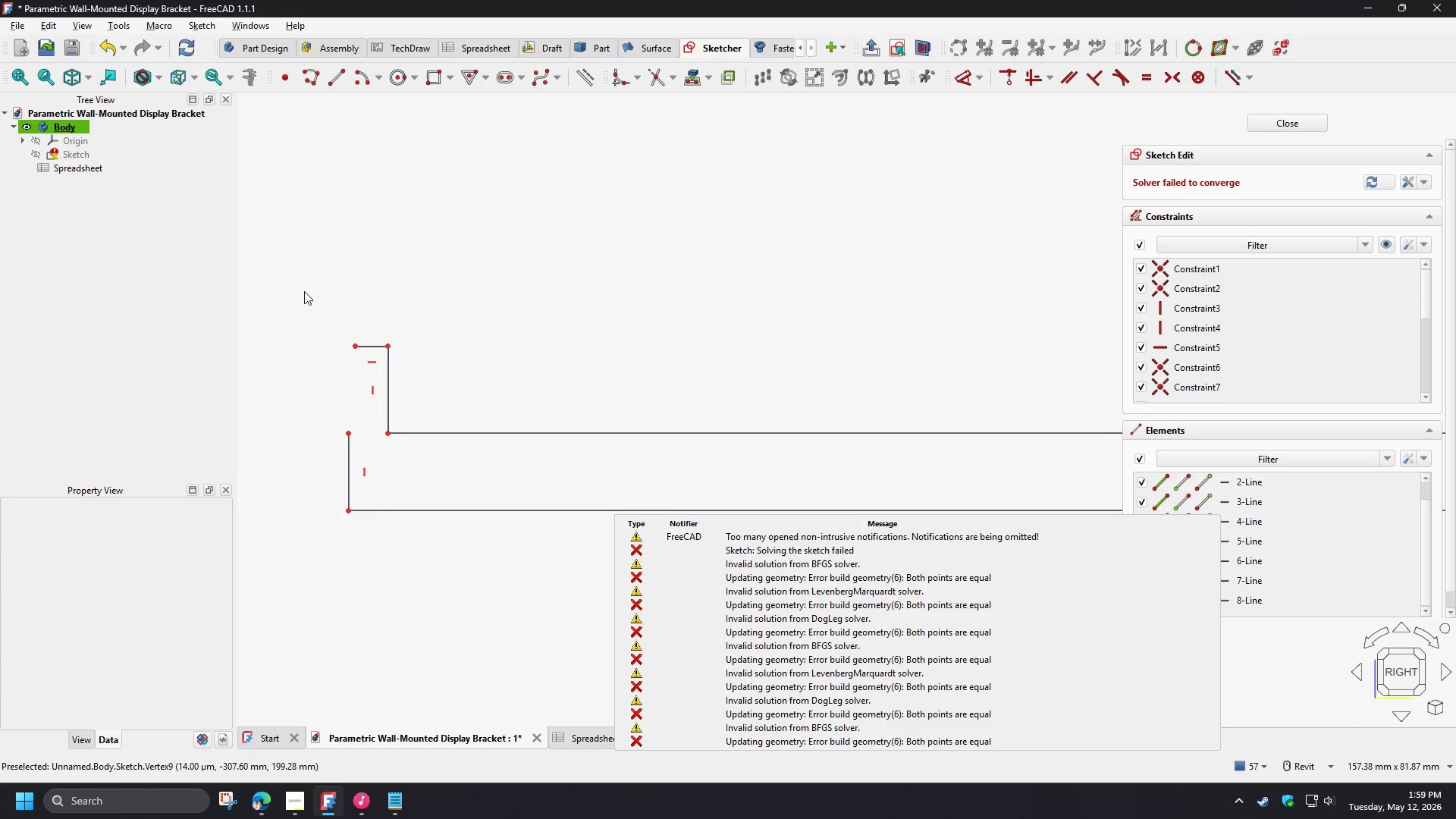 
left_click_drag(start_coordinate=[304, 290], to_coordinate=[366, 449])
 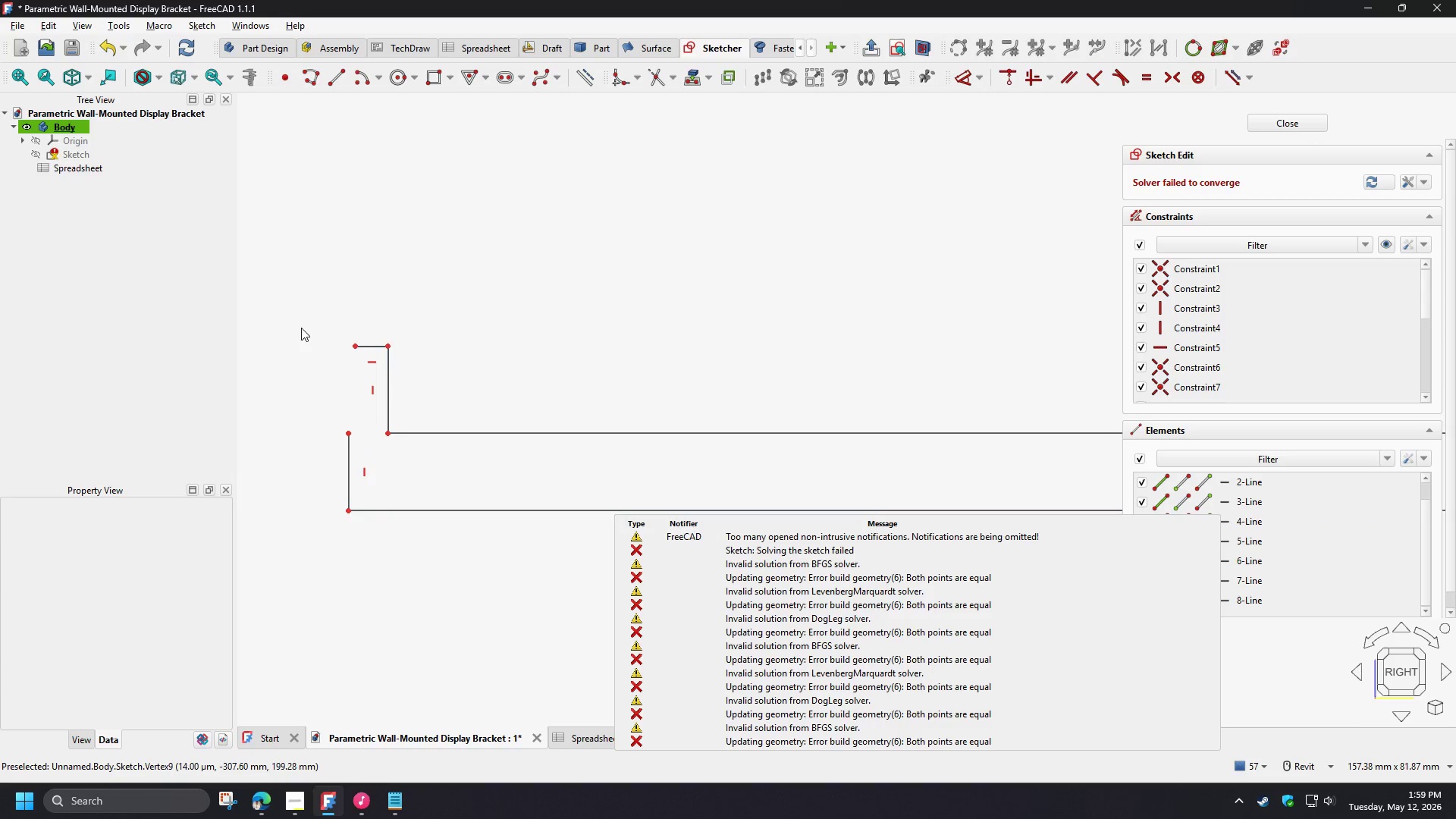 
left_click([301, 328])
 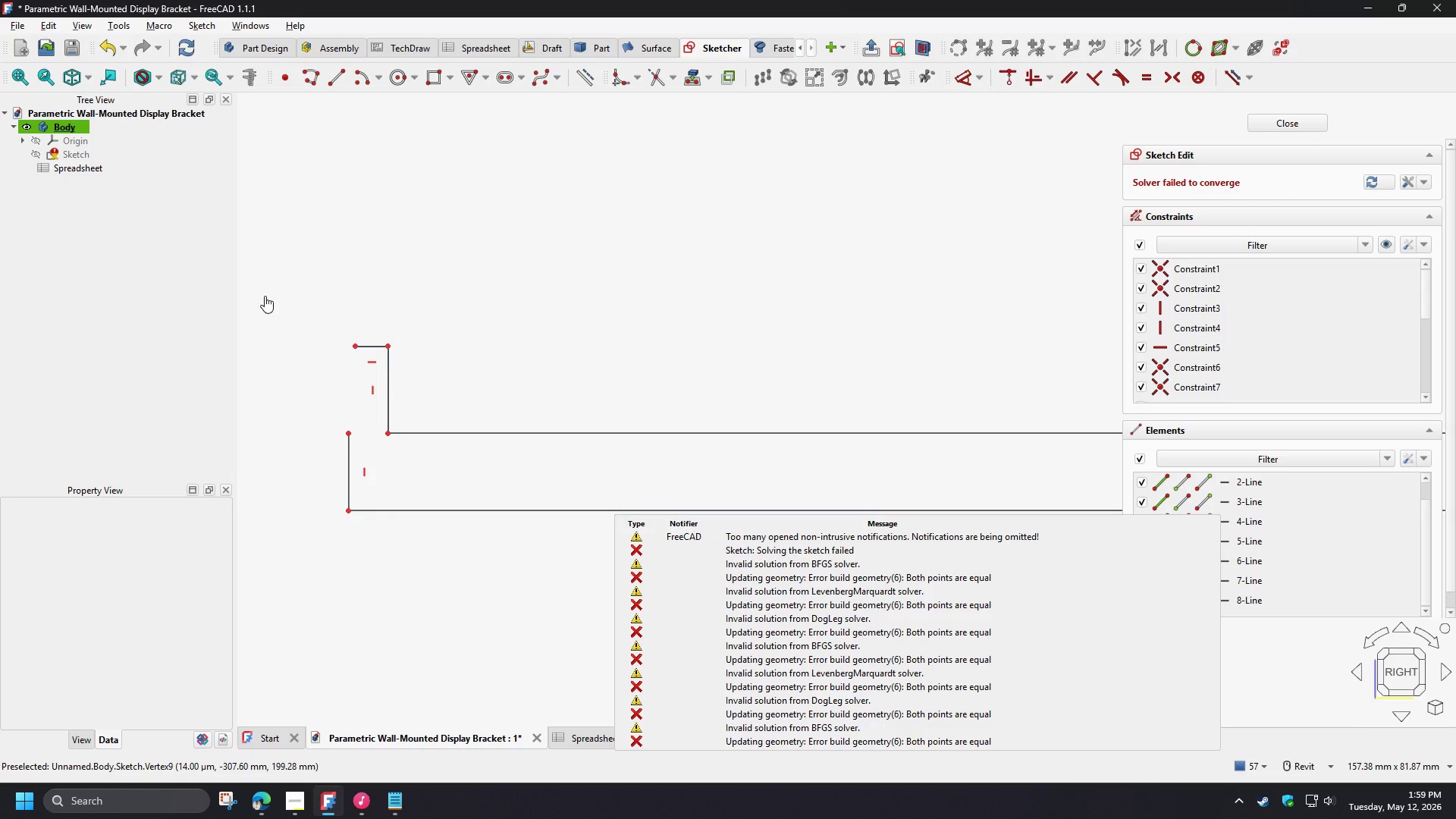 
left_click_drag(start_coordinate=[265, 296], to_coordinate=[366, 440])
 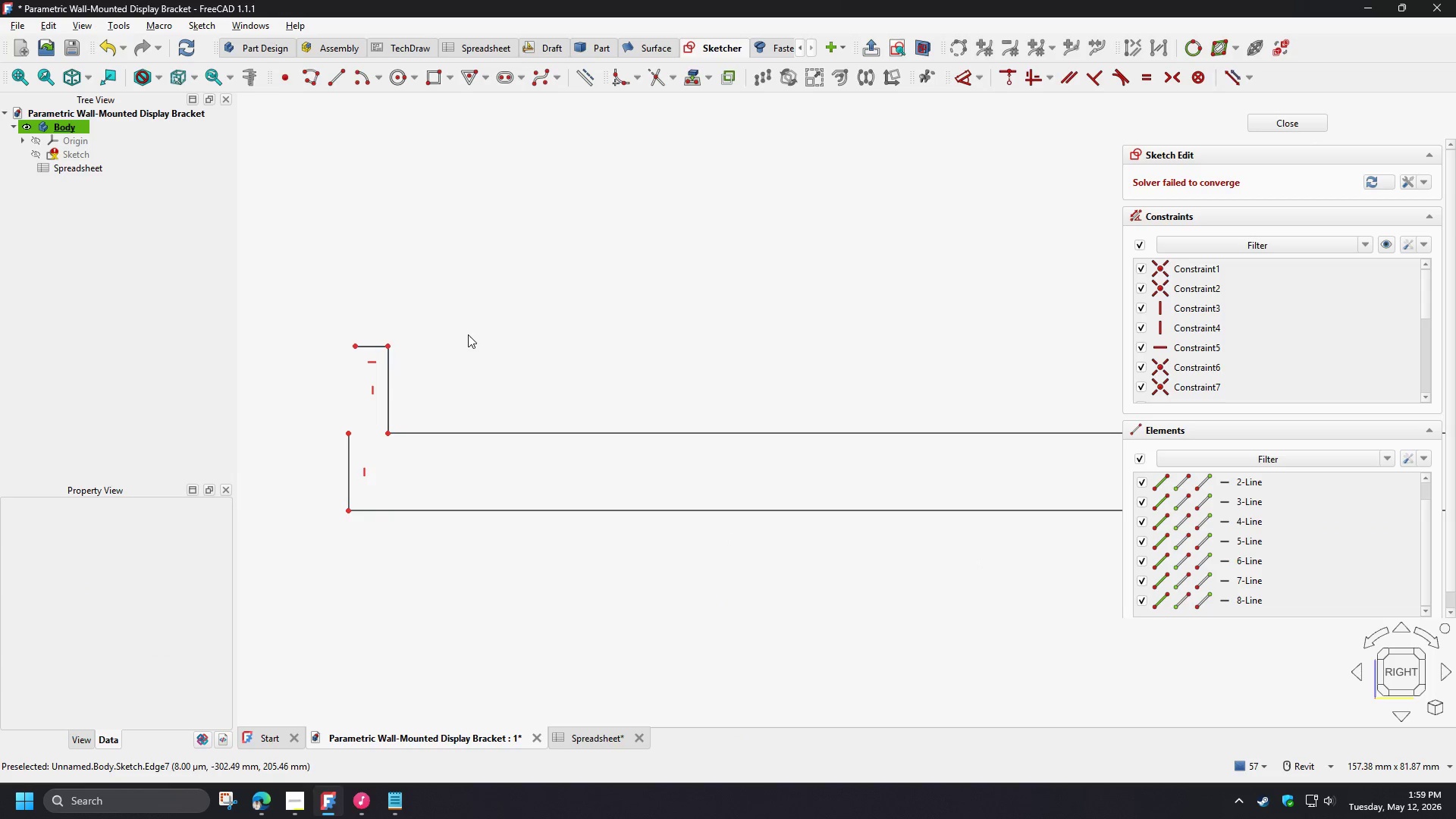 
left_click([468, 334])
 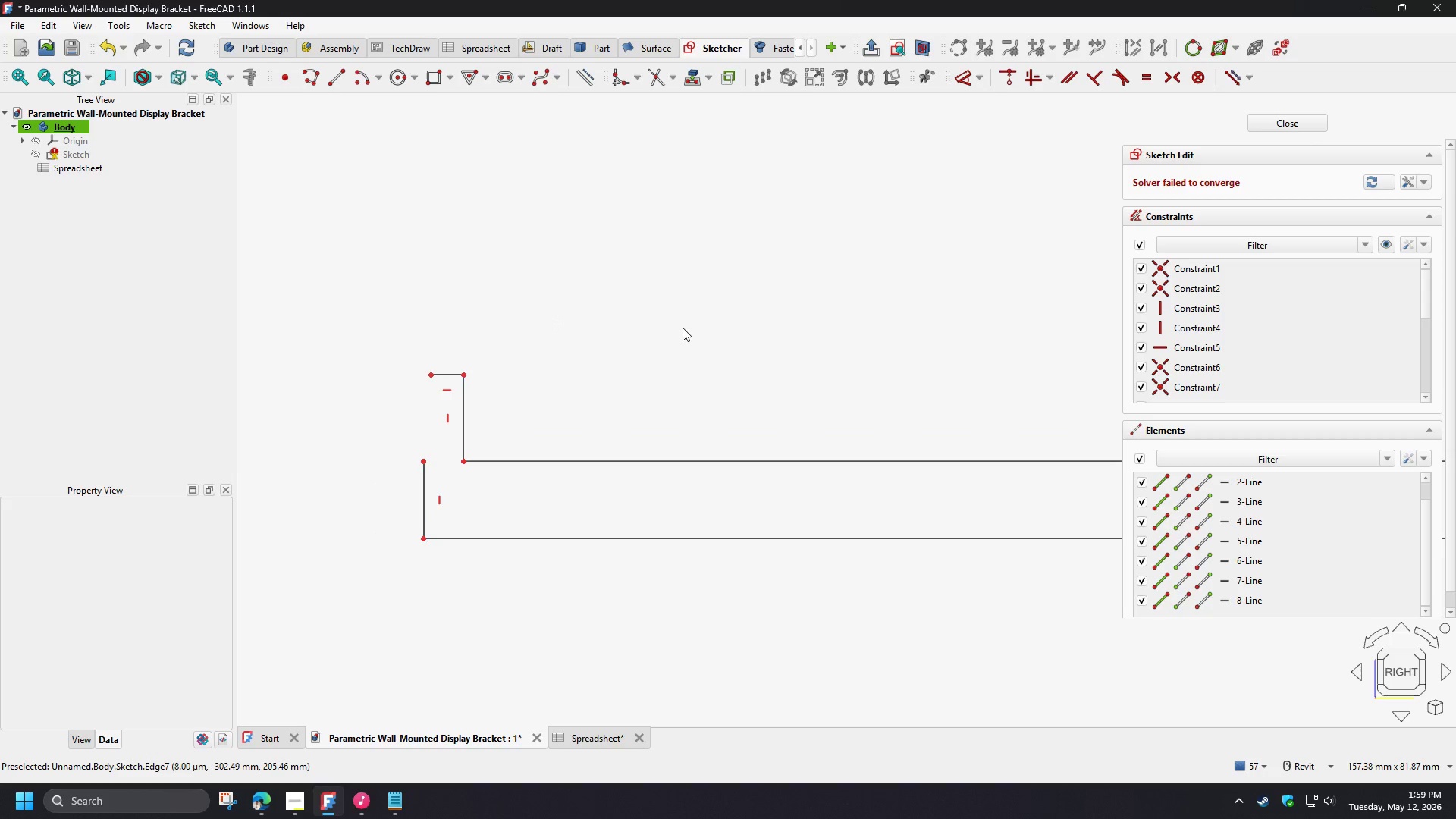 
left_click([711, 293])
 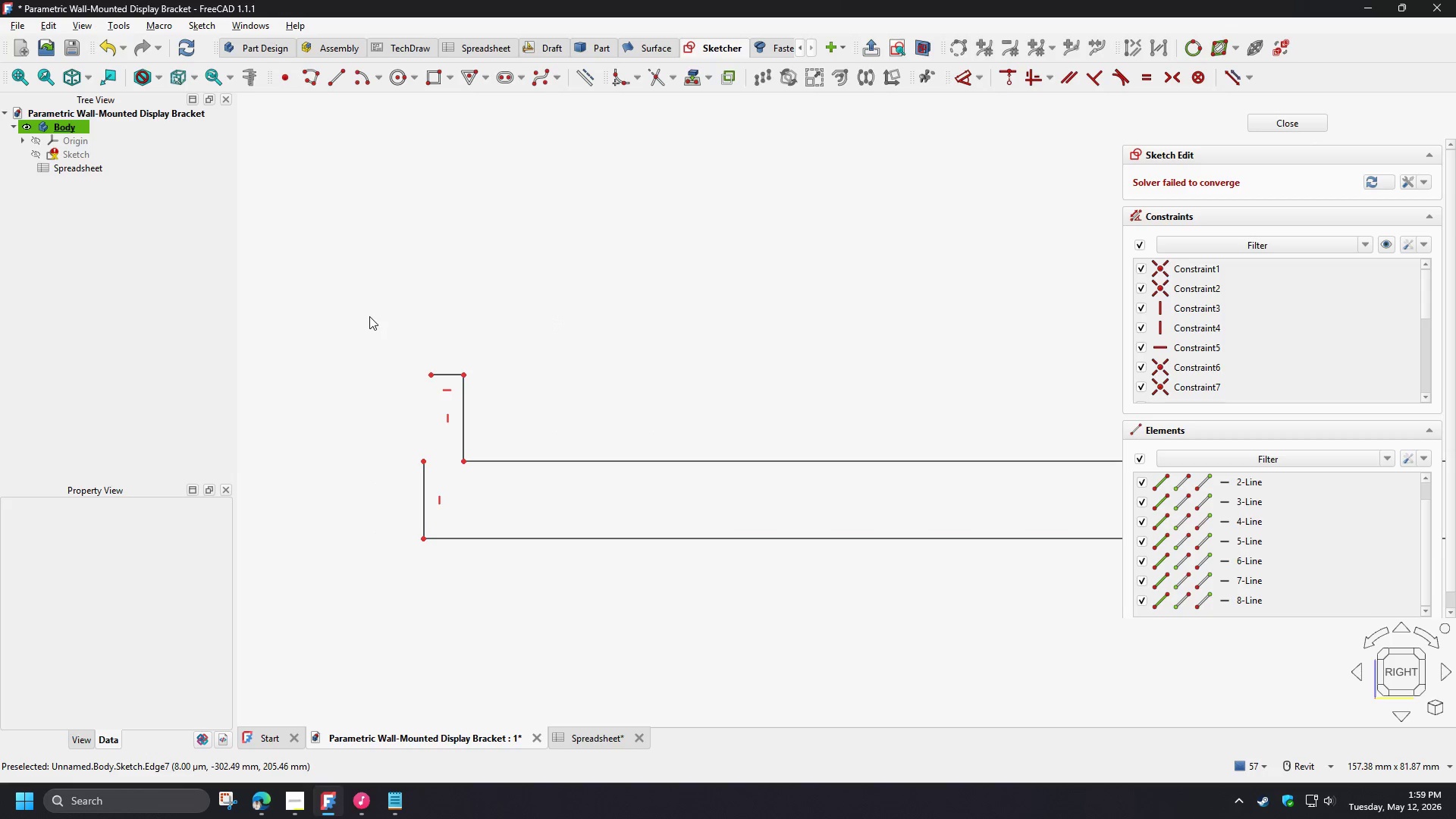 
left_click_drag(start_coordinate=[372, 316], to_coordinate=[445, 486])
 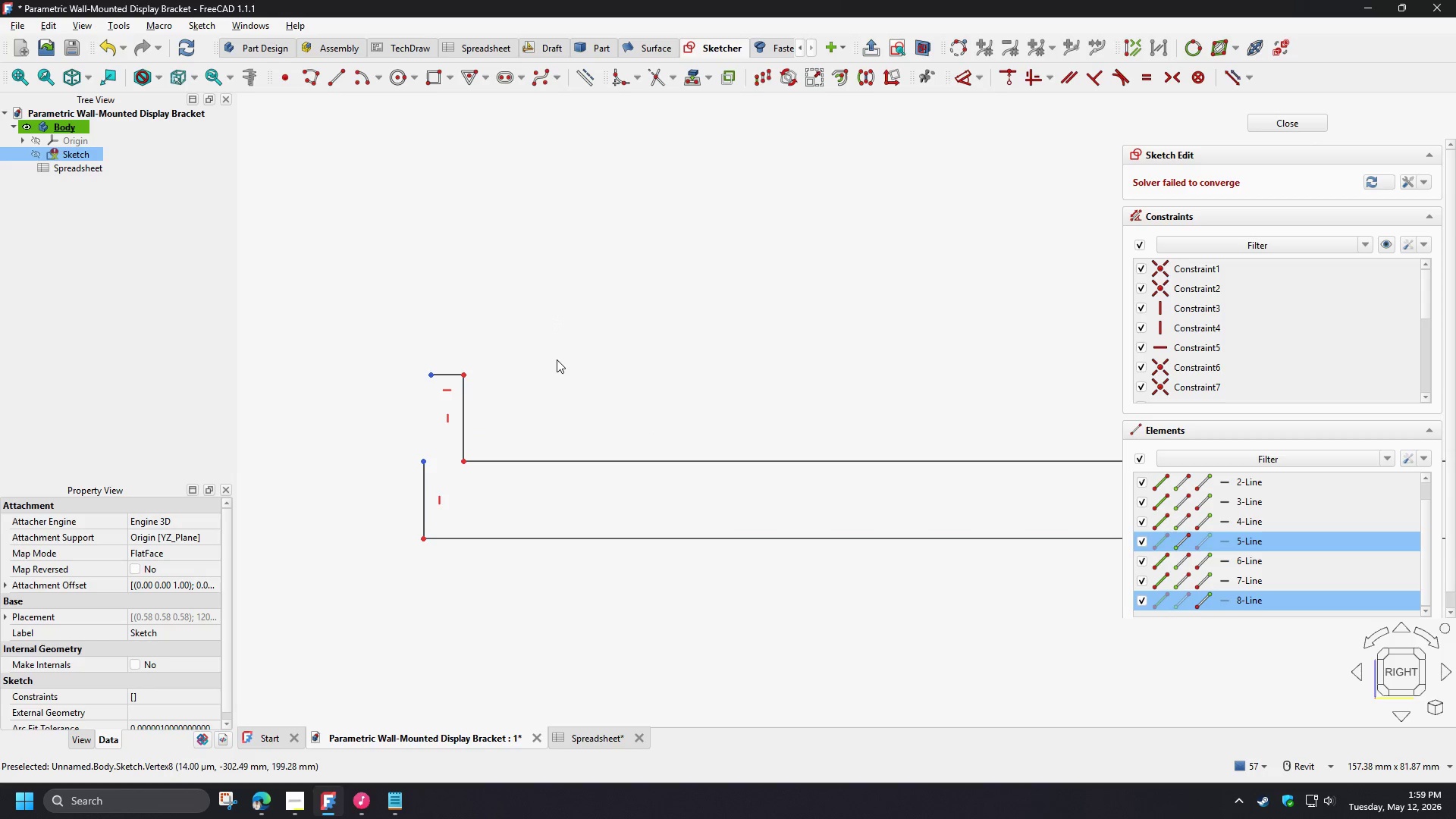 
key(C)
 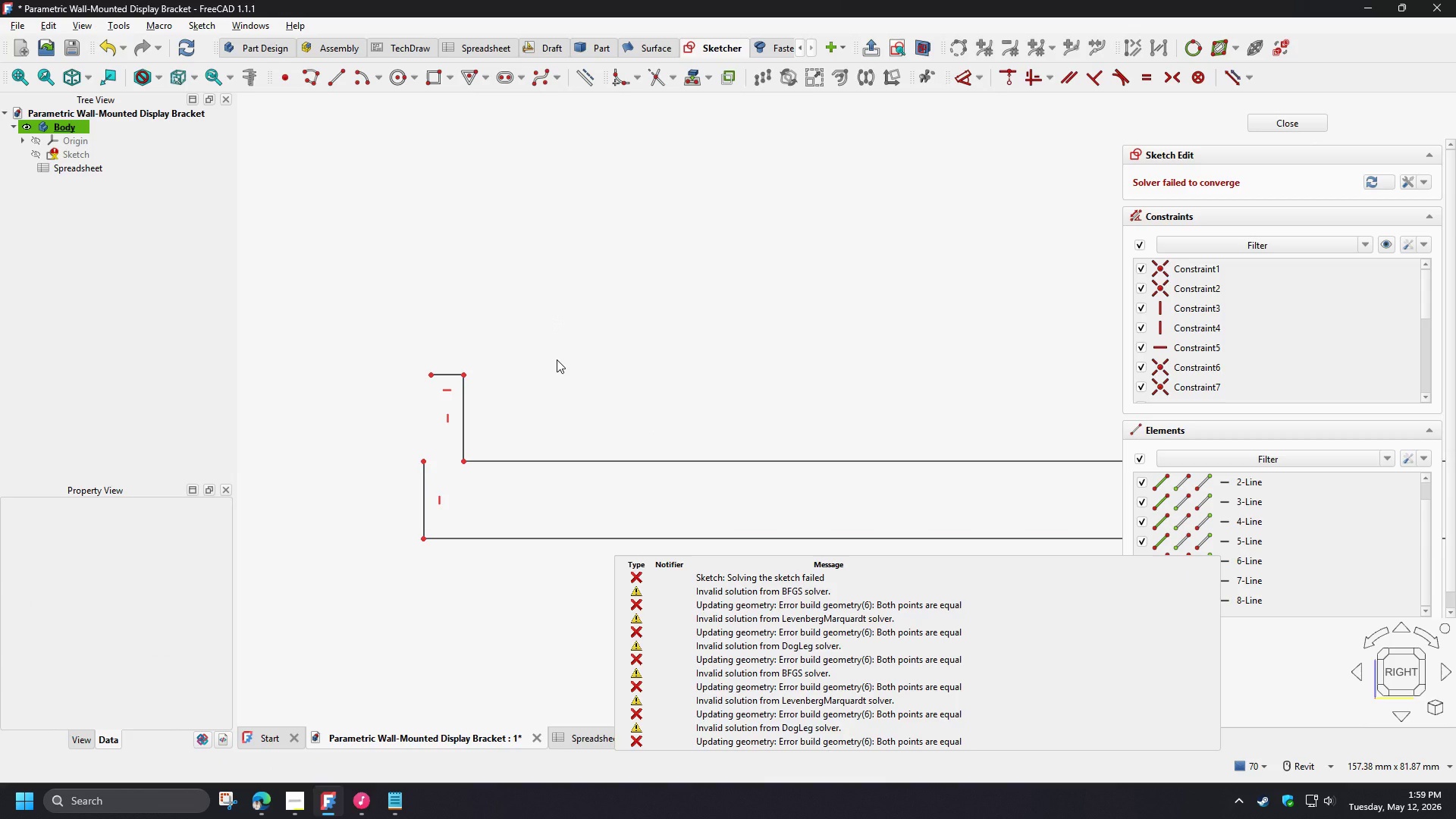 
left_click([557, 359])
 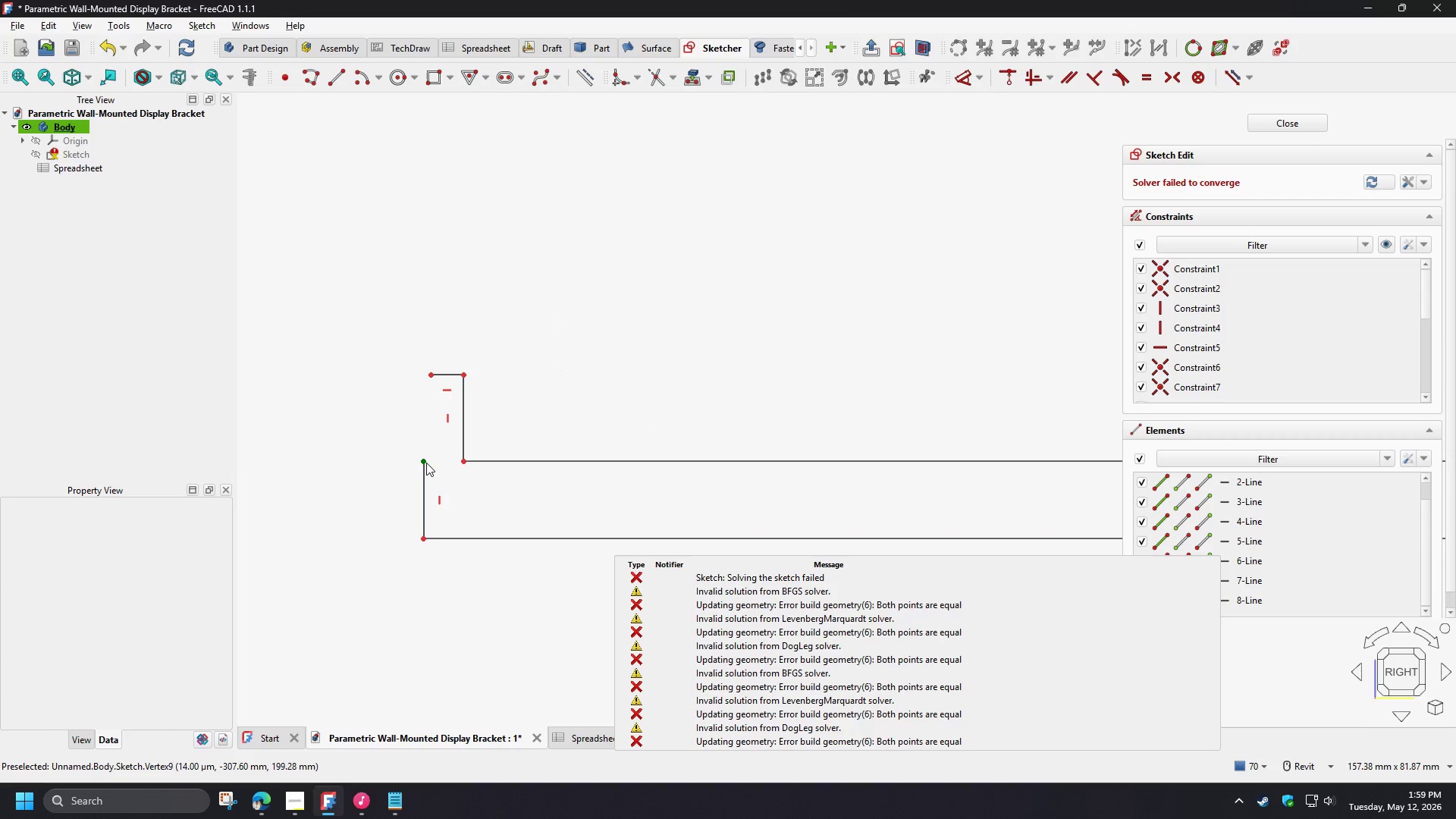 
left_click([425, 463])
 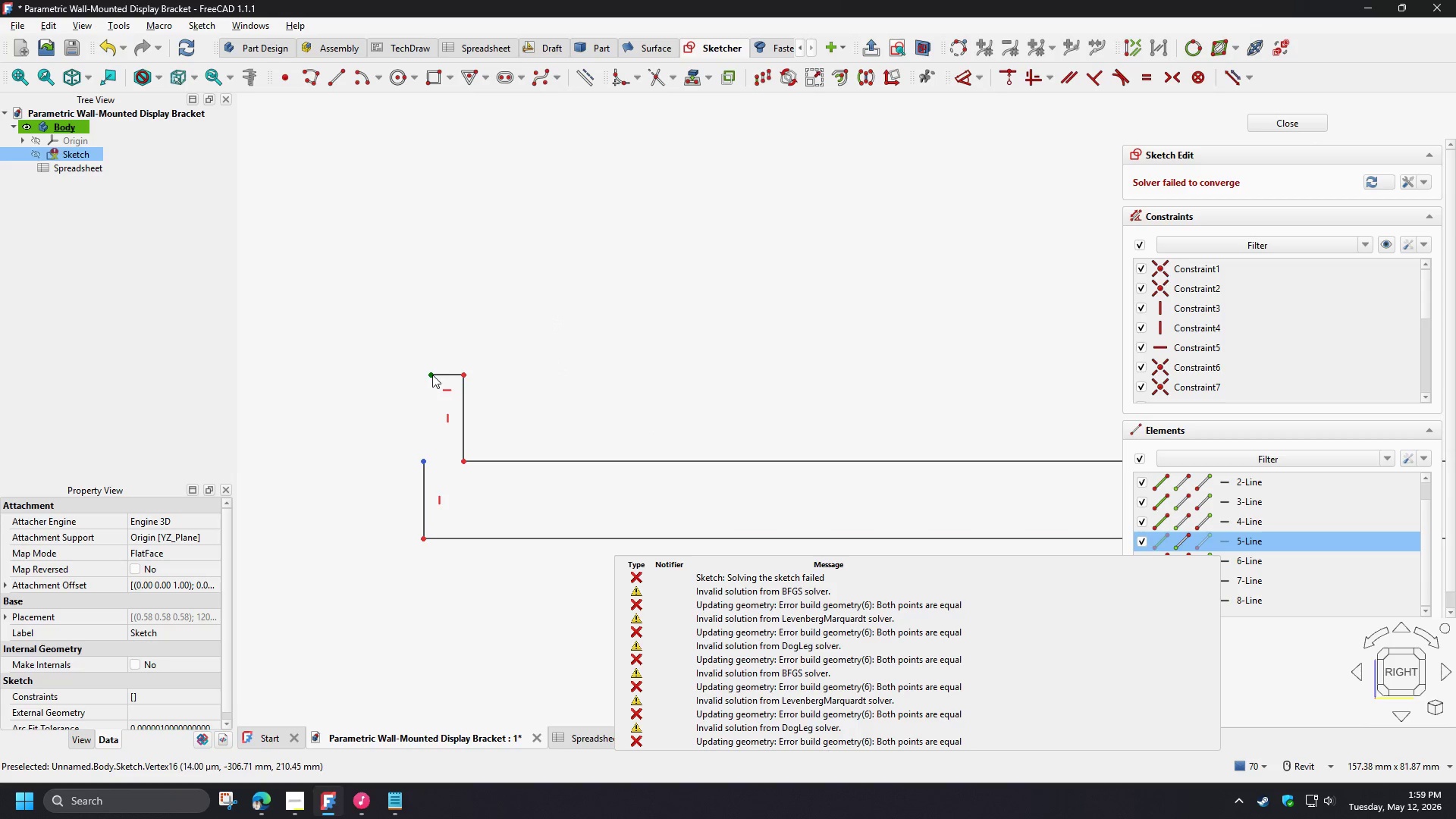 
left_click([431, 375])
 